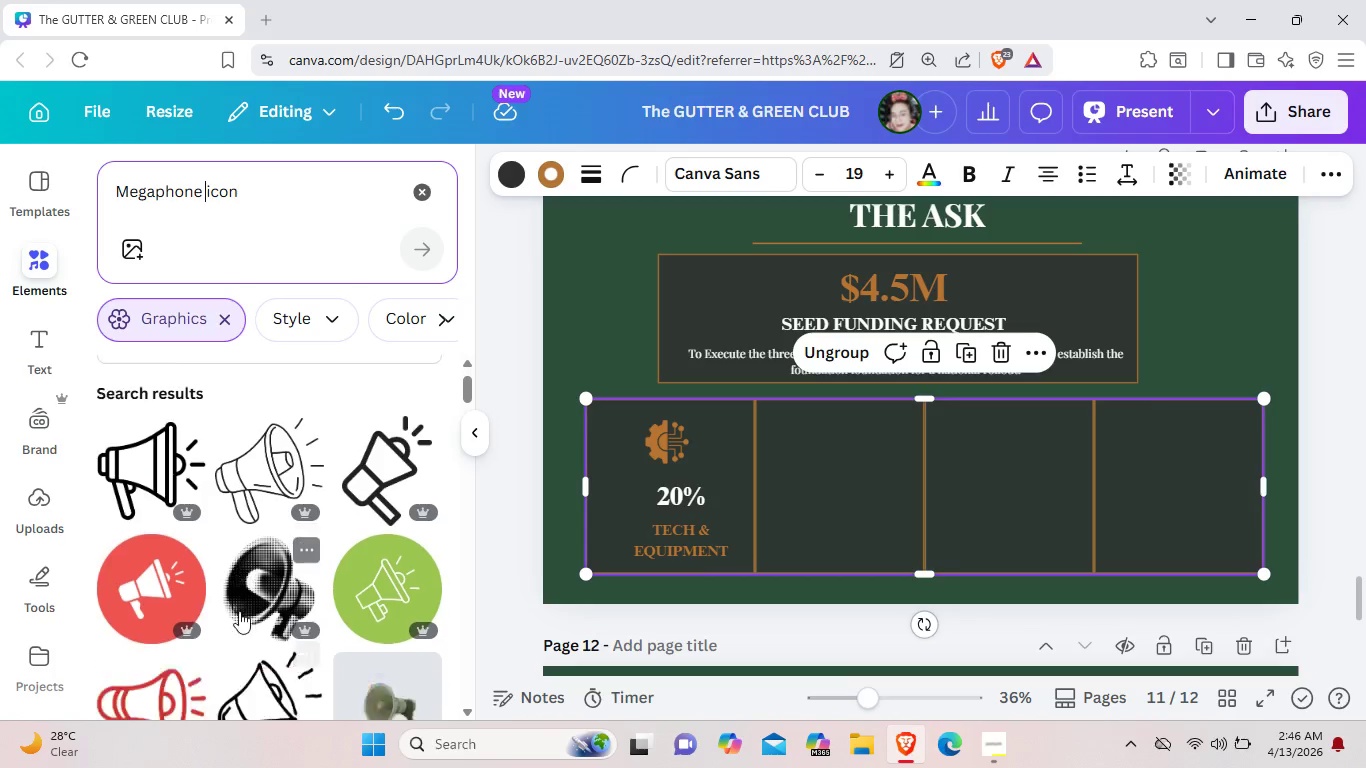 
scroll: coordinate [239, 611], scroll_direction: down, amount: 5.0
 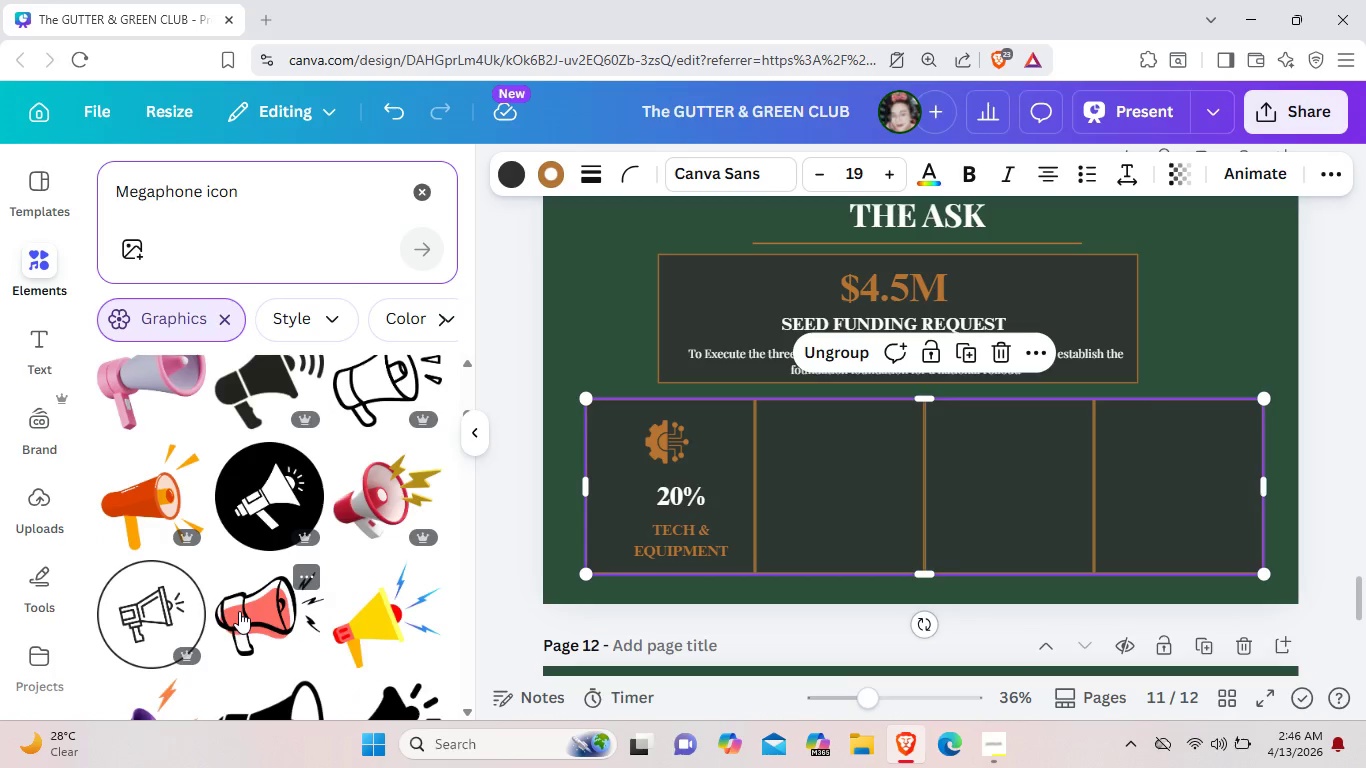 
scroll: coordinate [239, 611], scroll_direction: up, amount: 1.0
 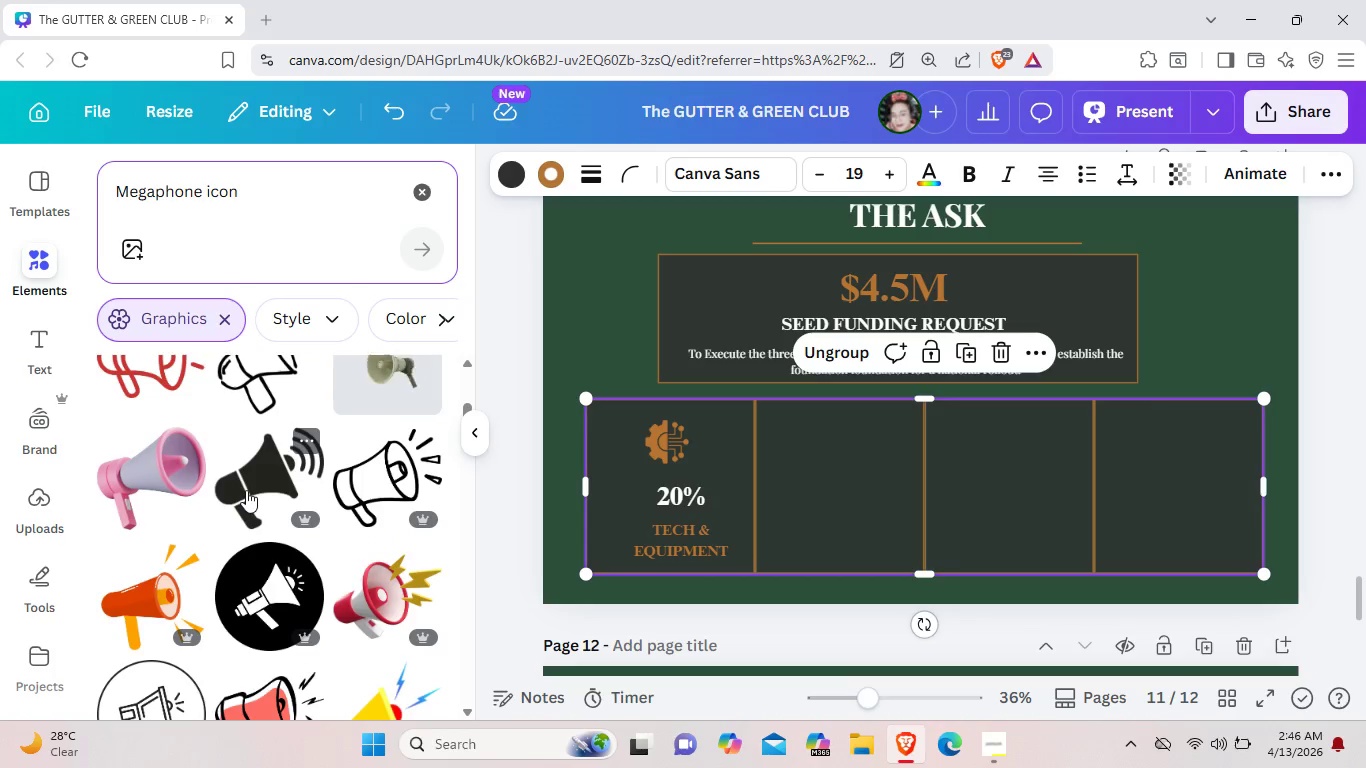 
left_click([247, 488])
 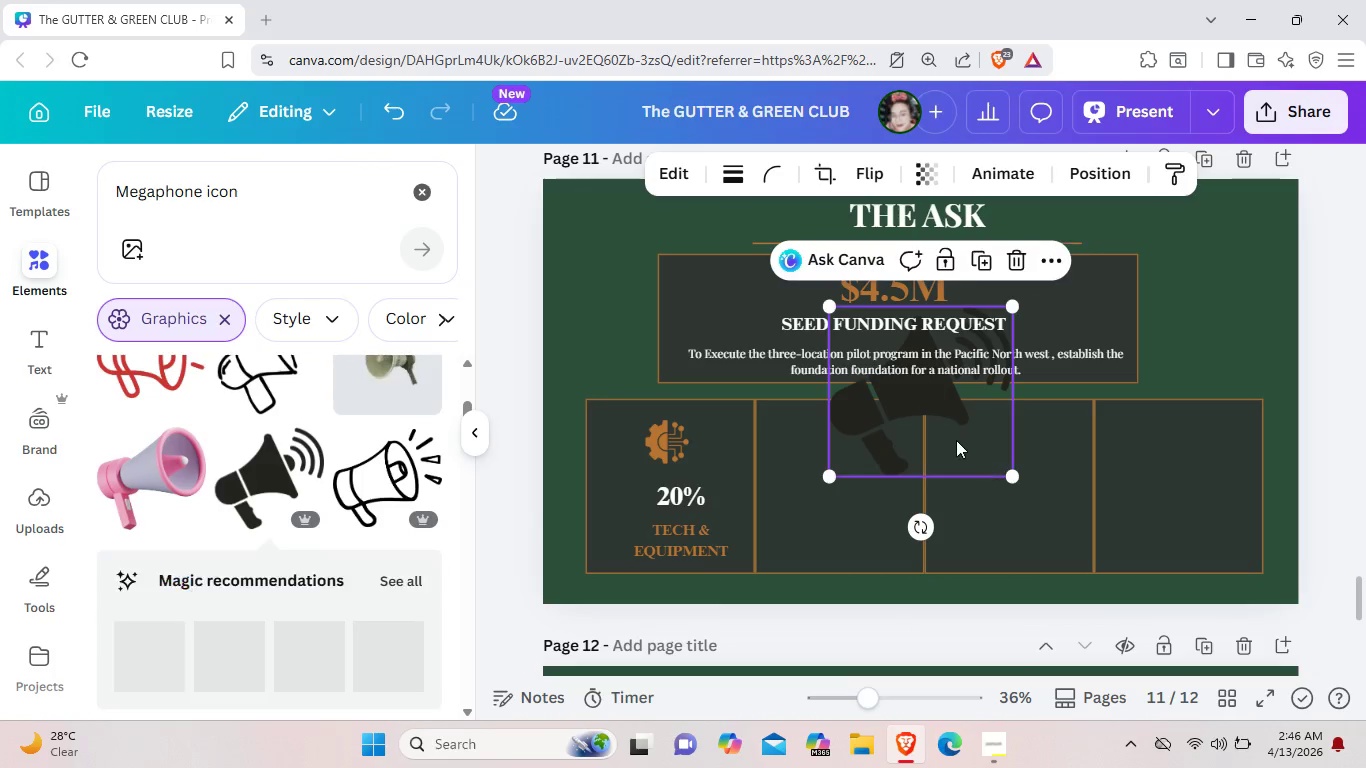 
left_click_drag(start_coordinate=[956, 440], to_coordinate=[938, 495])
 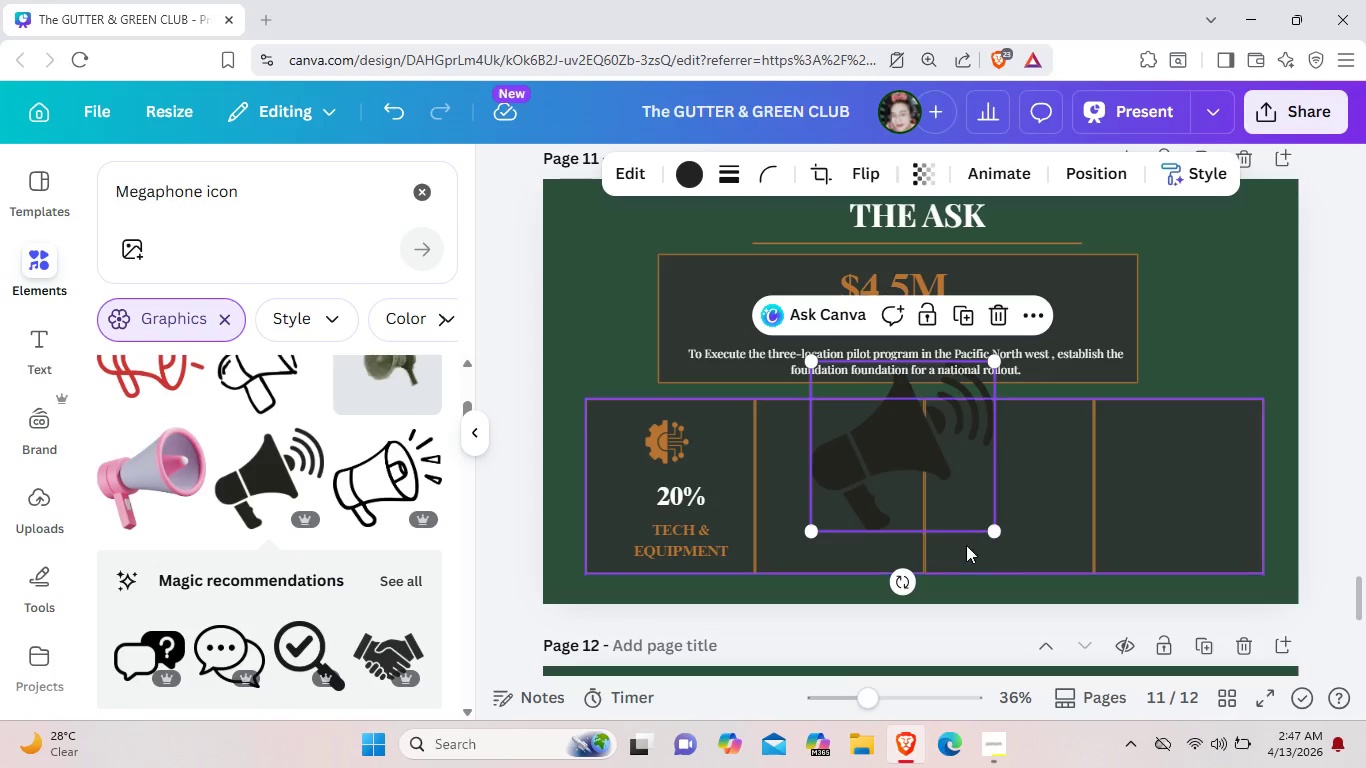 
left_click_drag(start_coordinate=[905, 587], to_coordinate=[827, 586])
 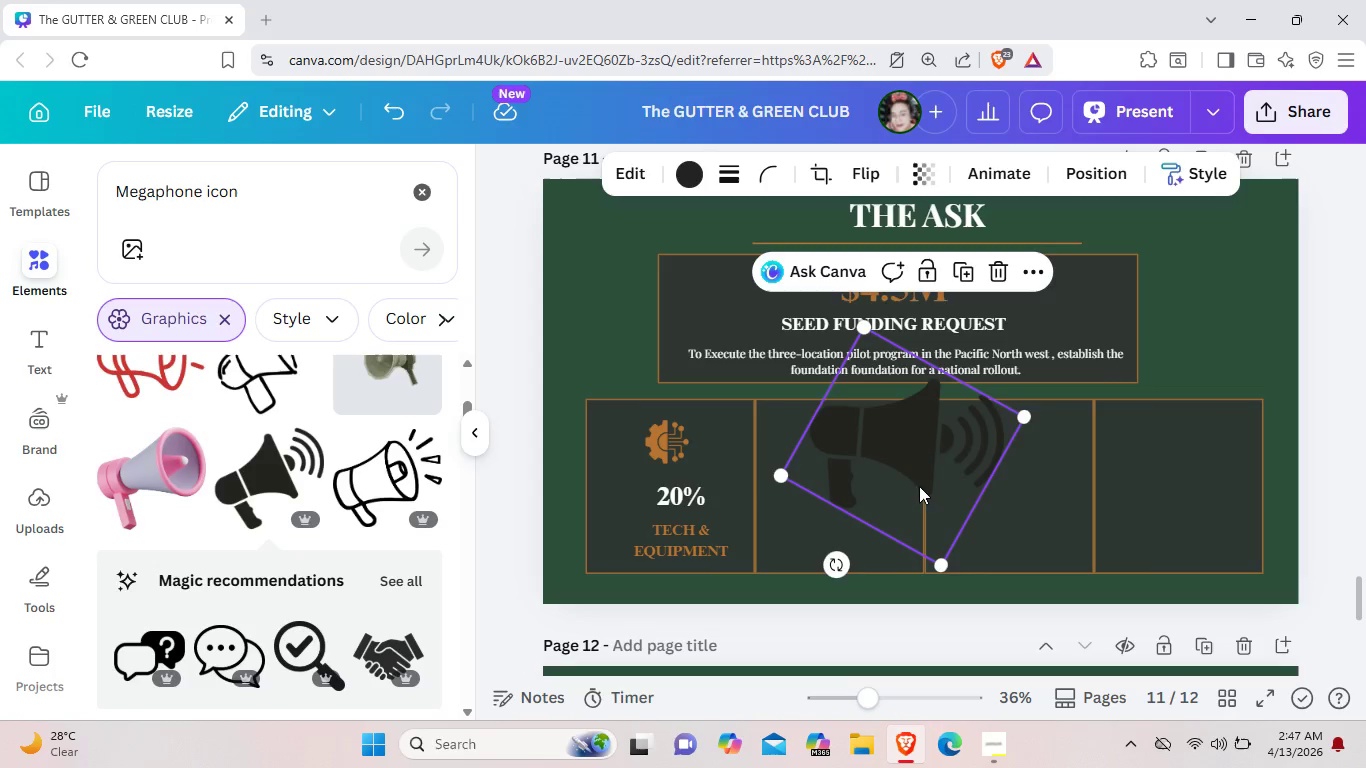 
left_click_drag(start_coordinate=[919, 486], to_coordinate=[878, 514])
 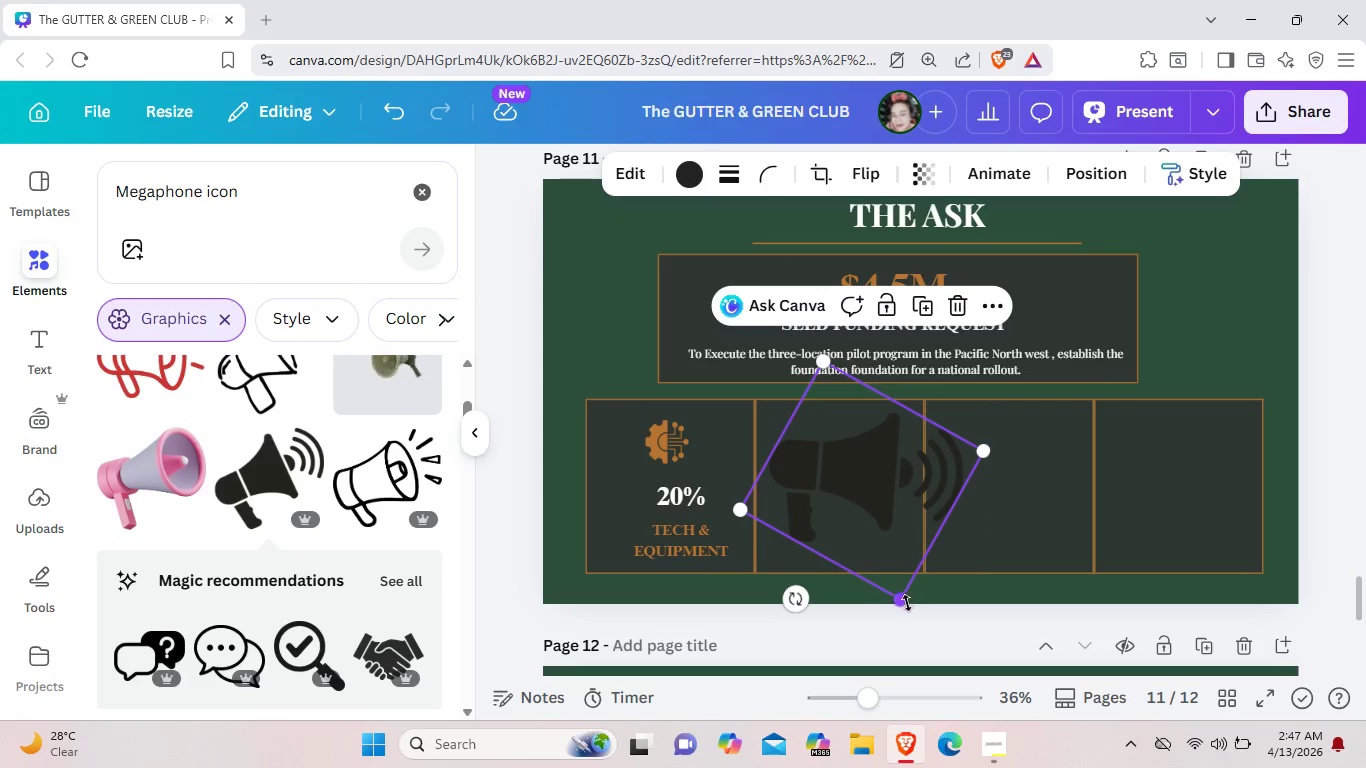 
left_click_drag(start_coordinate=[901, 600], to_coordinate=[850, 492])
 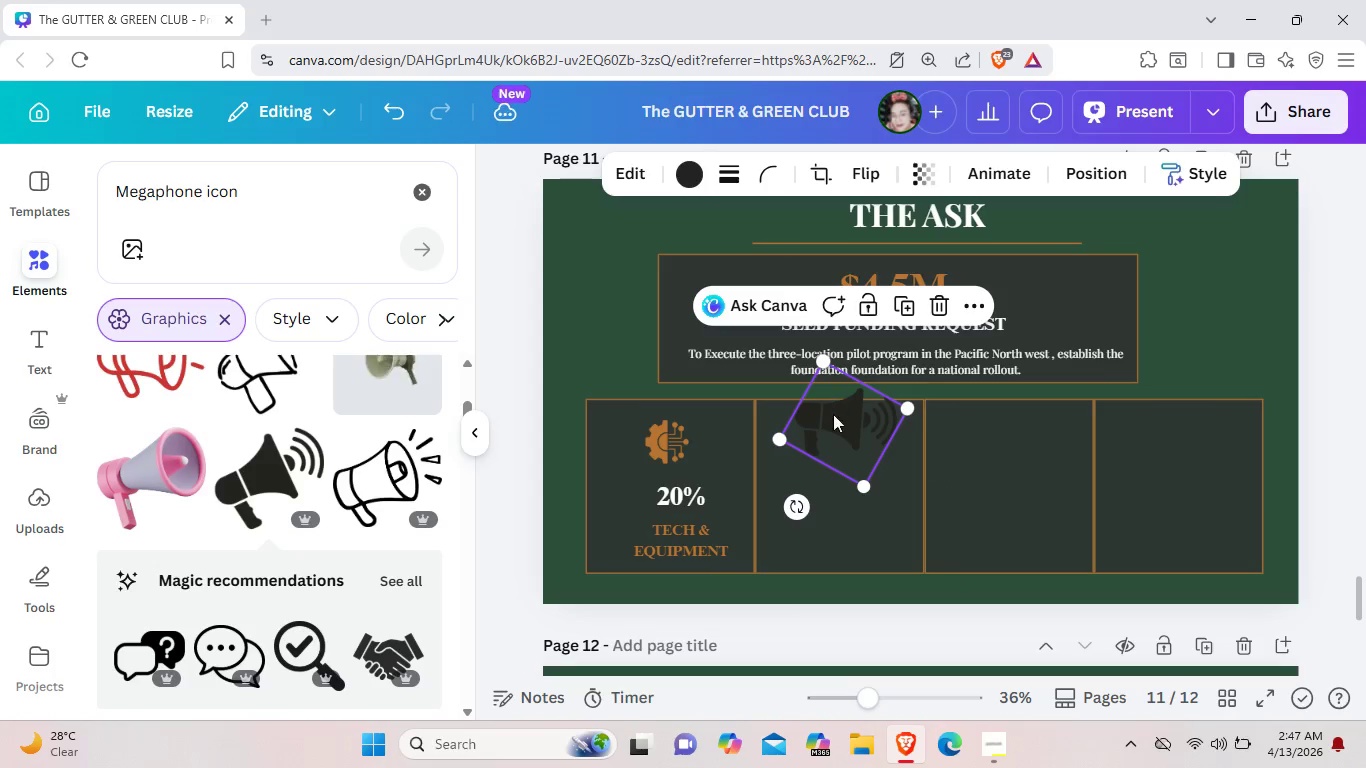 
left_click_drag(start_coordinate=[833, 396], to_coordinate=[833, 429])
 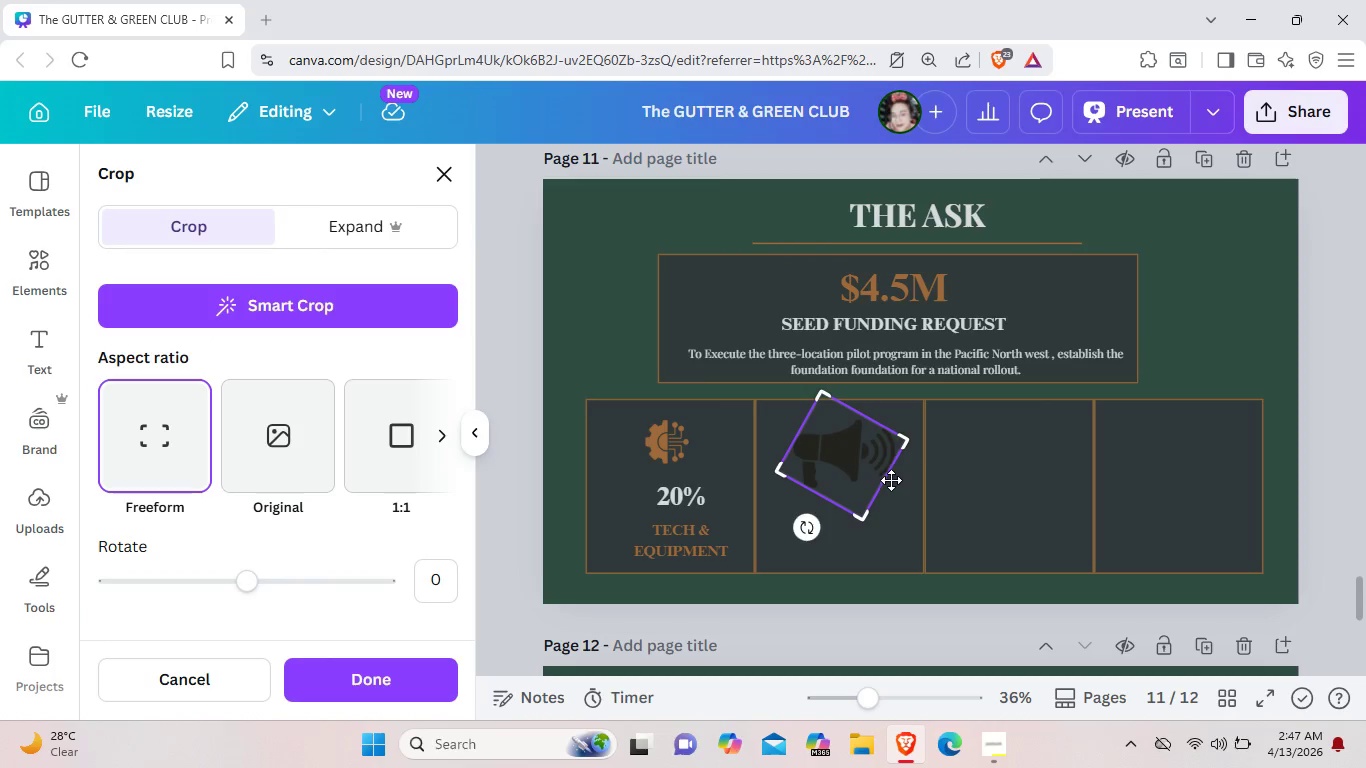 
wait(5.34)
 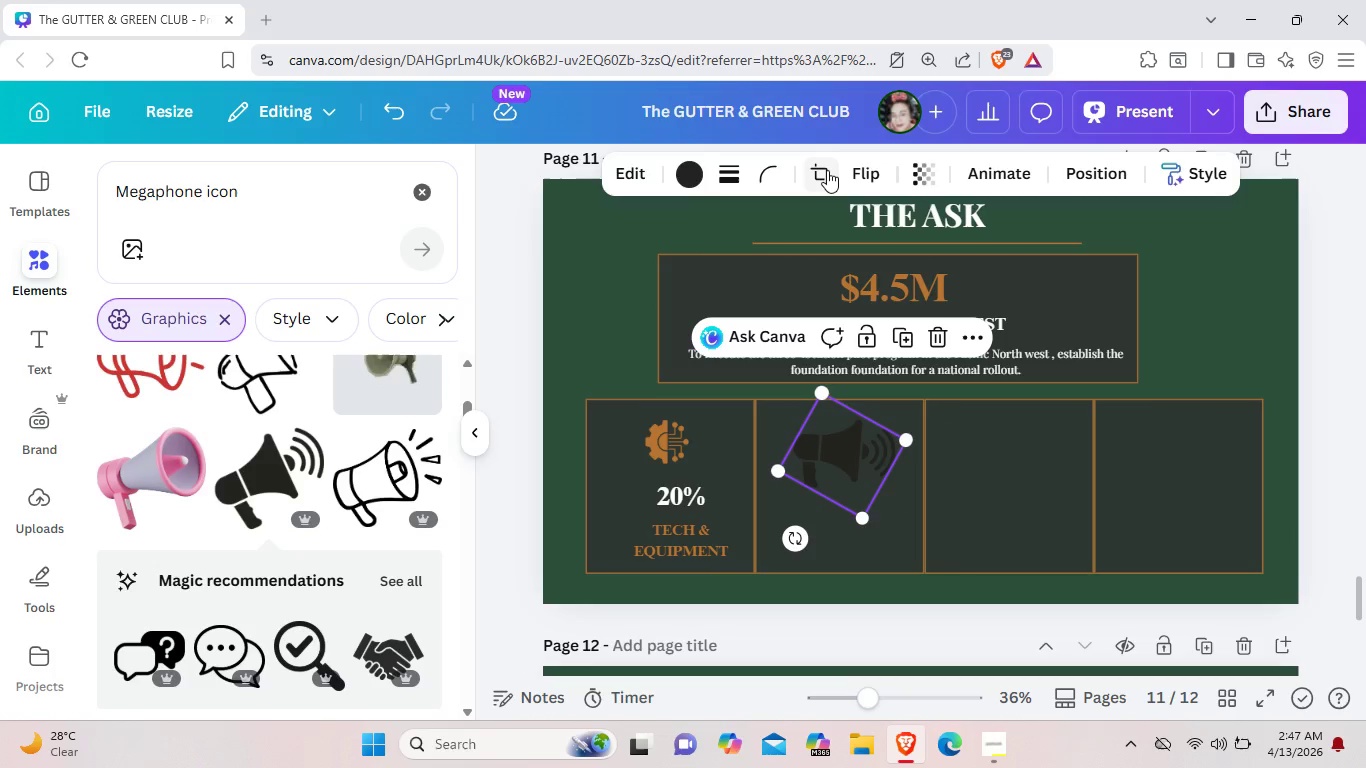 
left_click_drag(start_coordinate=[865, 513], to_coordinate=[849, 515])
 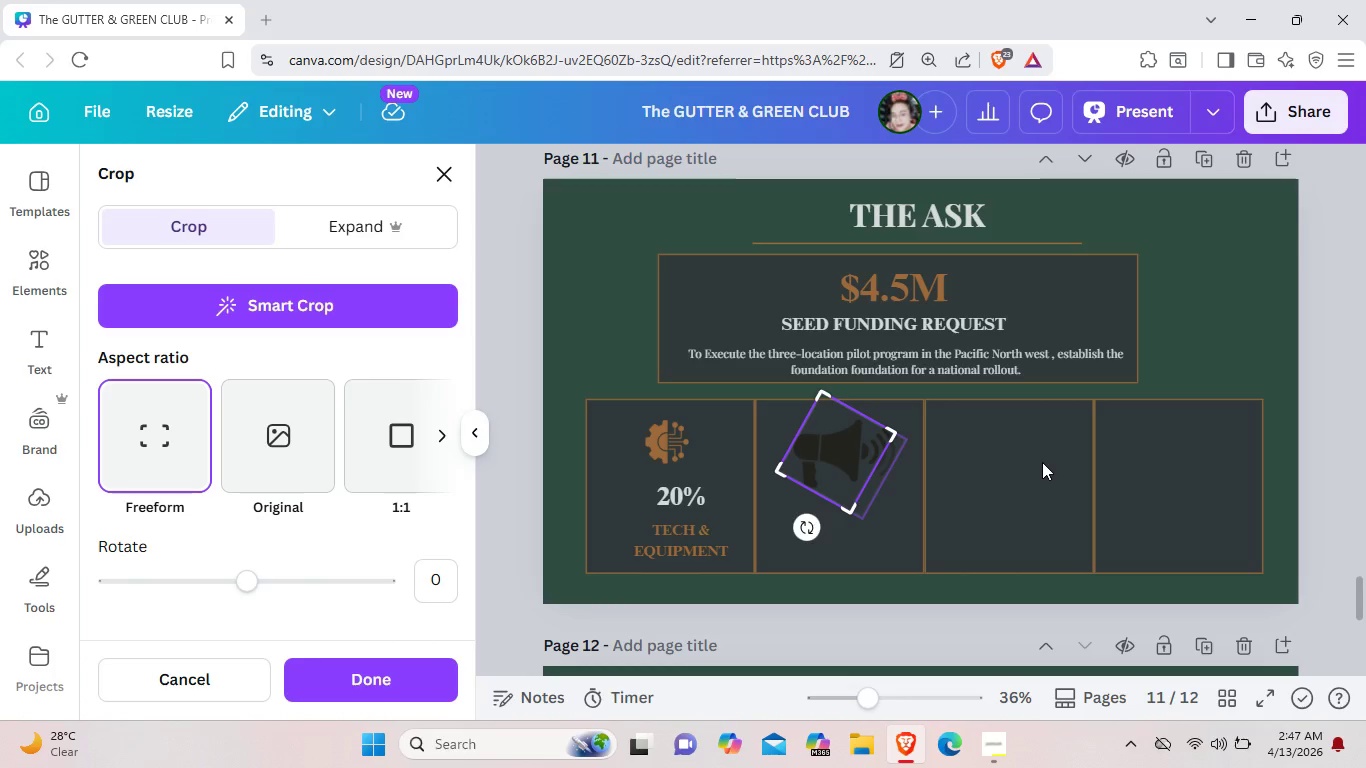 
key(Control+ControlLeft)
 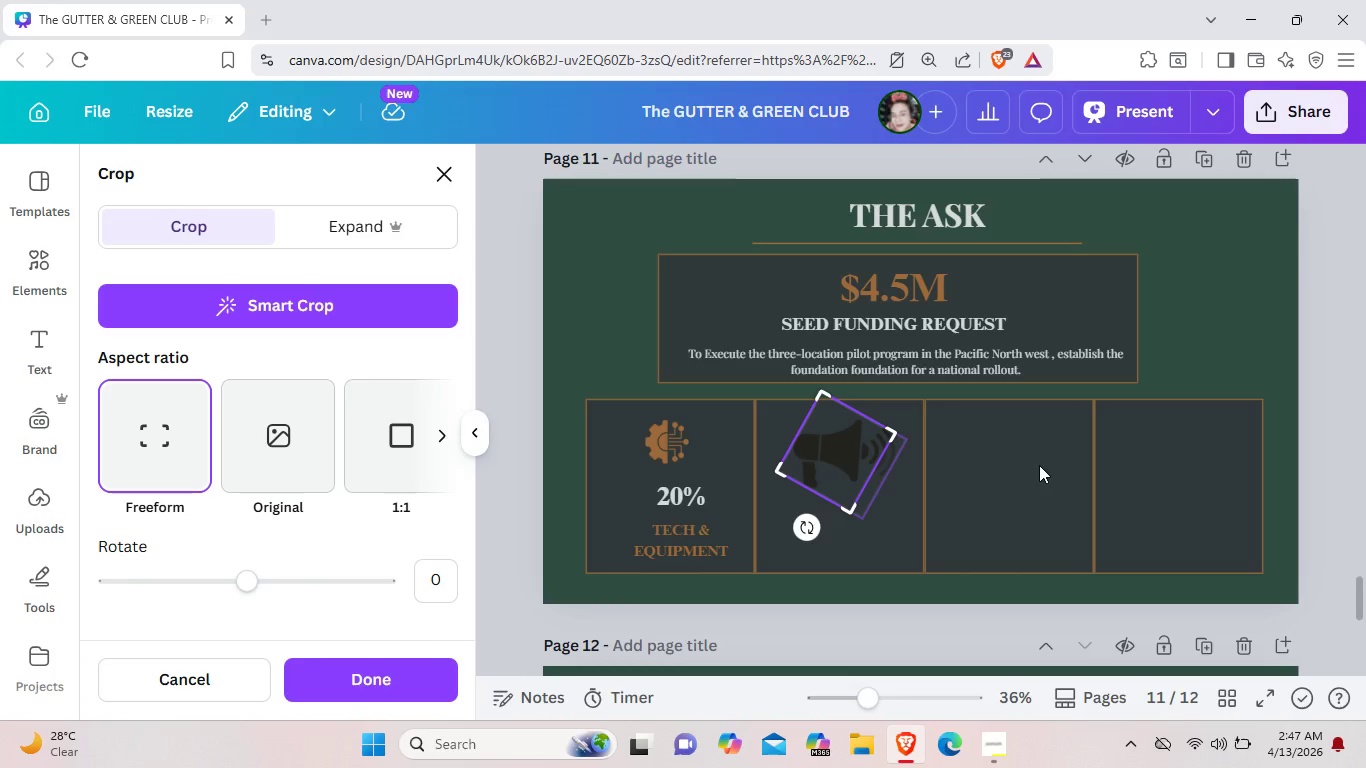 
key(Control+Z)
 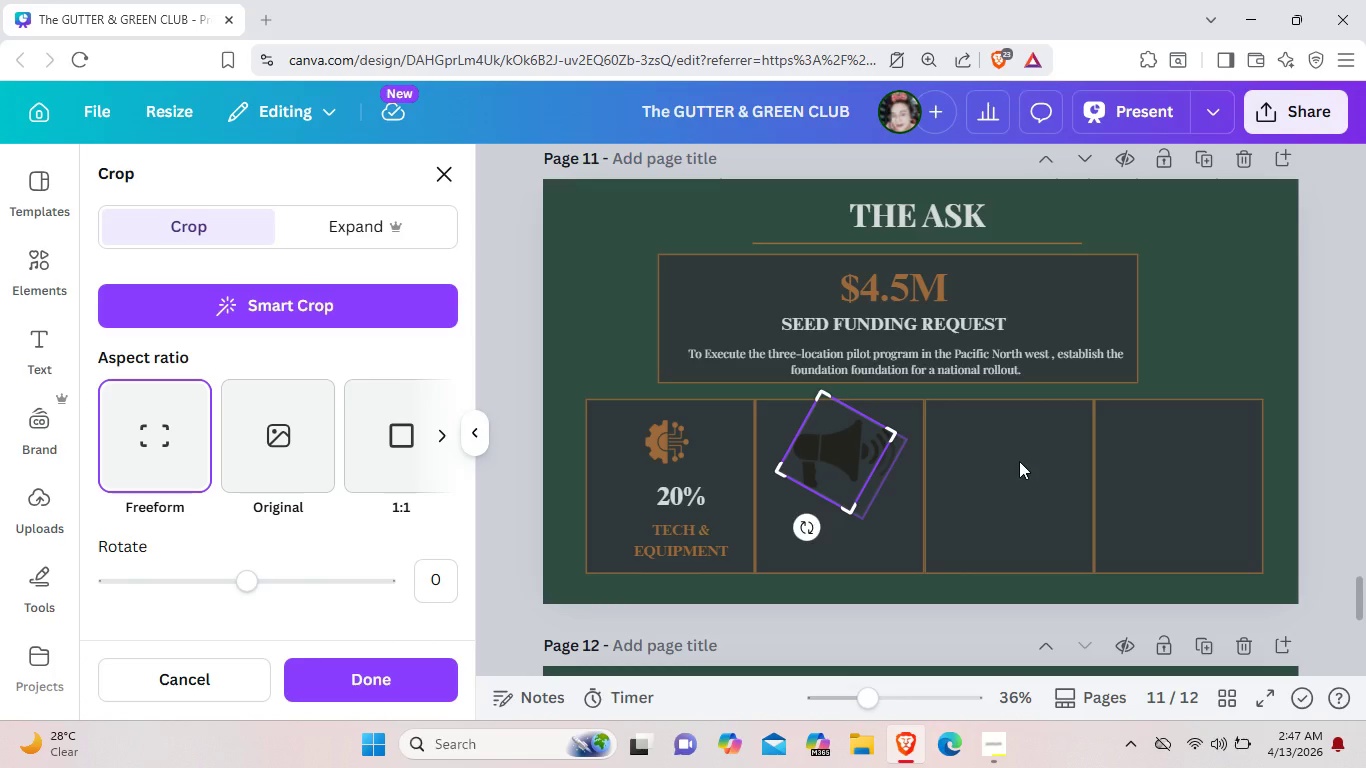 
left_click([986, 466])
 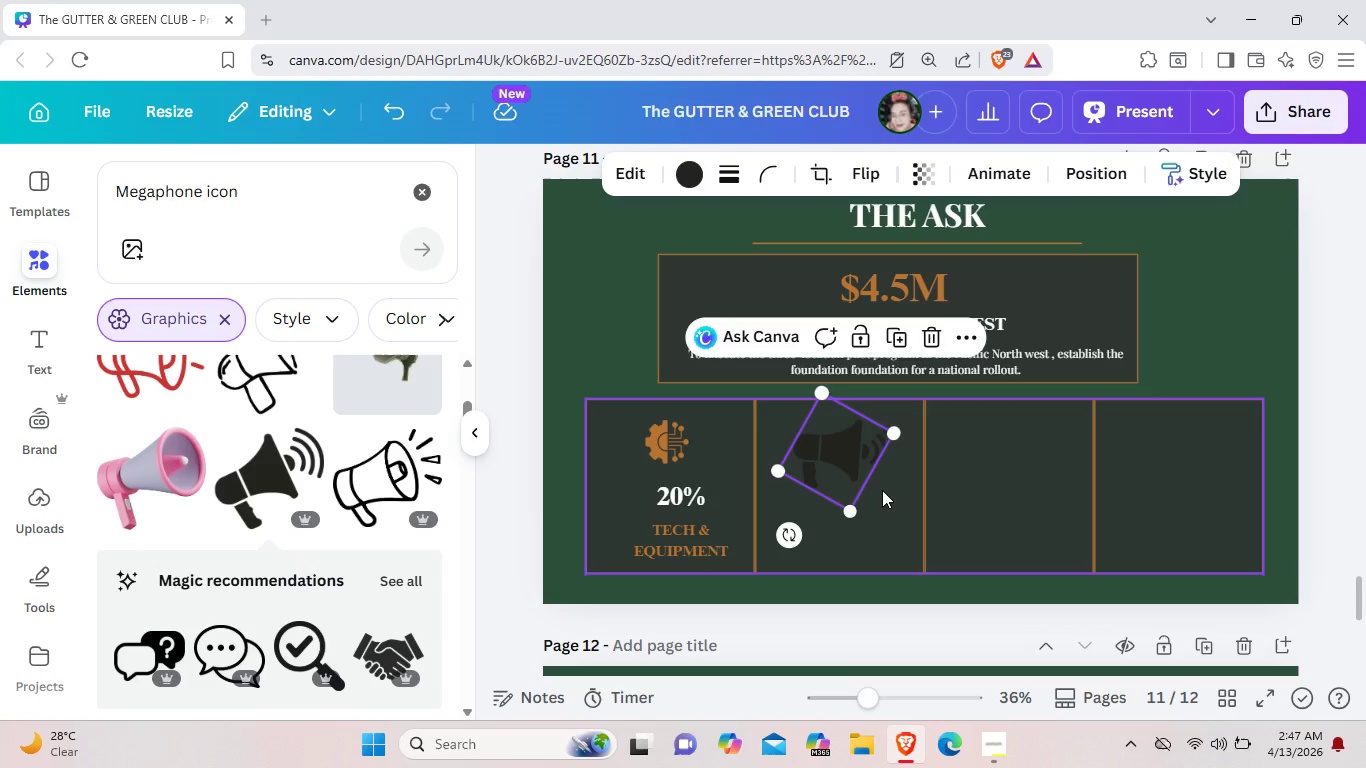 
left_click([882, 490])
 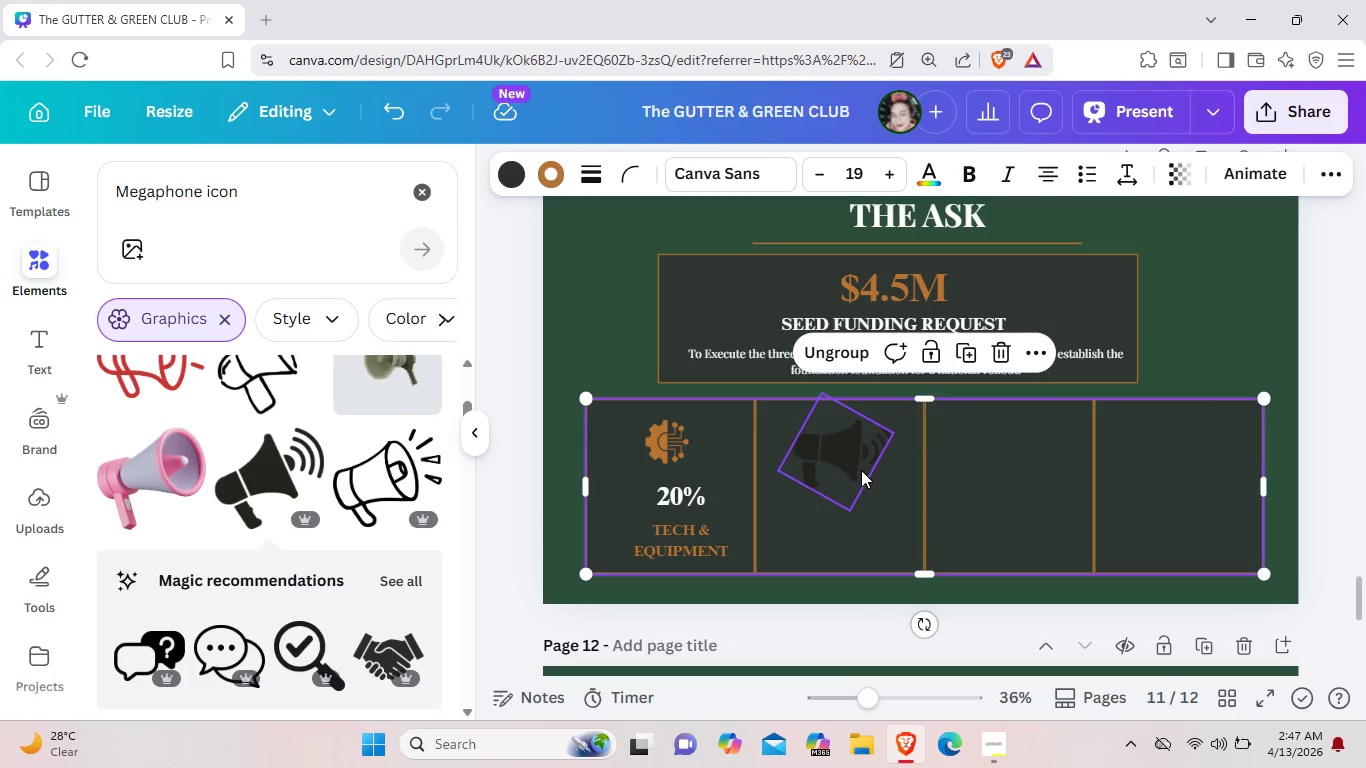 
left_click([860, 470])
 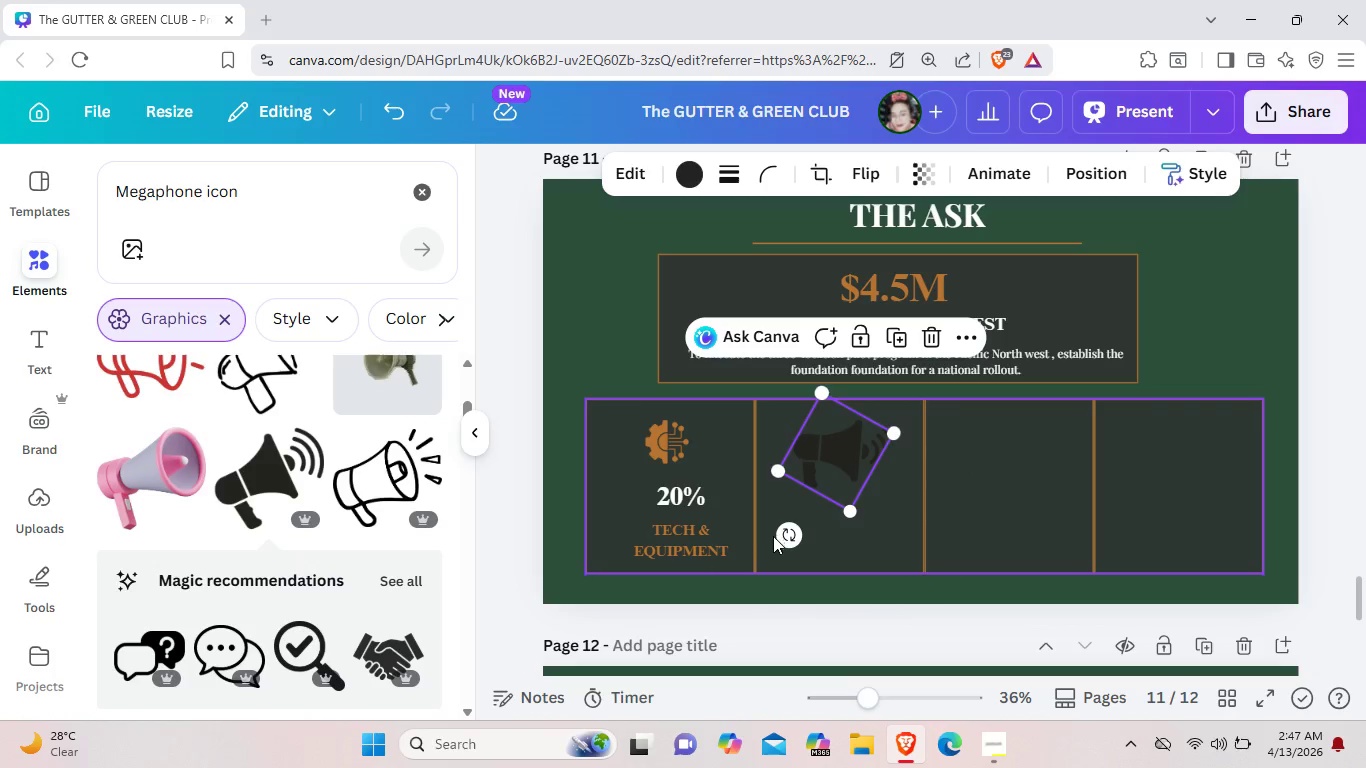 
left_click_drag(start_coordinate=[779, 537], to_coordinate=[825, 558])
 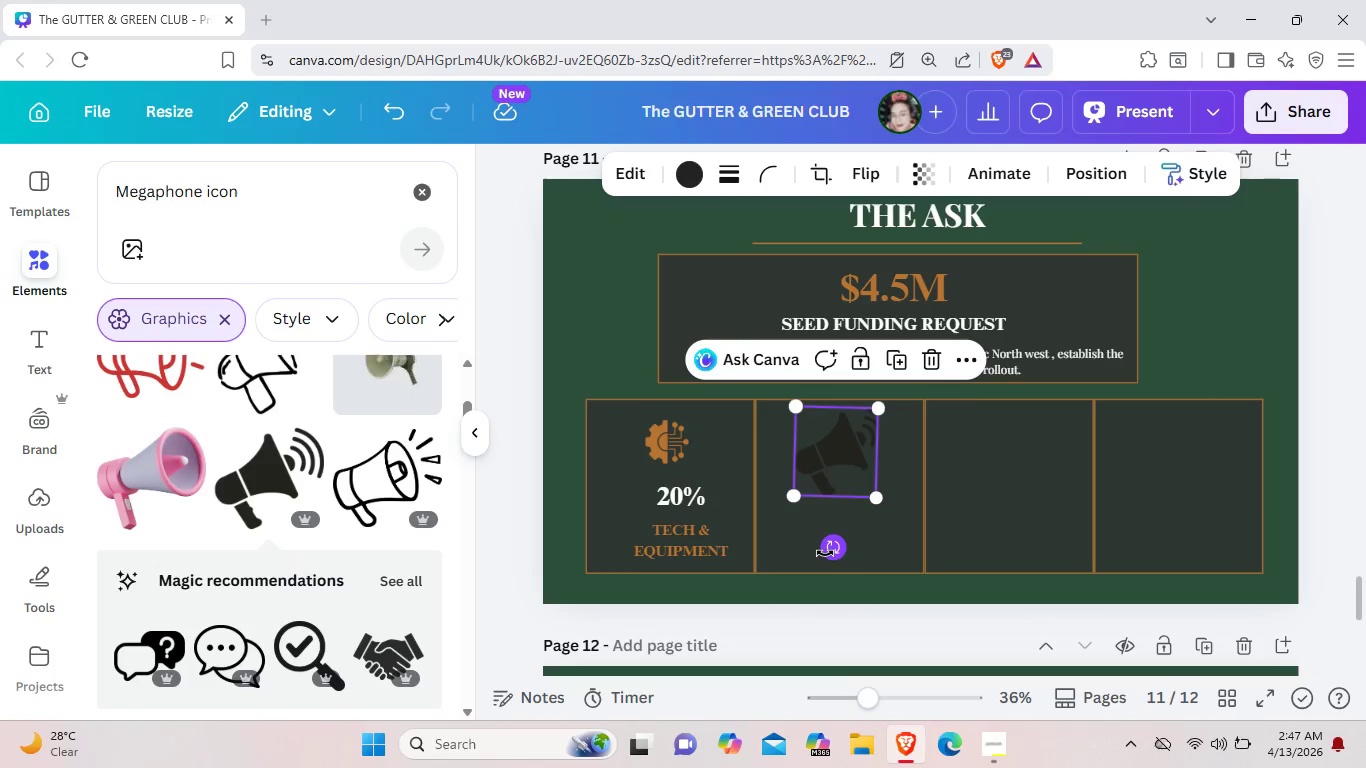 
key(Backspace)
 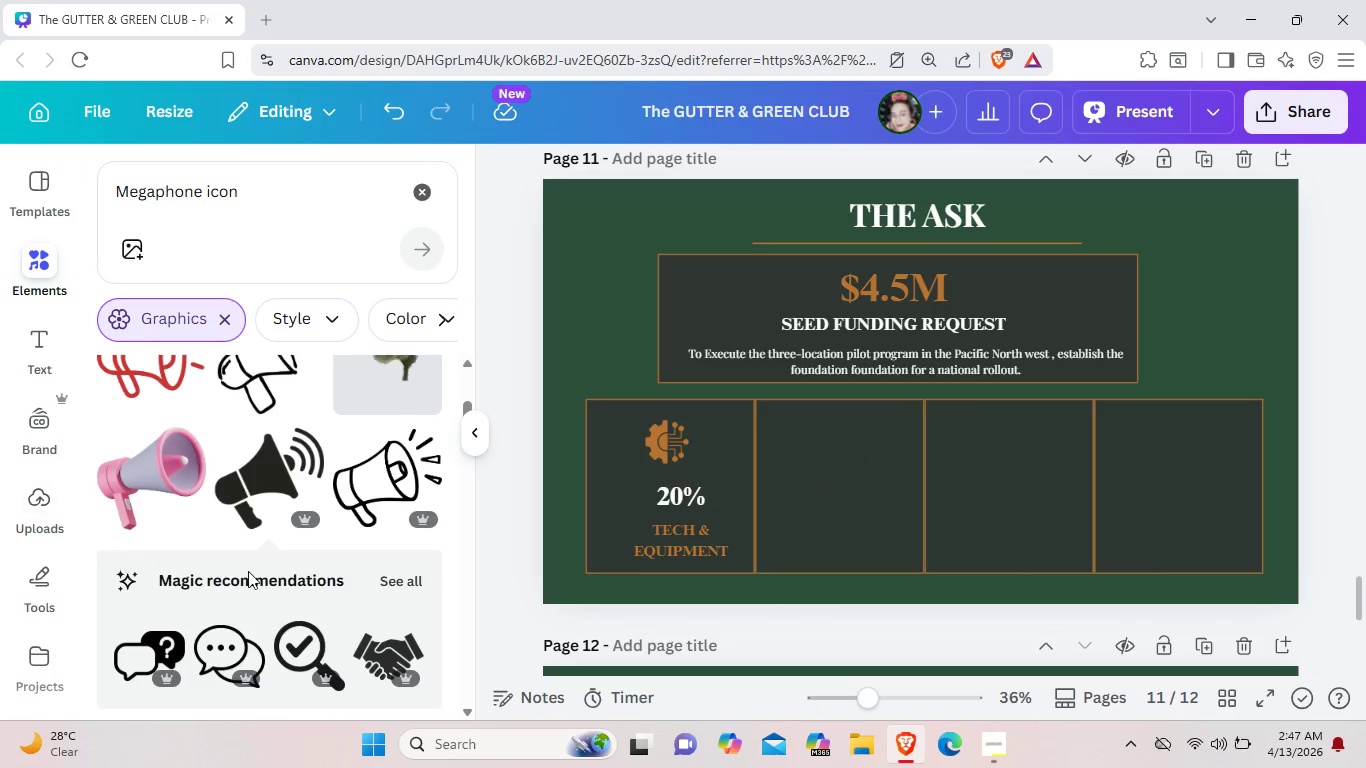 
scroll: coordinate [255, 568], scroll_direction: down, amount: 5.0
 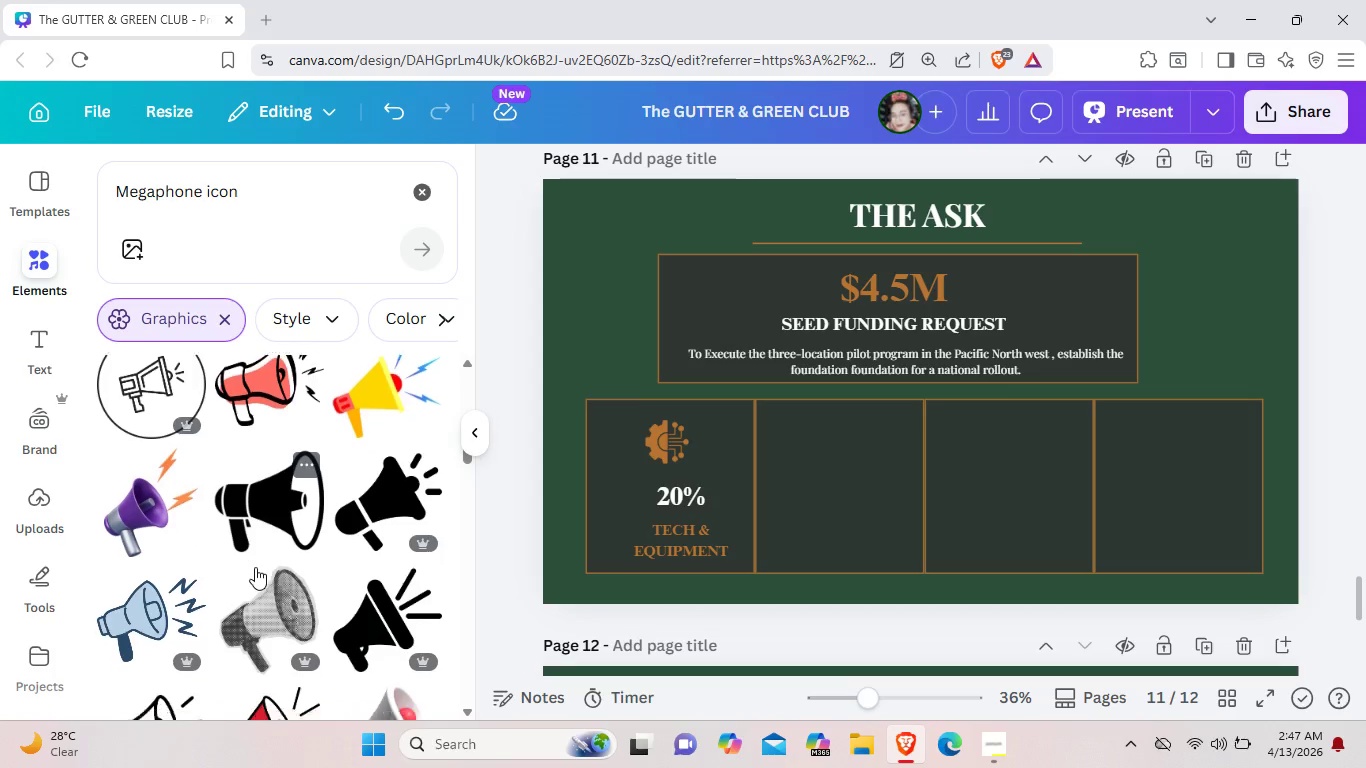 
scroll: coordinate [255, 567], scroll_direction: none, amount: 0.0
 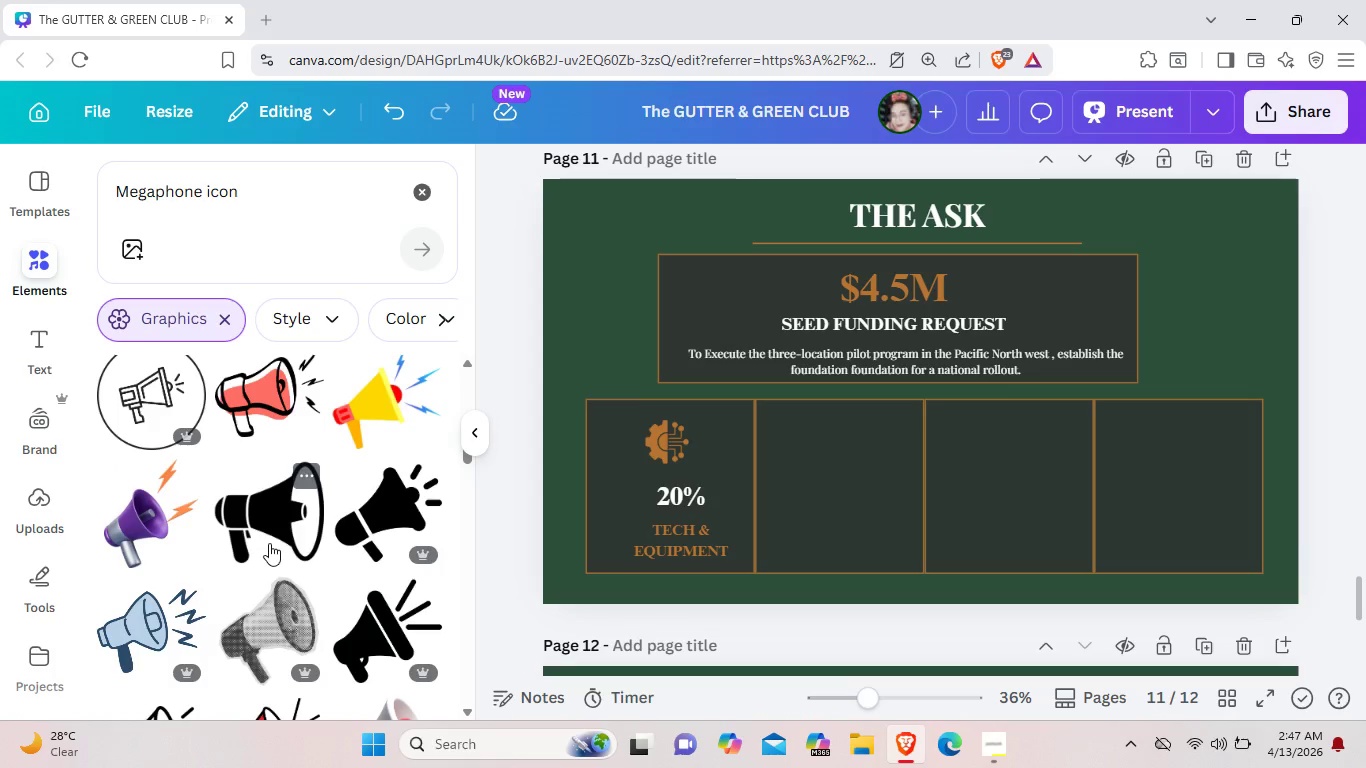 
scroll: coordinate [276, 538], scroll_direction: down, amount: 14.0
 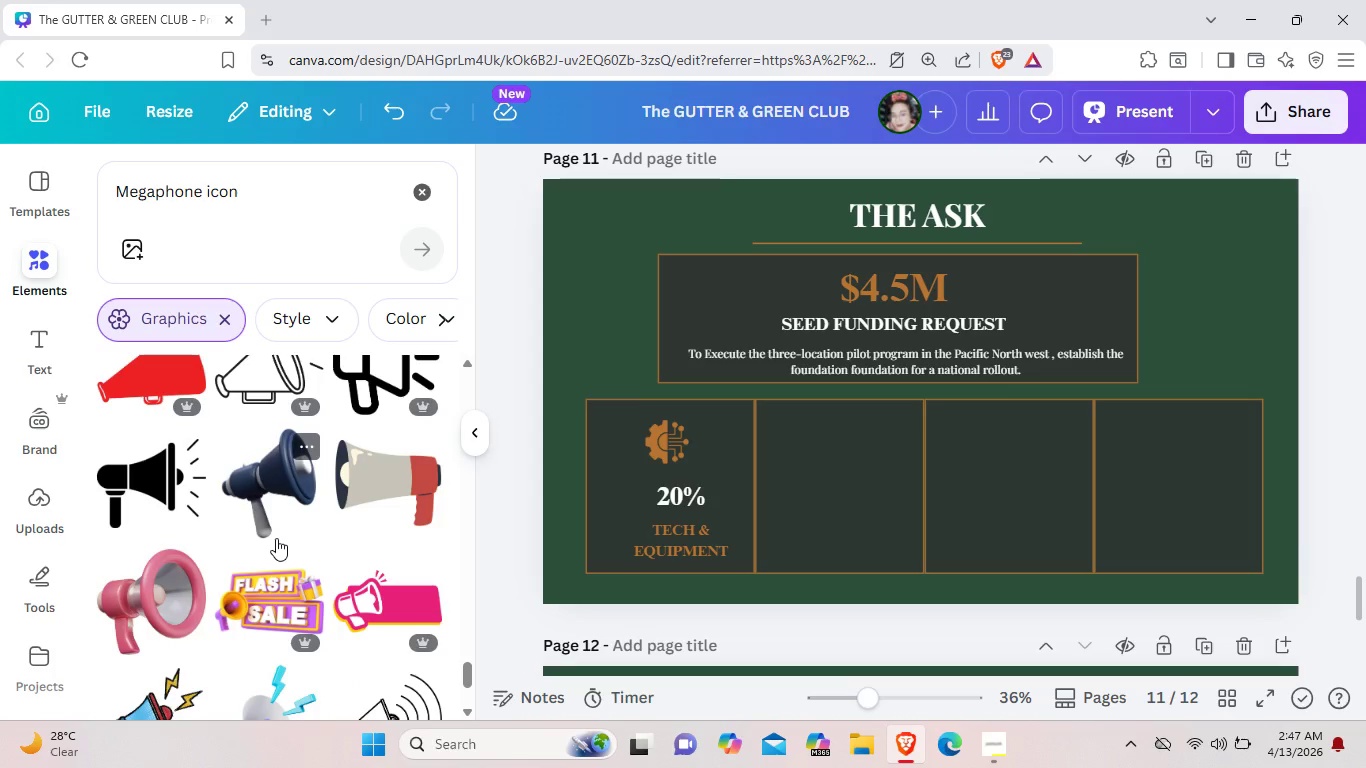 
scroll: coordinate [276, 538], scroll_direction: down, amount: 2.0
 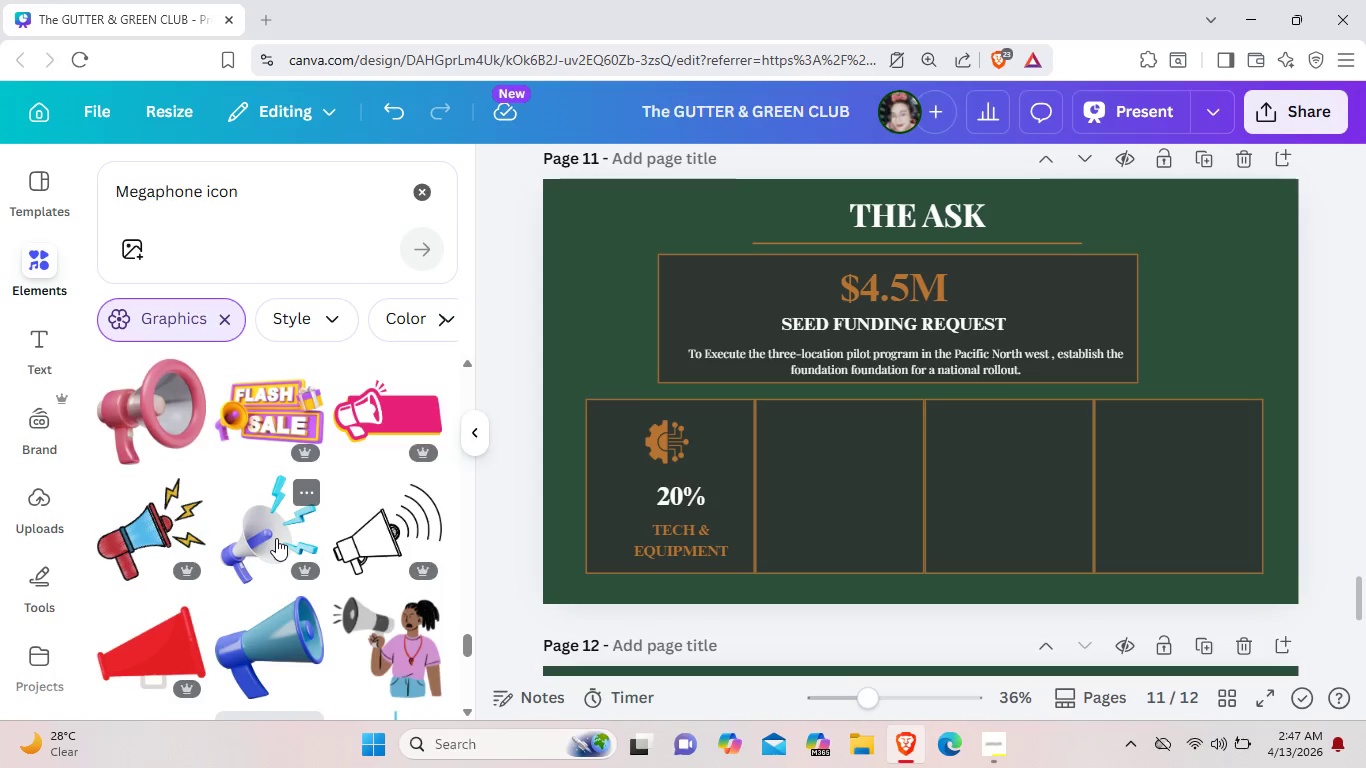 
scroll: coordinate [276, 538], scroll_direction: up, amount: 2.0
 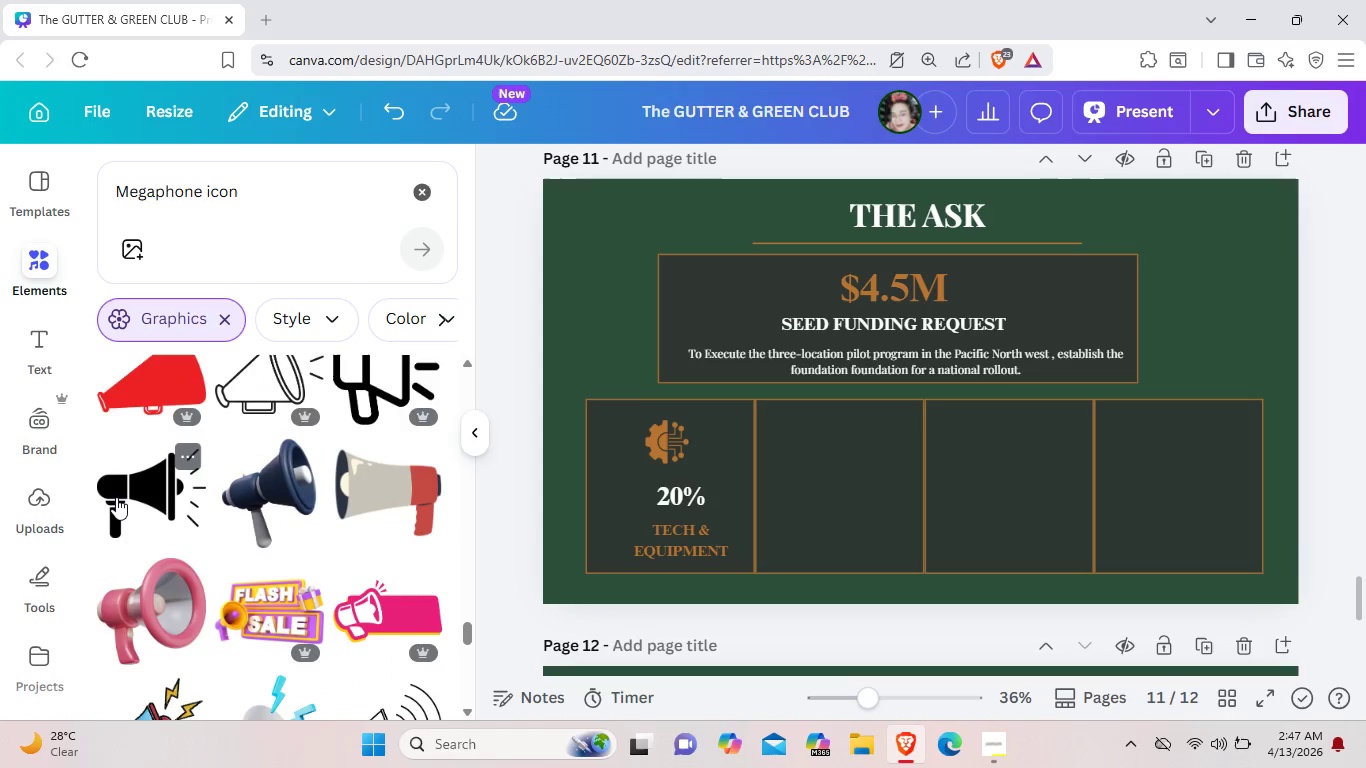 
left_click([116, 497])
 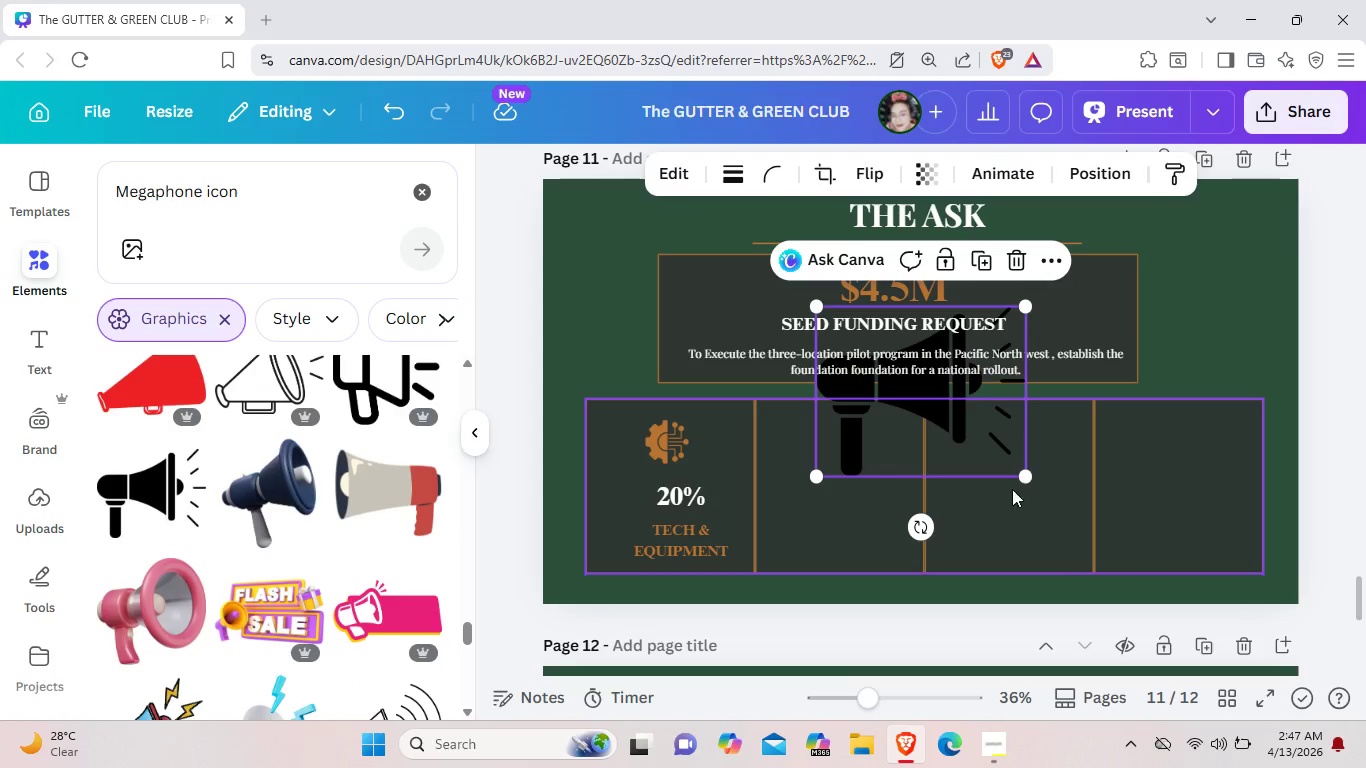 
left_click_drag(start_coordinate=[992, 453], to_coordinate=[978, 525])
 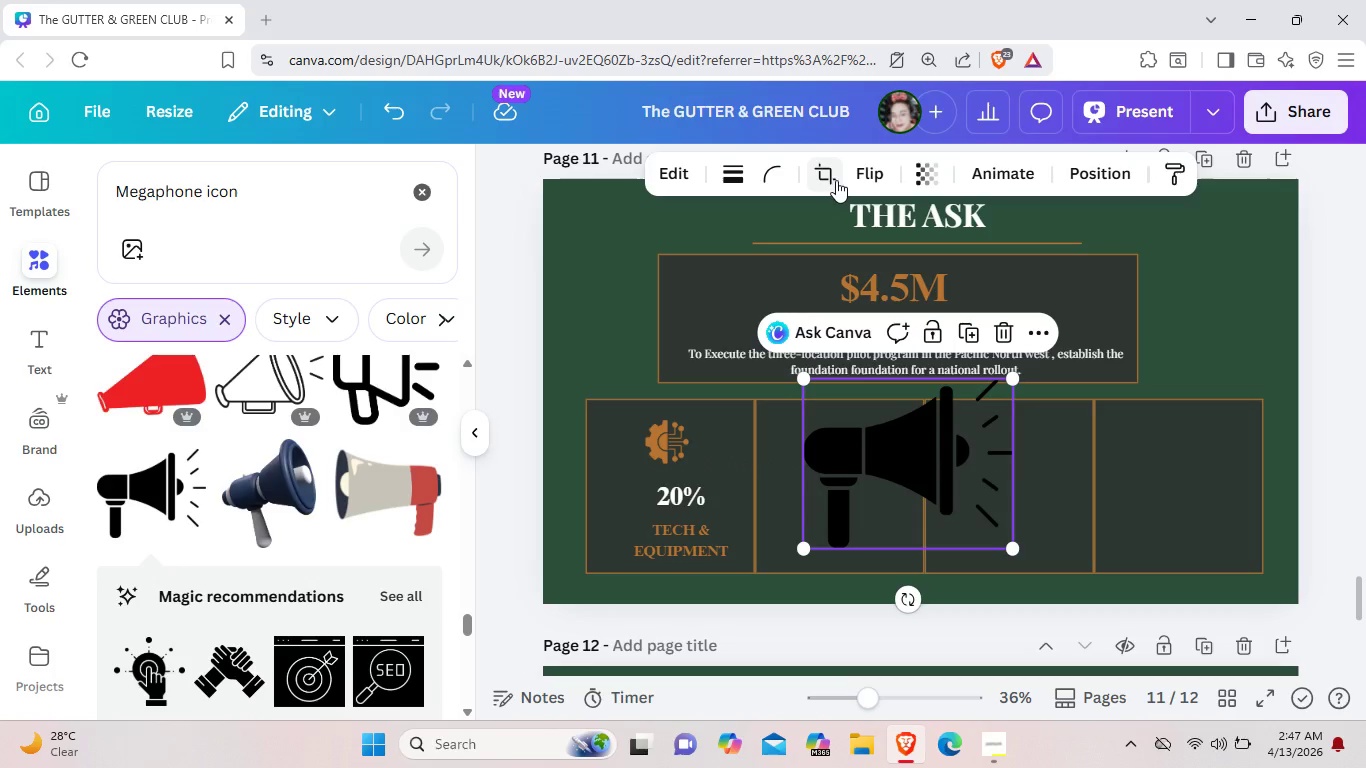 
left_click([836, 180])
 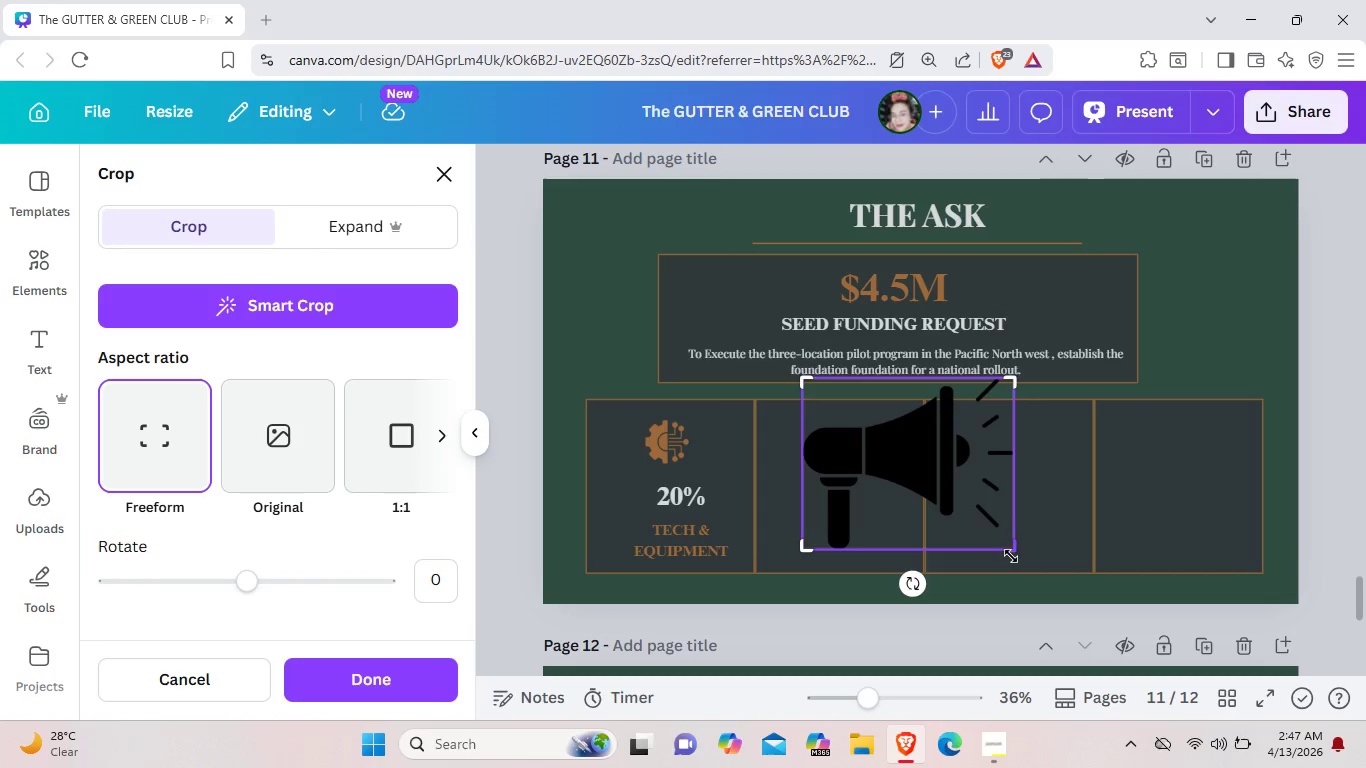 
left_click_drag(start_coordinate=[1015, 549], to_coordinate=[975, 556])
 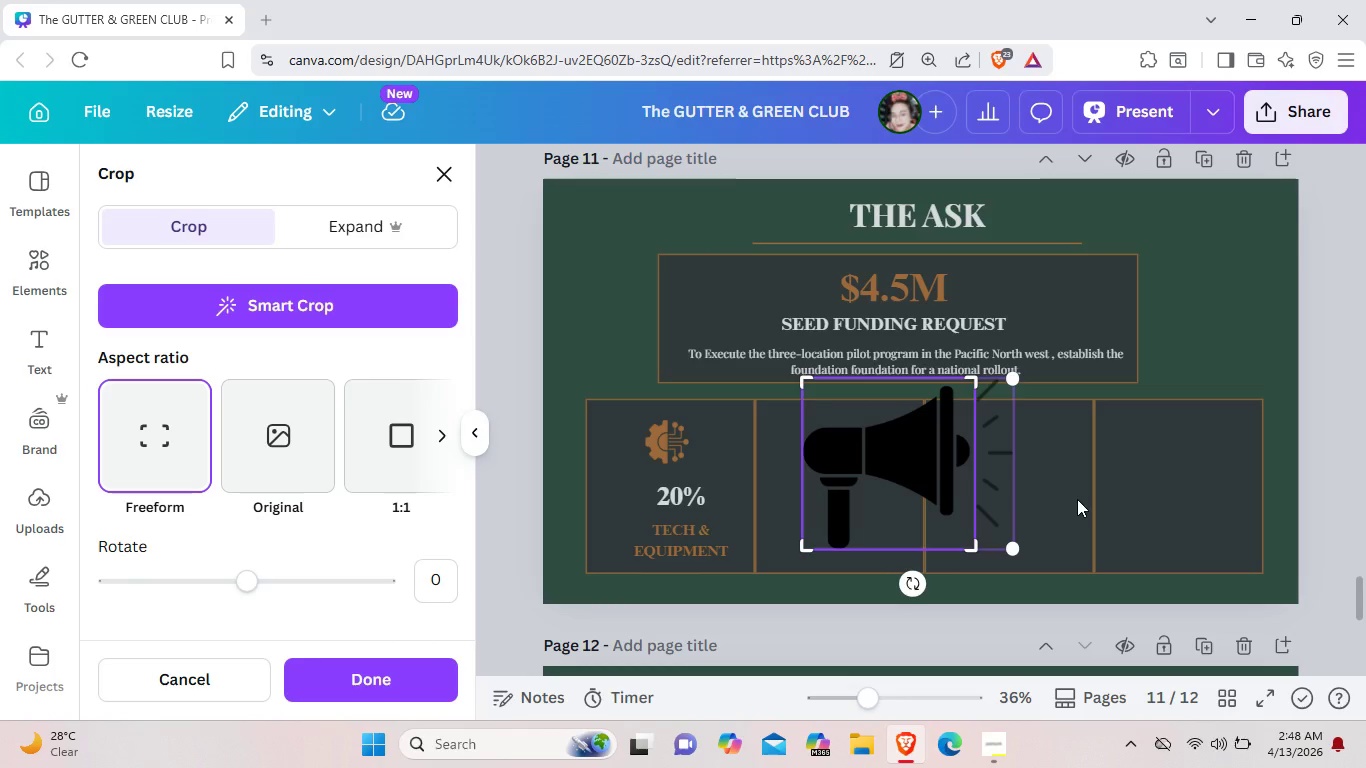 
left_click([1077, 499])
 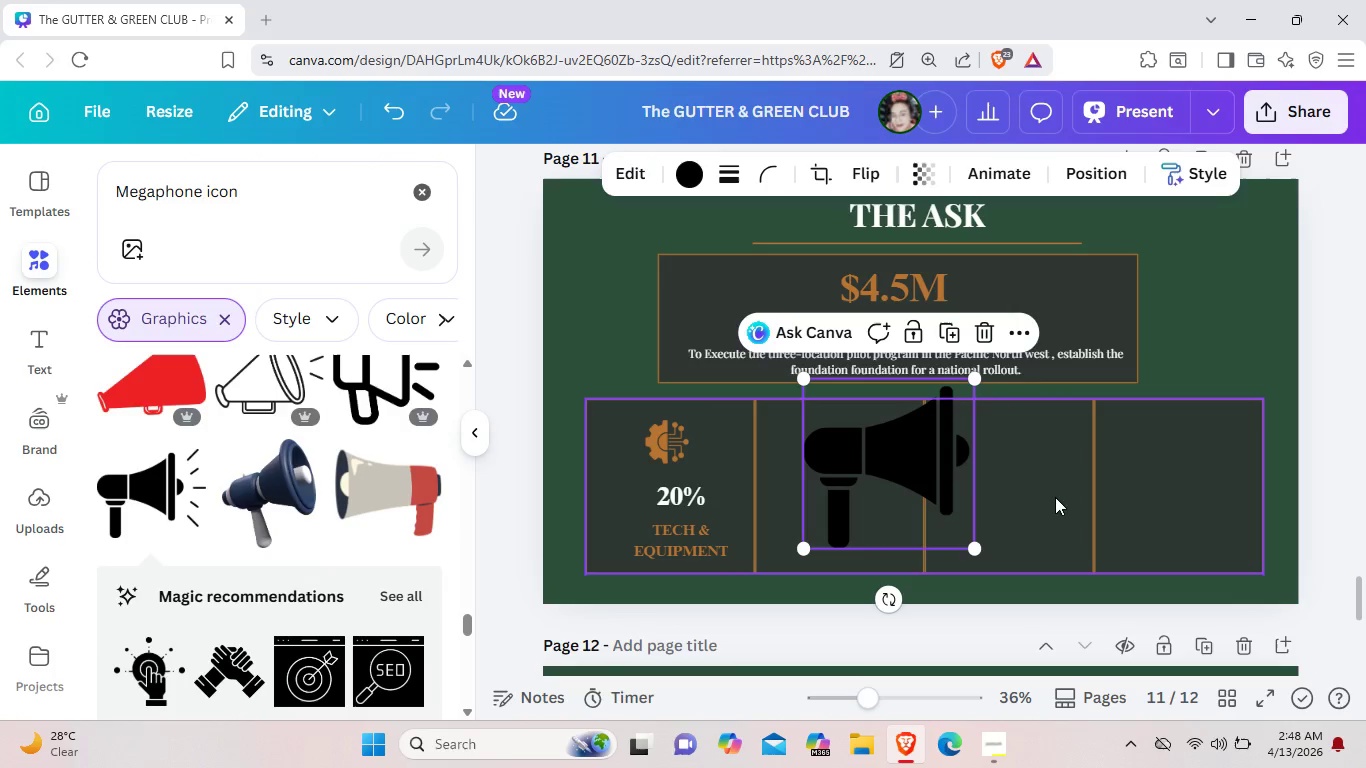 
left_click_drag(start_coordinate=[969, 552], to_coordinate=[883, 446])
 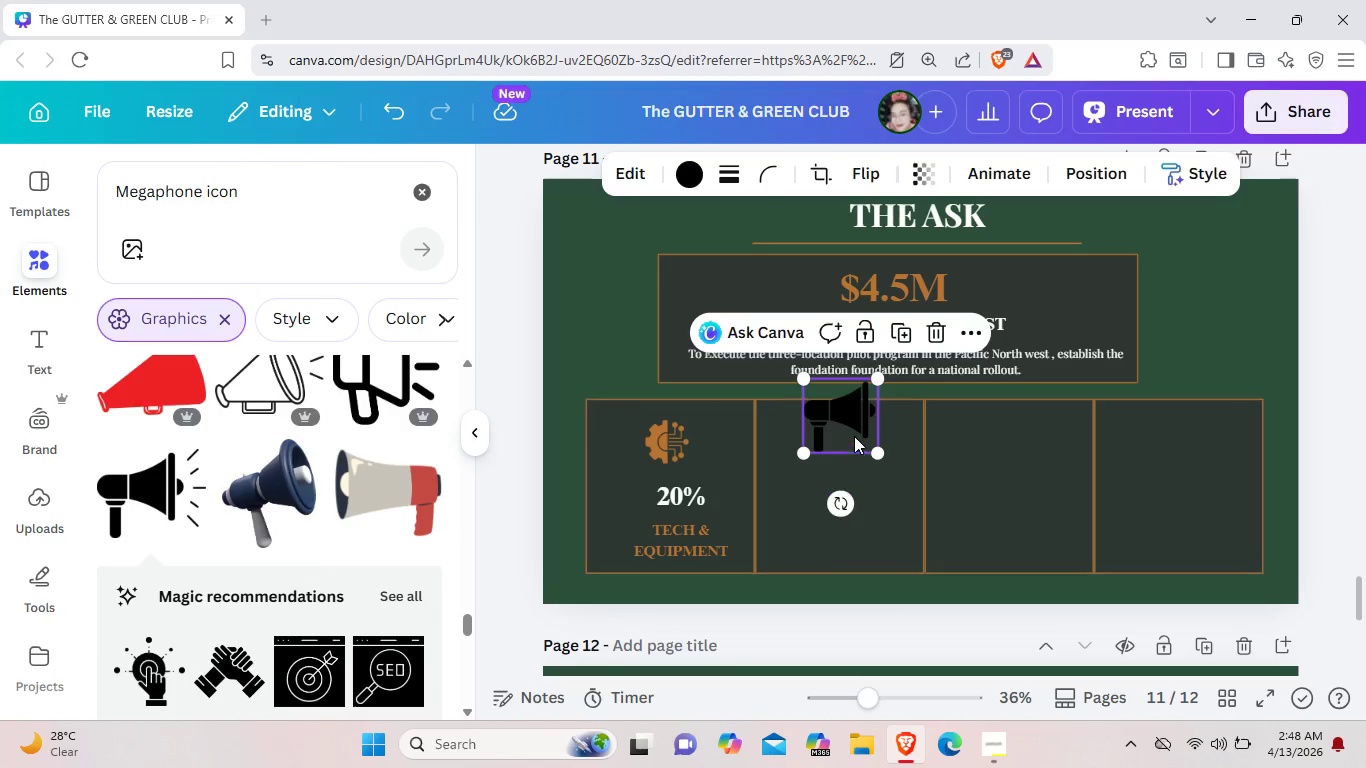 
left_click_drag(start_coordinate=[854, 433], to_coordinate=[852, 473])
 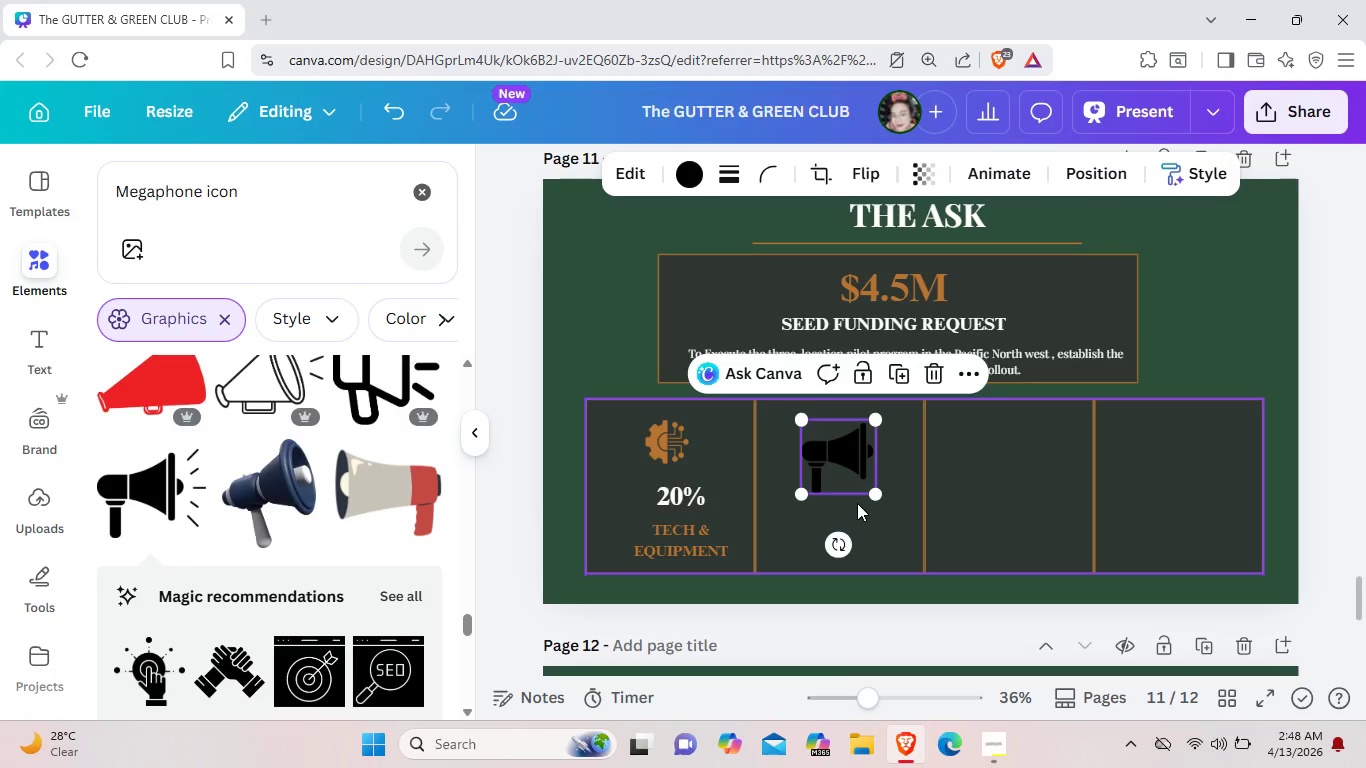 
wait(5.06)
 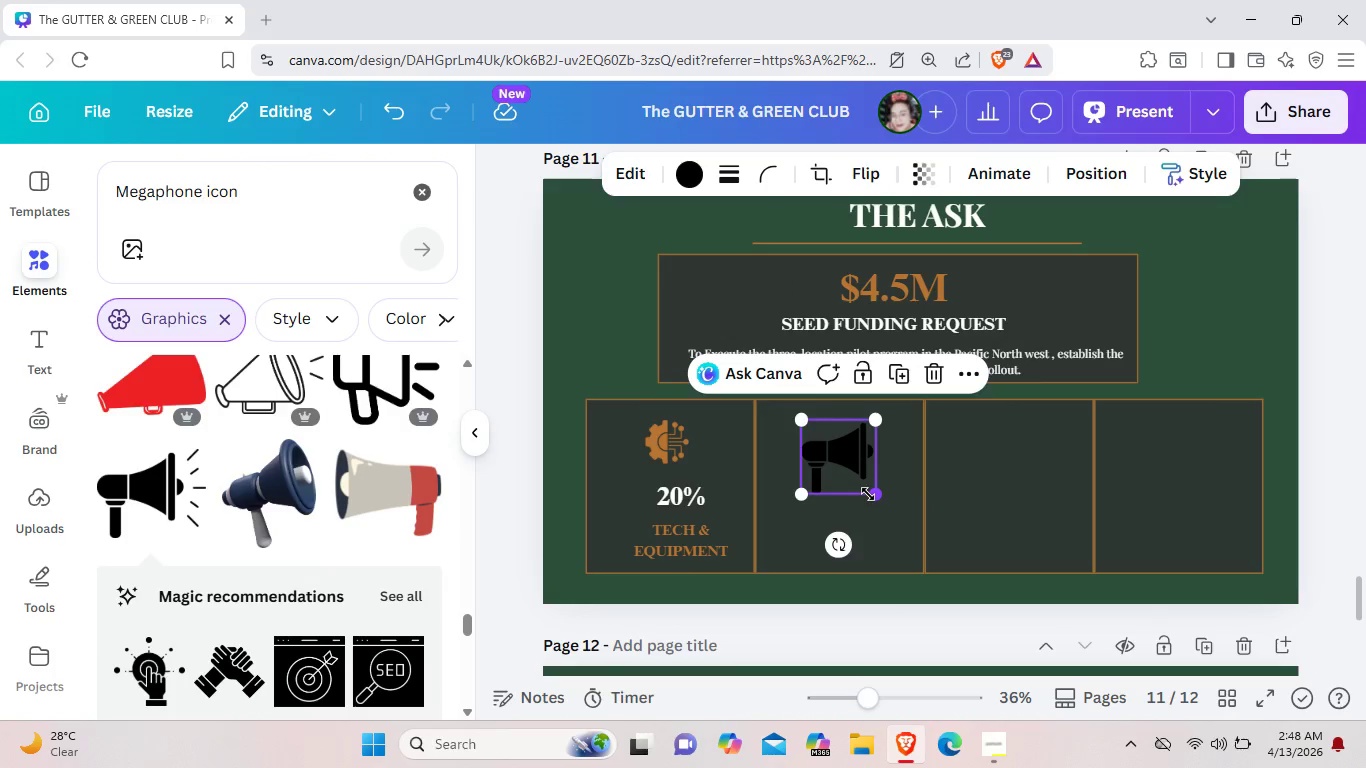 
left_click_drag(start_coordinate=[874, 493], to_coordinate=[872, 482])
 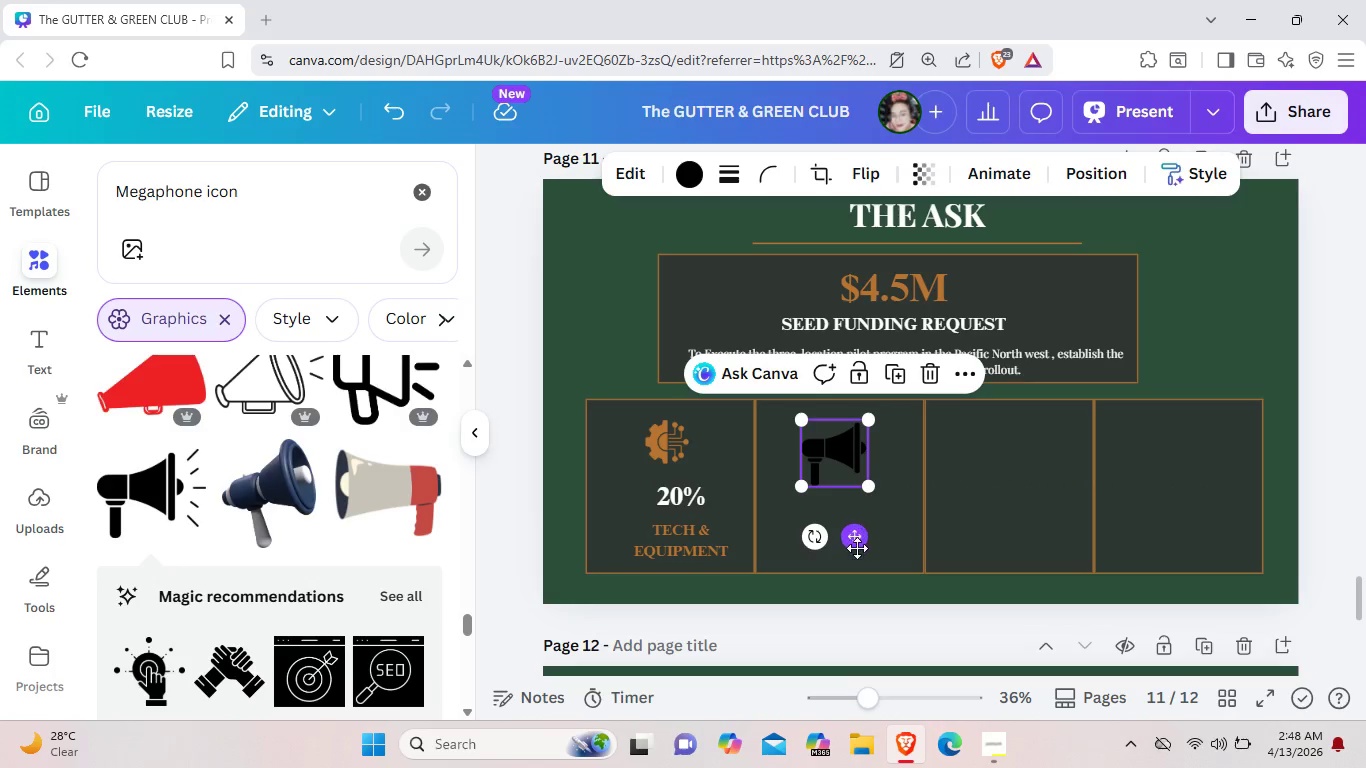 
left_click_drag(start_coordinate=[857, 549], to_coordinate=[860, 543])
 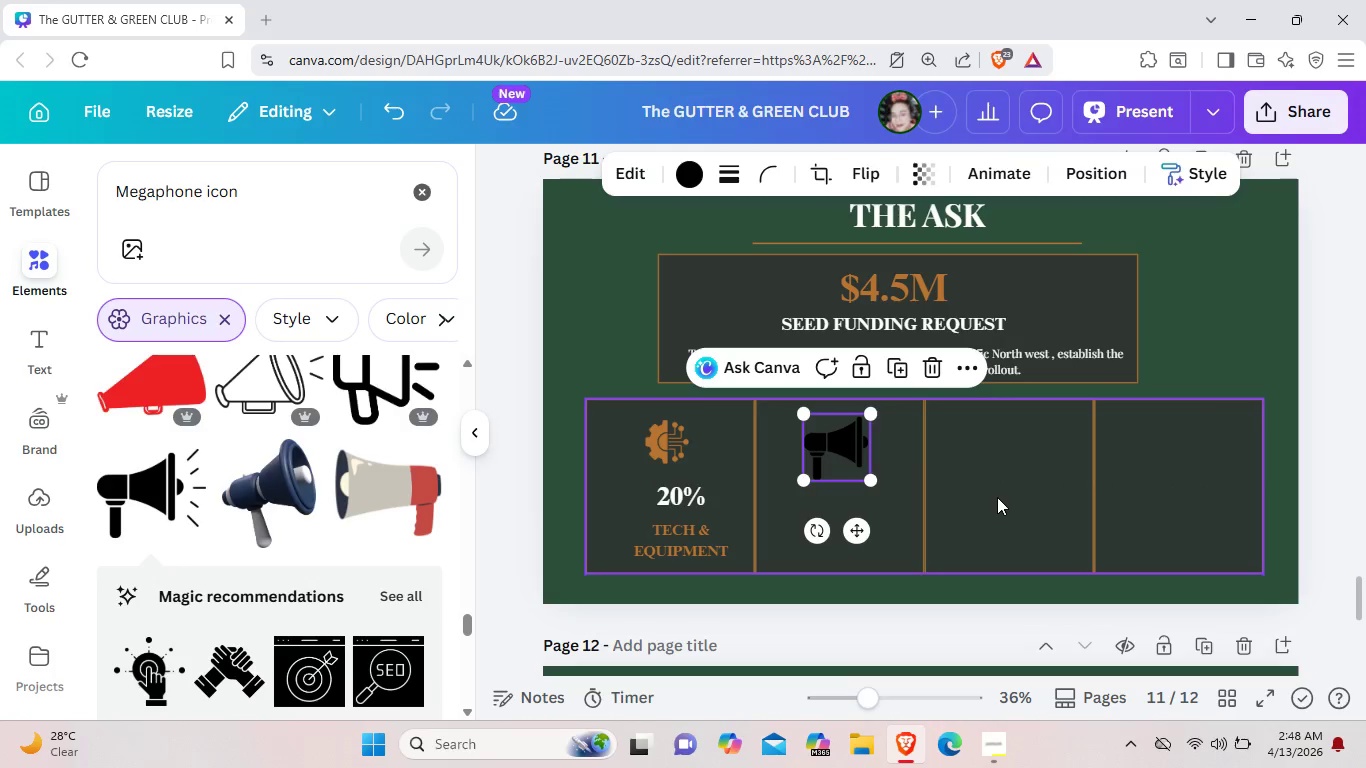 
left_click([997, 497])
 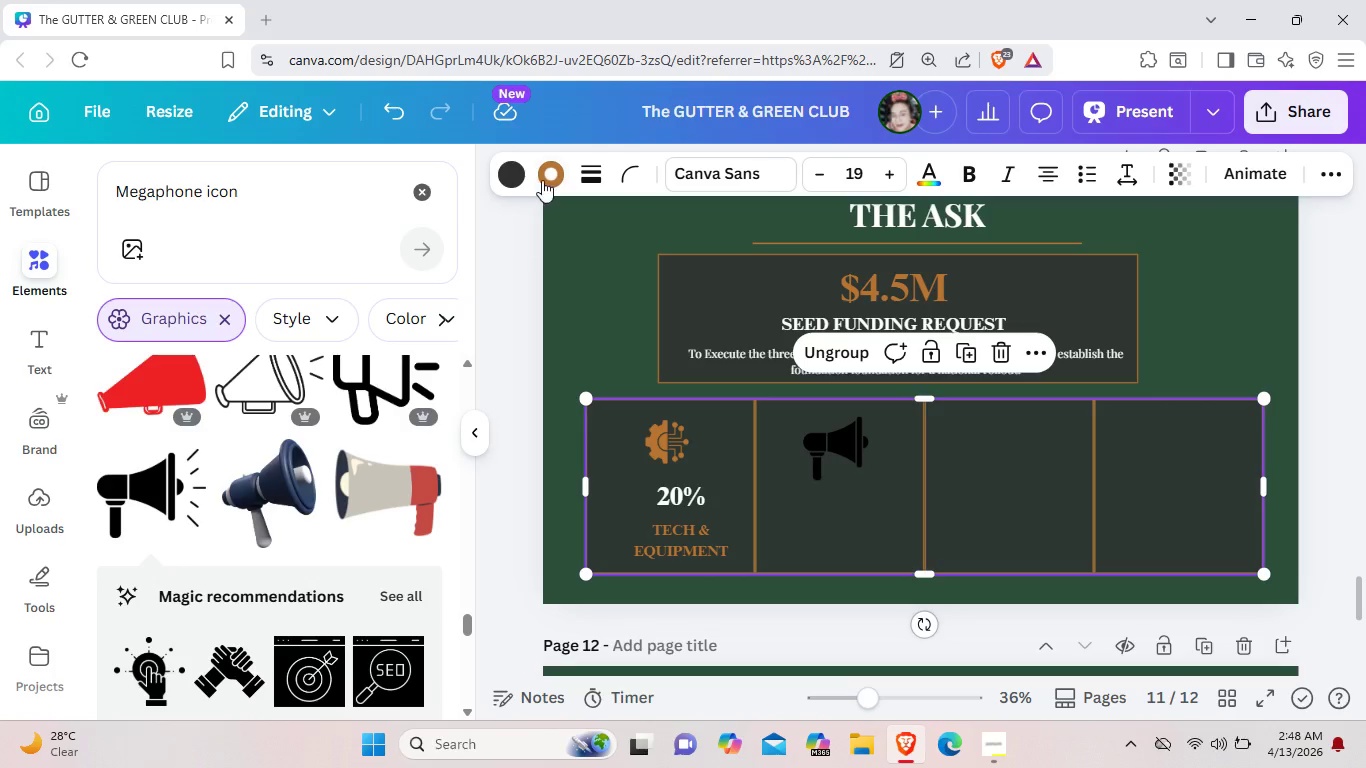 
wait(5.97)
 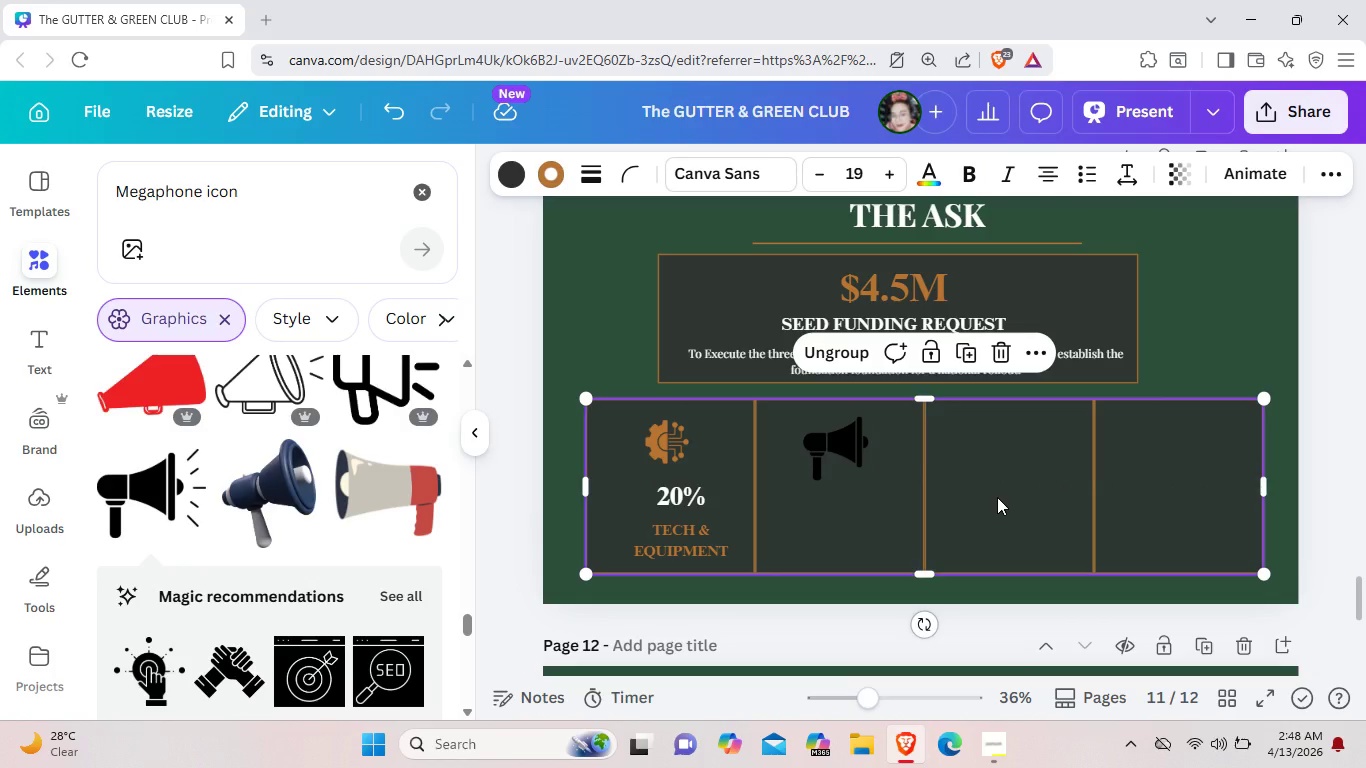 
left_click([845, 447])
 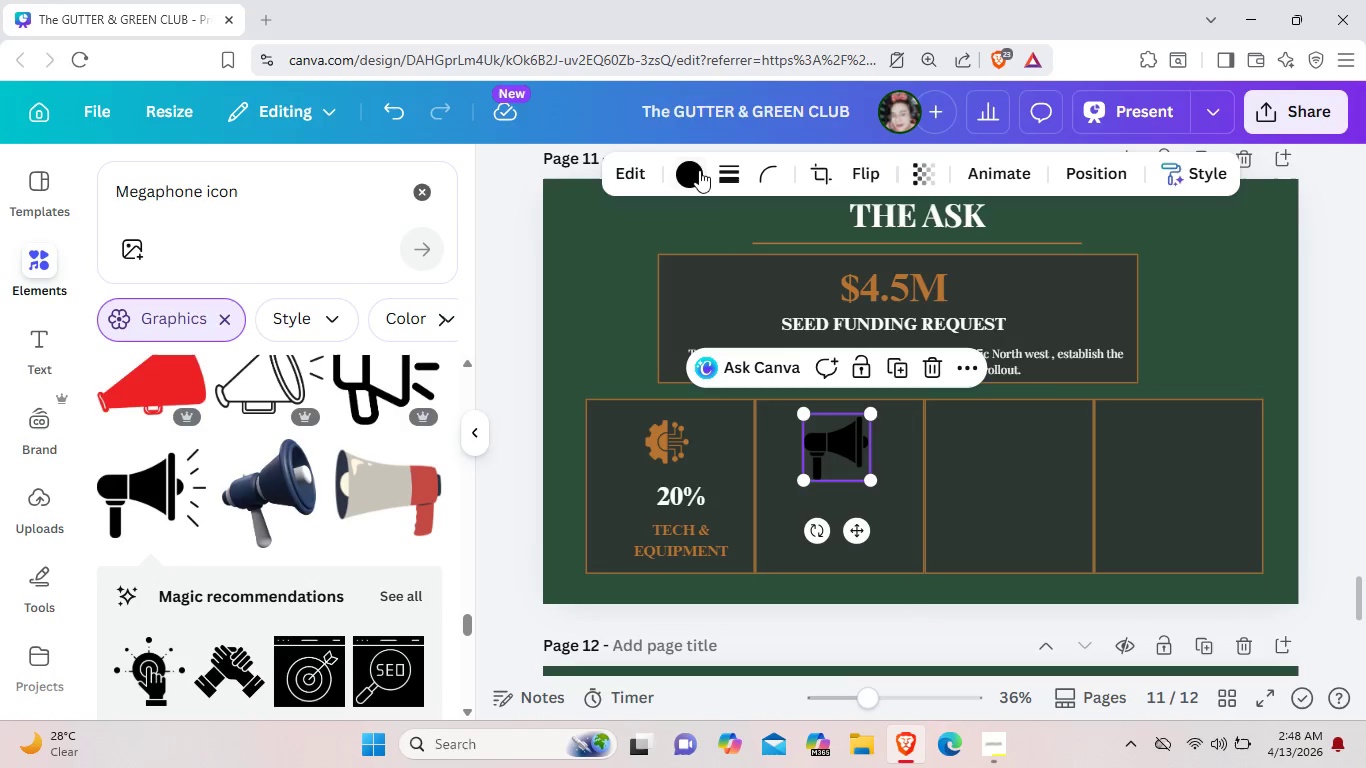 
left_click([697, 173])
 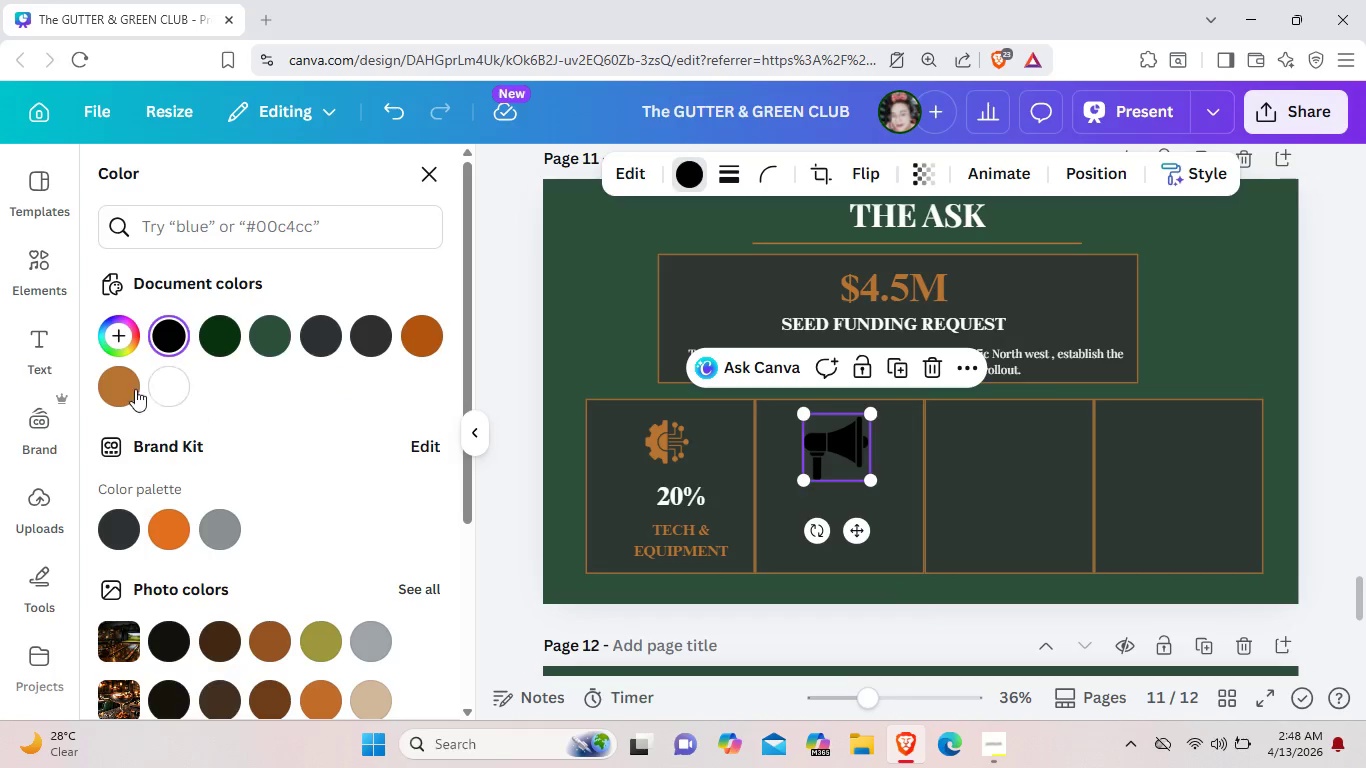 
left_click([121, 386])
 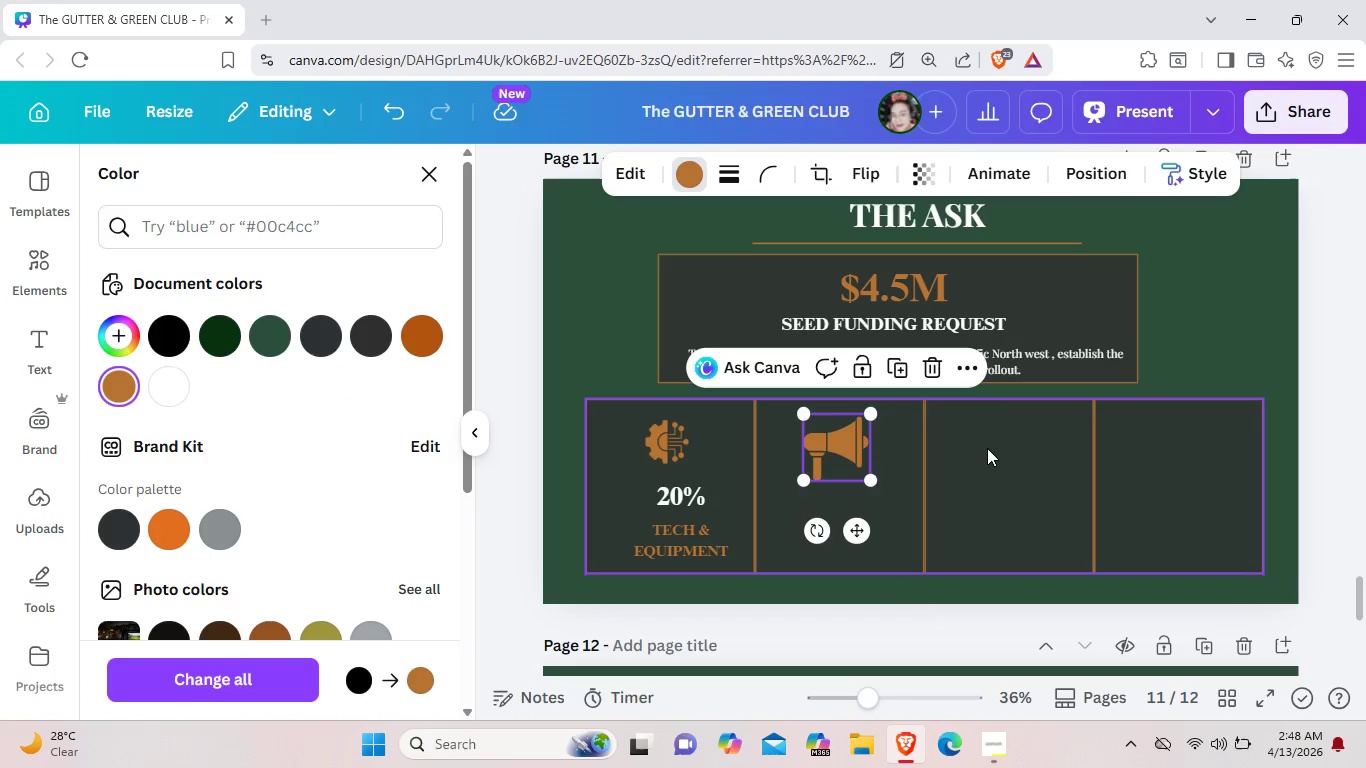 
left_click([987, 448])
 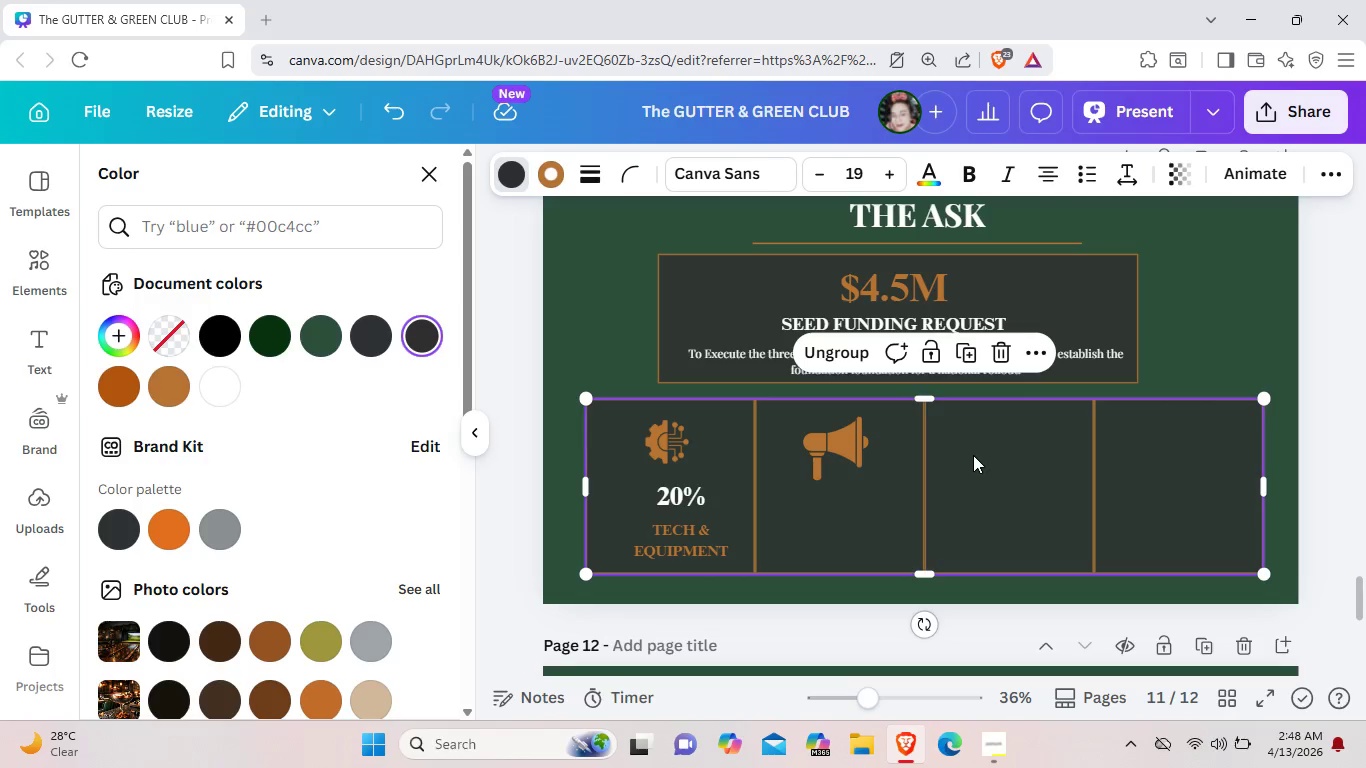 
wait(5.41)
 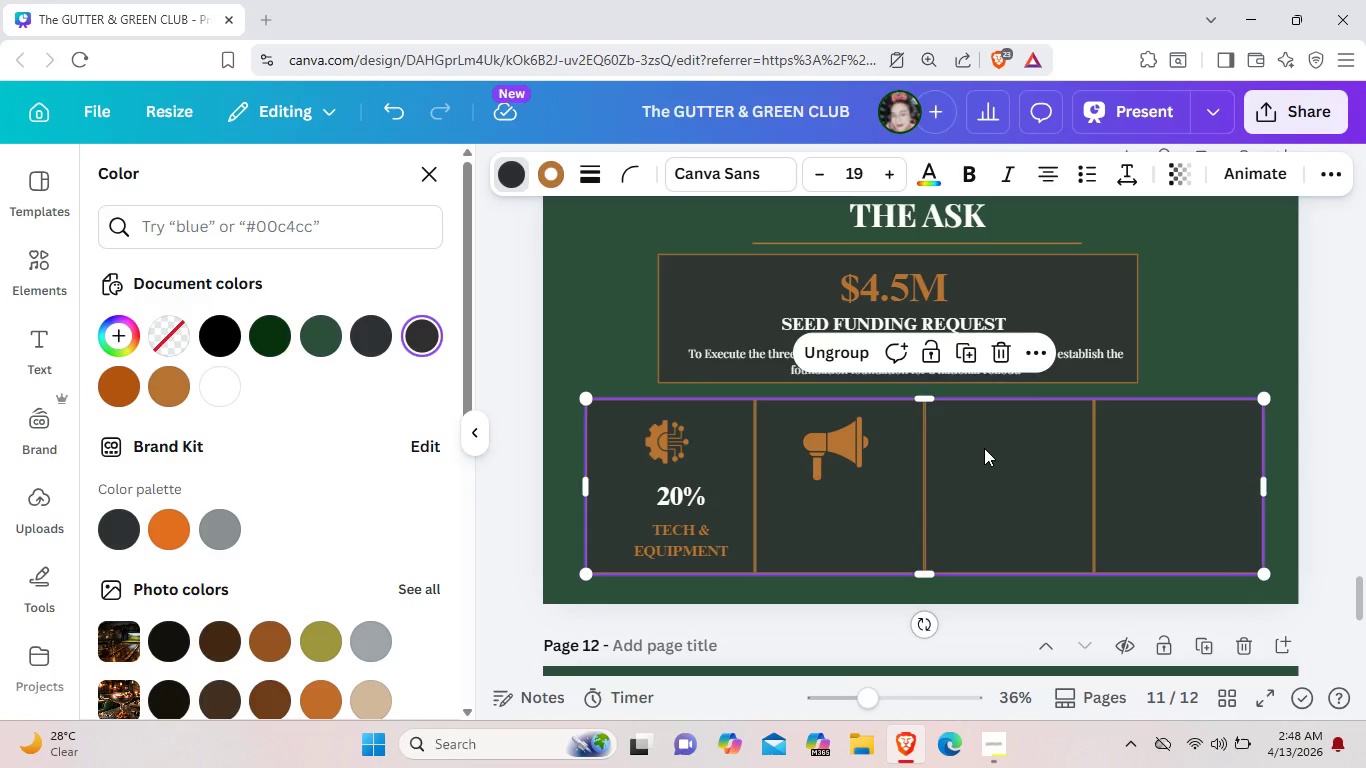 
left_click([864, 457])
 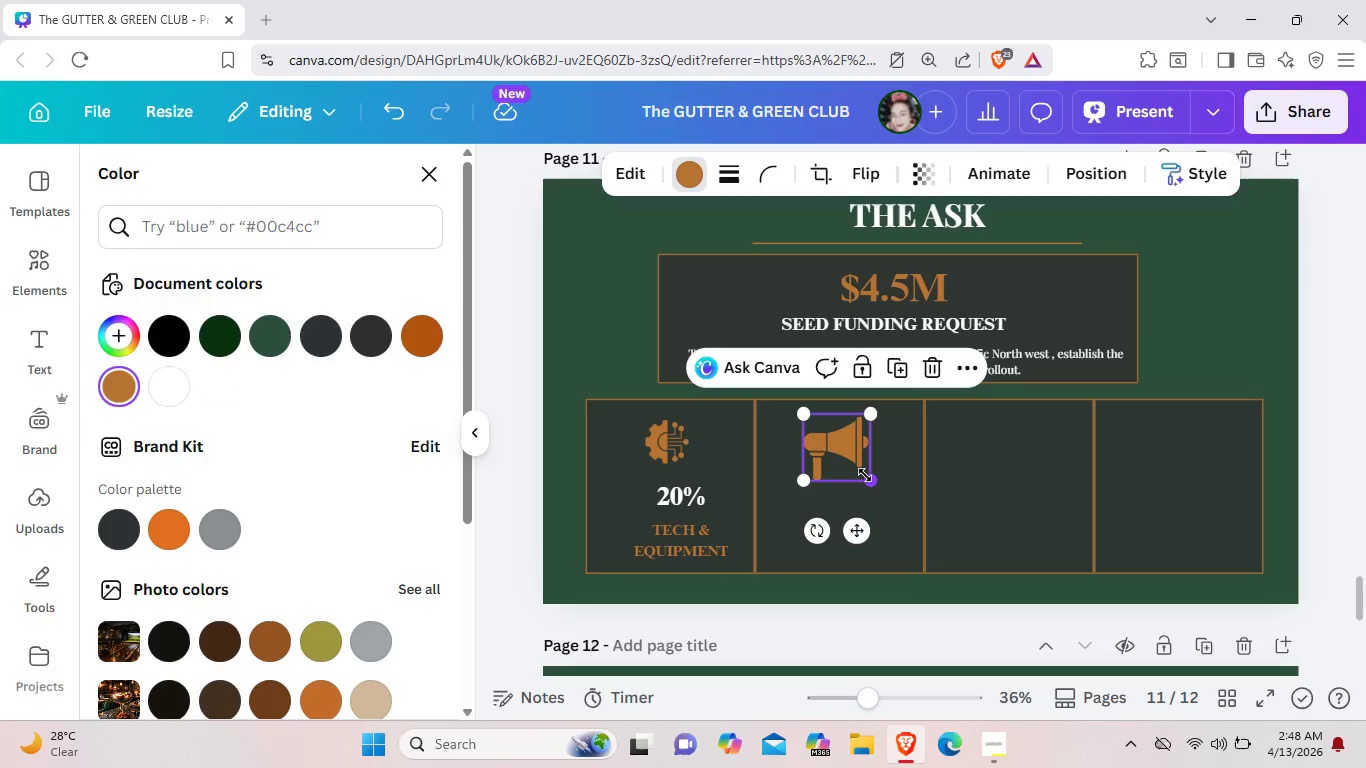 
left_click_drag(start_coordinate=[868, 477], to_coordinate=[859, 466])
 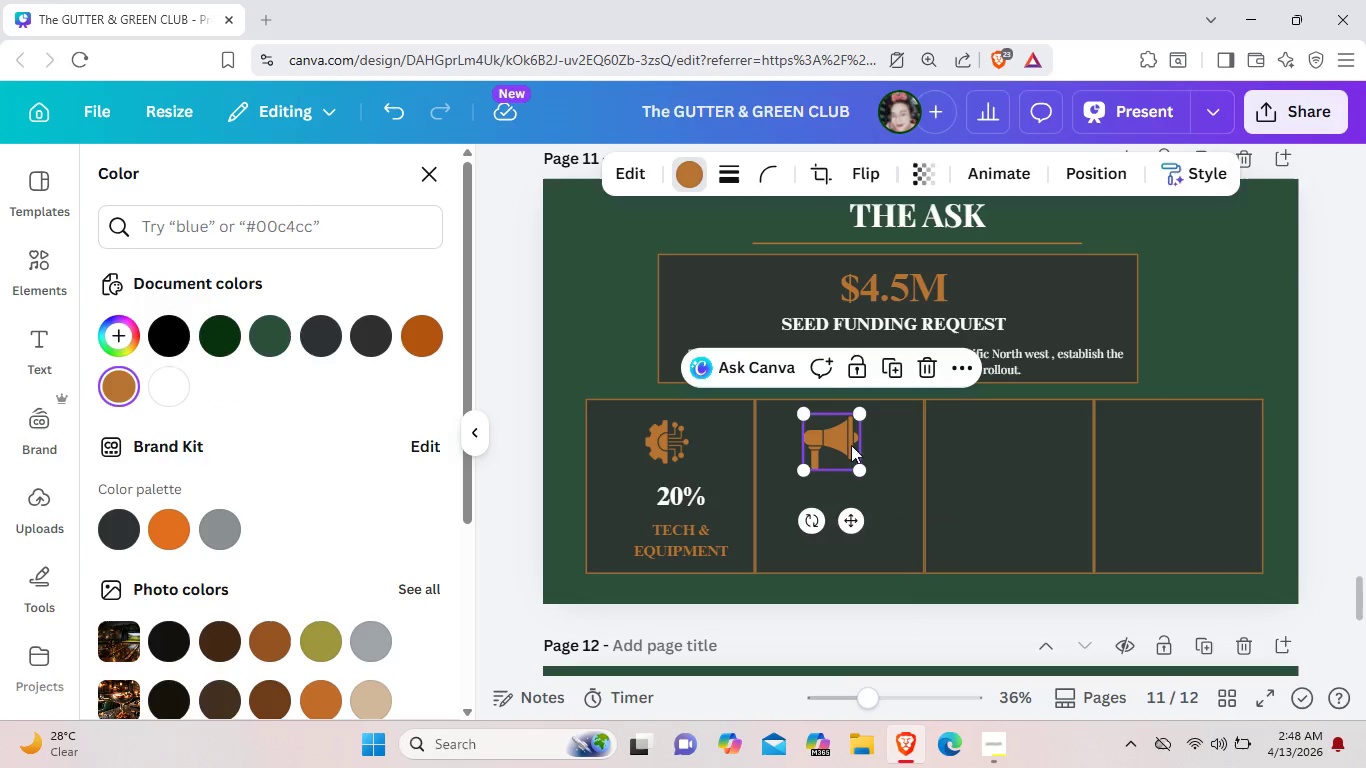 
left_click_drag(start_coordinate=[849, 445], to_coordinate=[856, 444])
 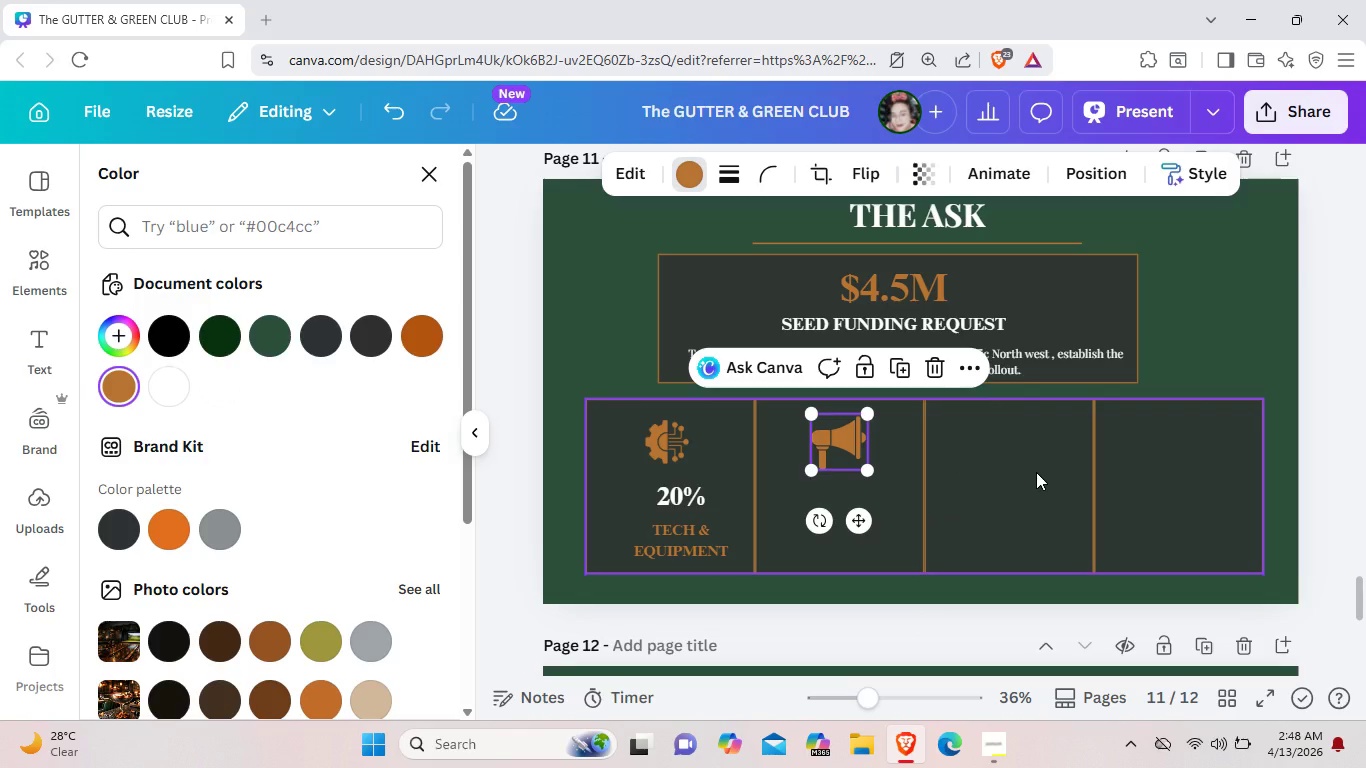 
left_click([1036, 472])
 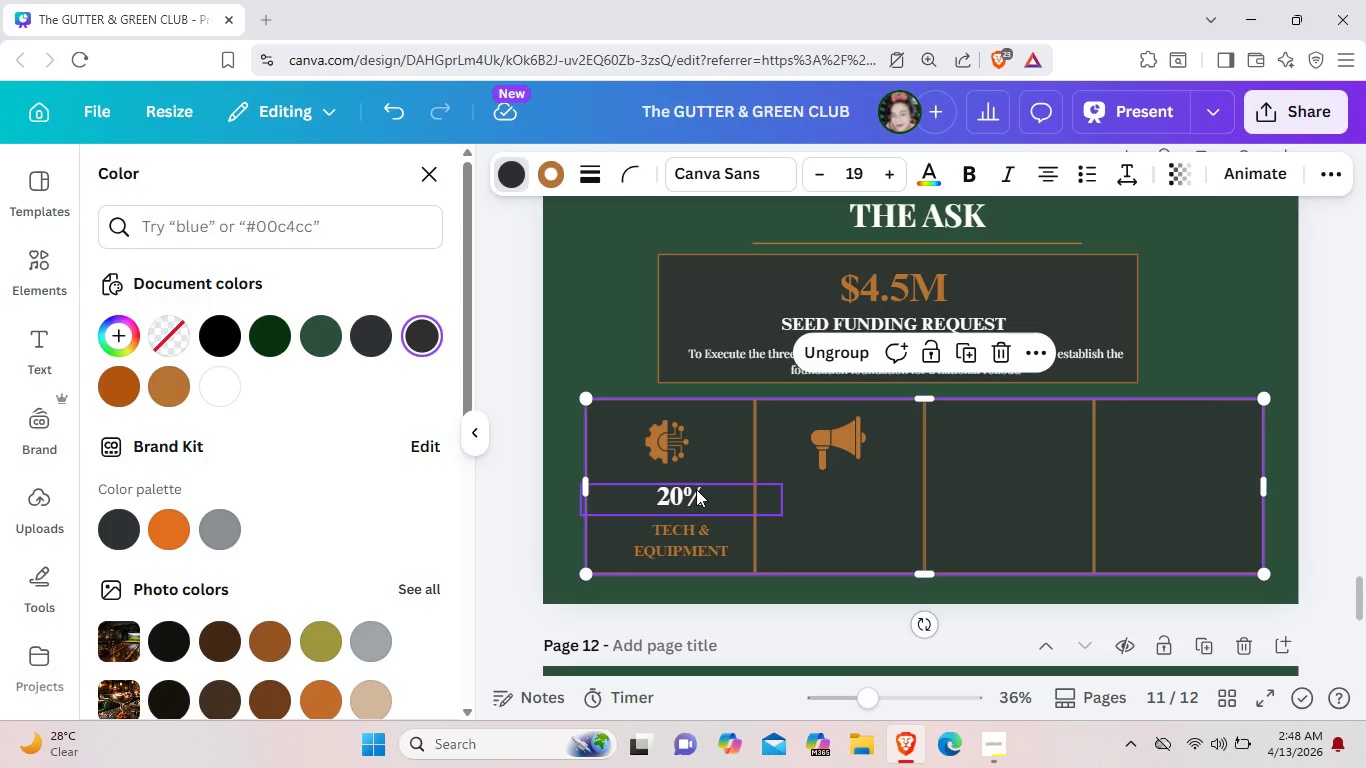 
left_click([696, 489])
 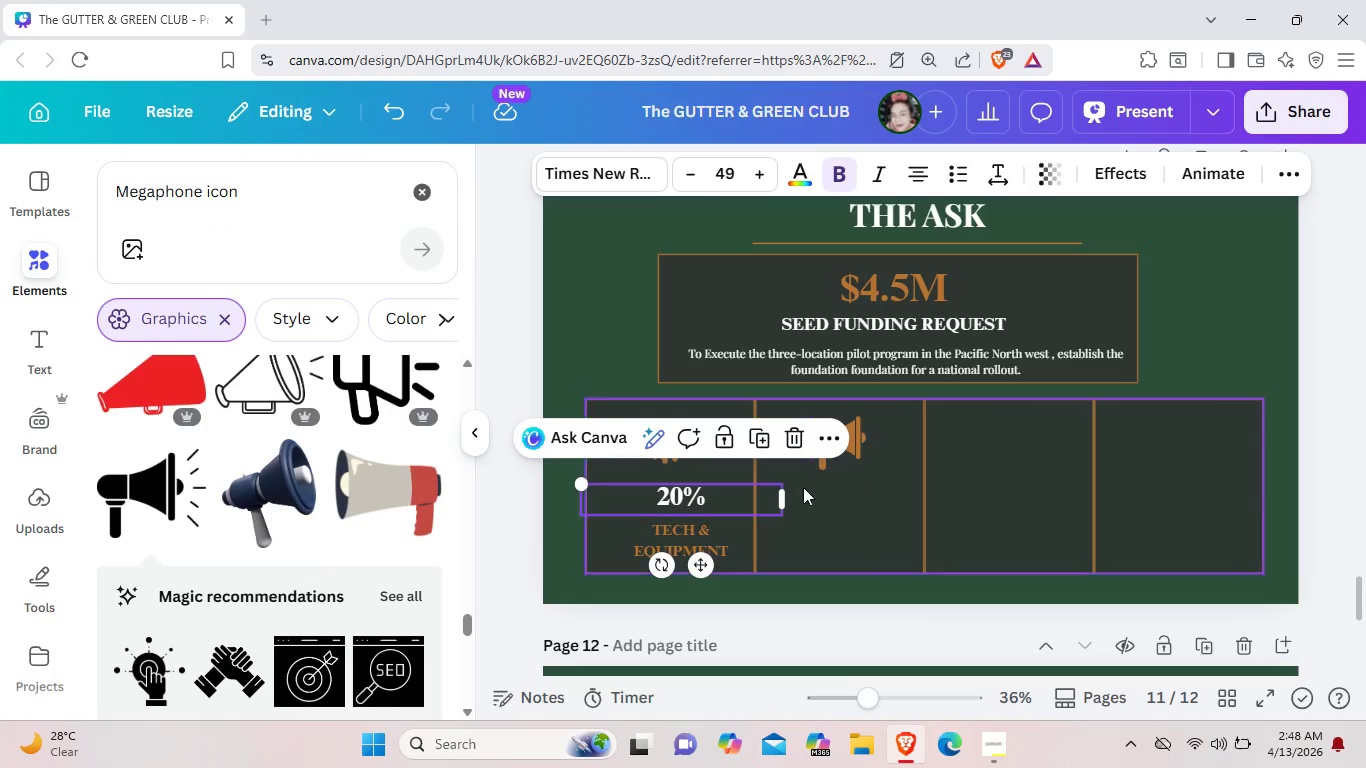 
wait(6.33)
 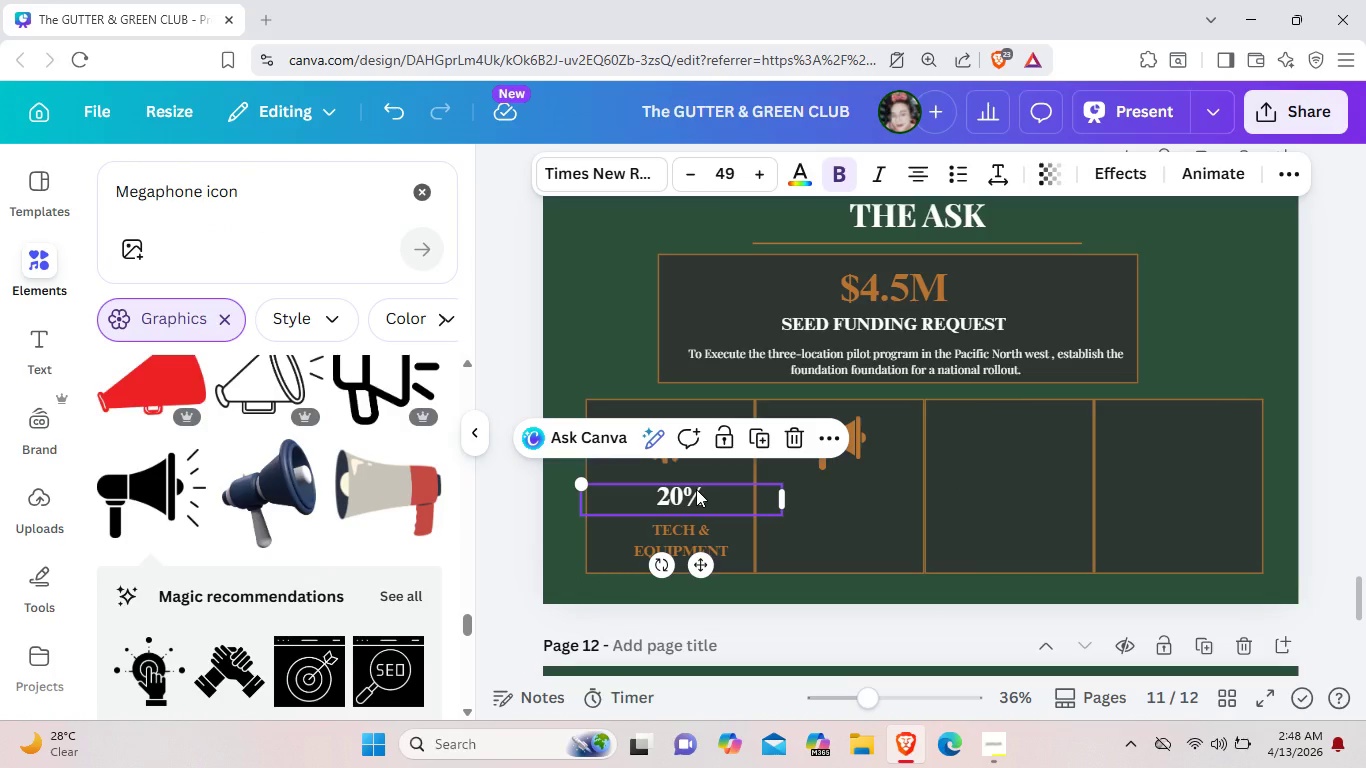 
key(Control+C)
 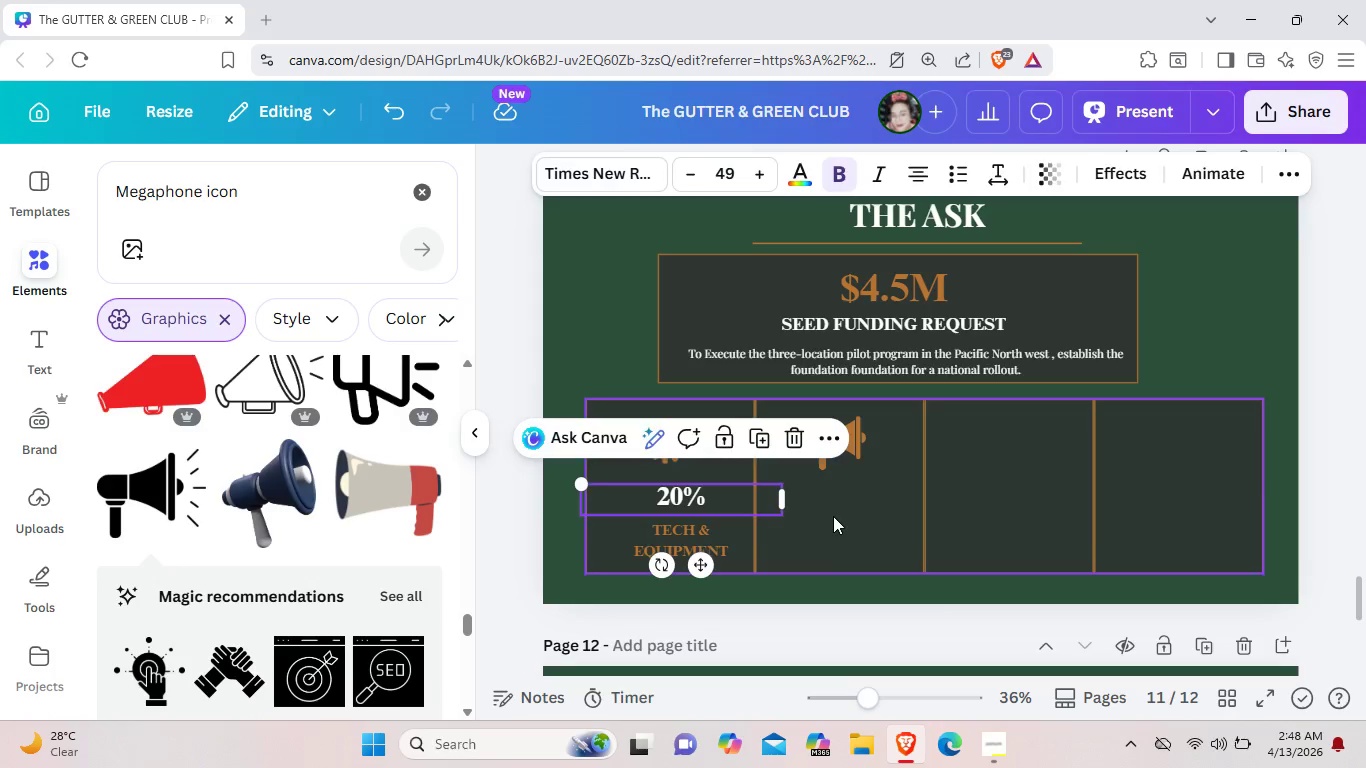 
left_click([833, 516])
 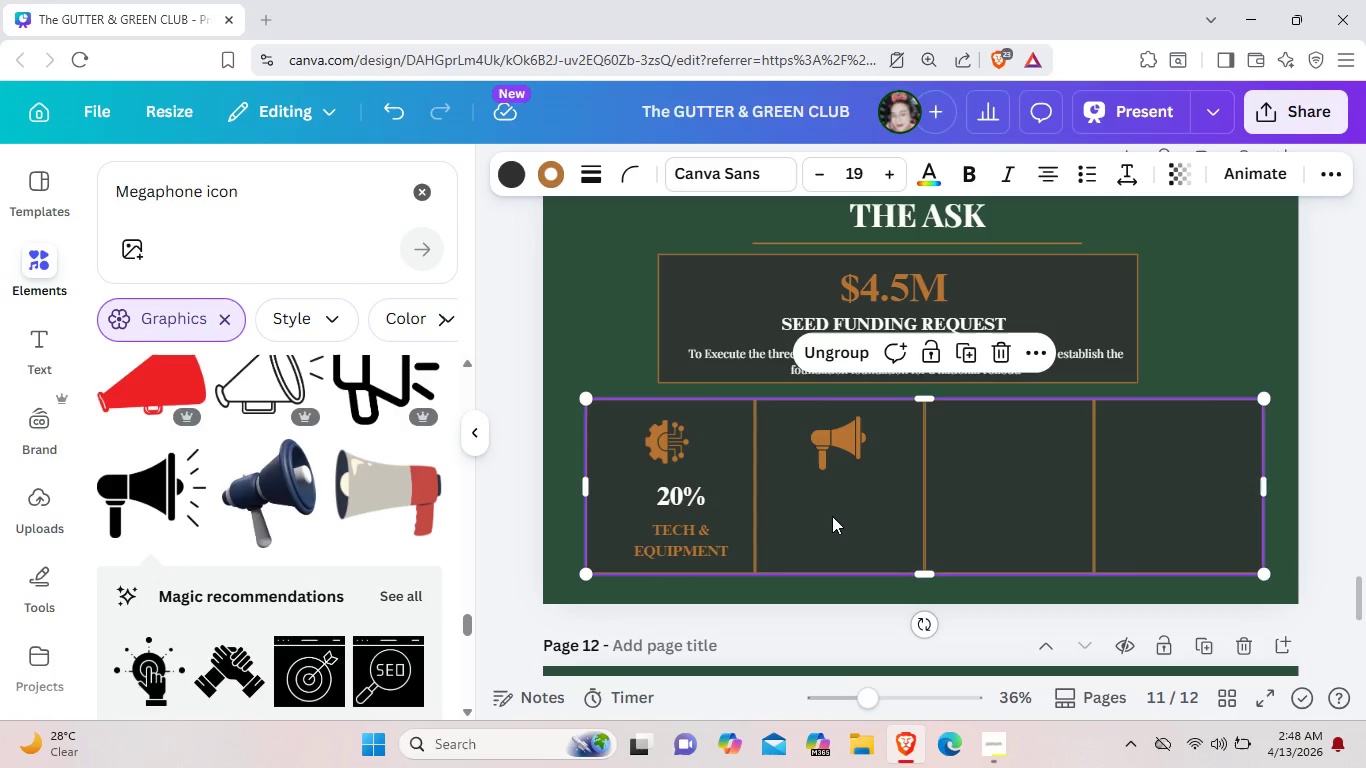 
key(Control+V)
 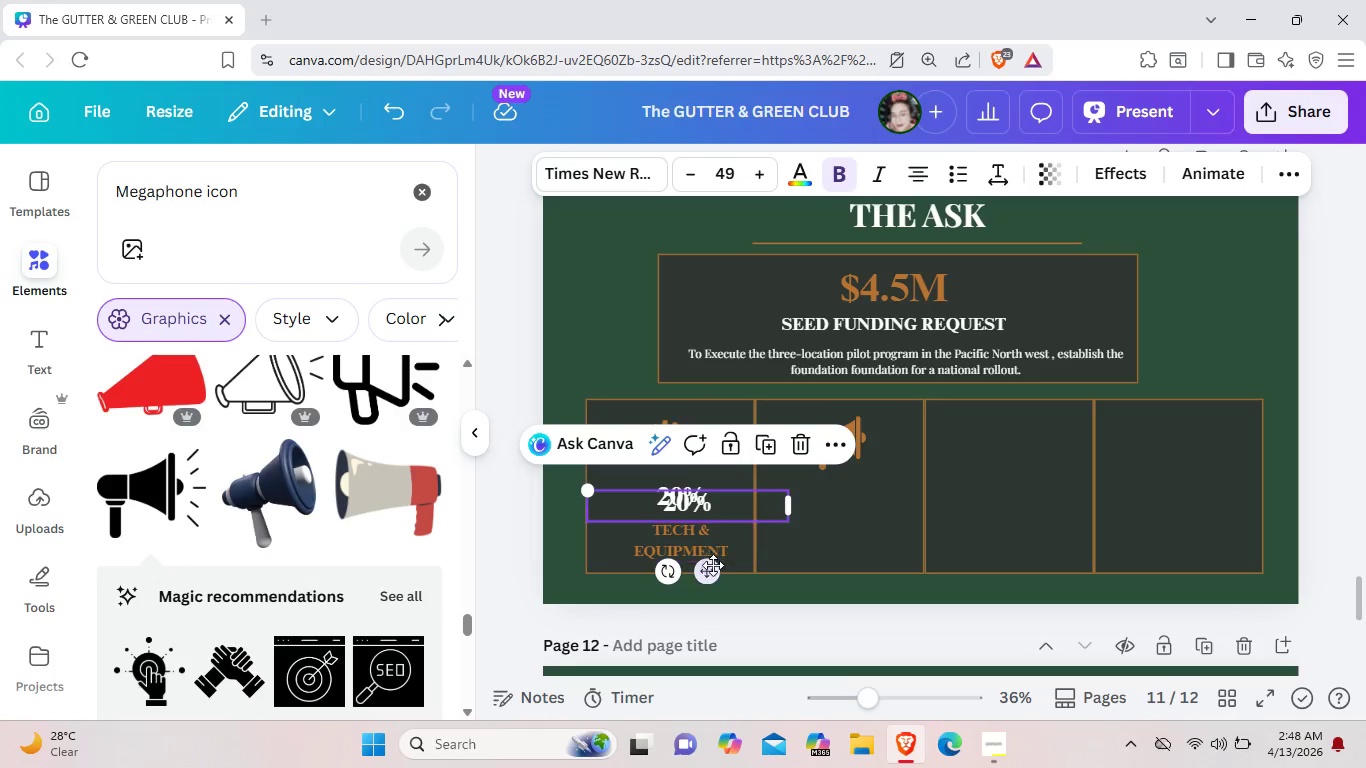 
left_click_drag(start_coordinate=[712, 567], to_coordinate=[867, 559])
 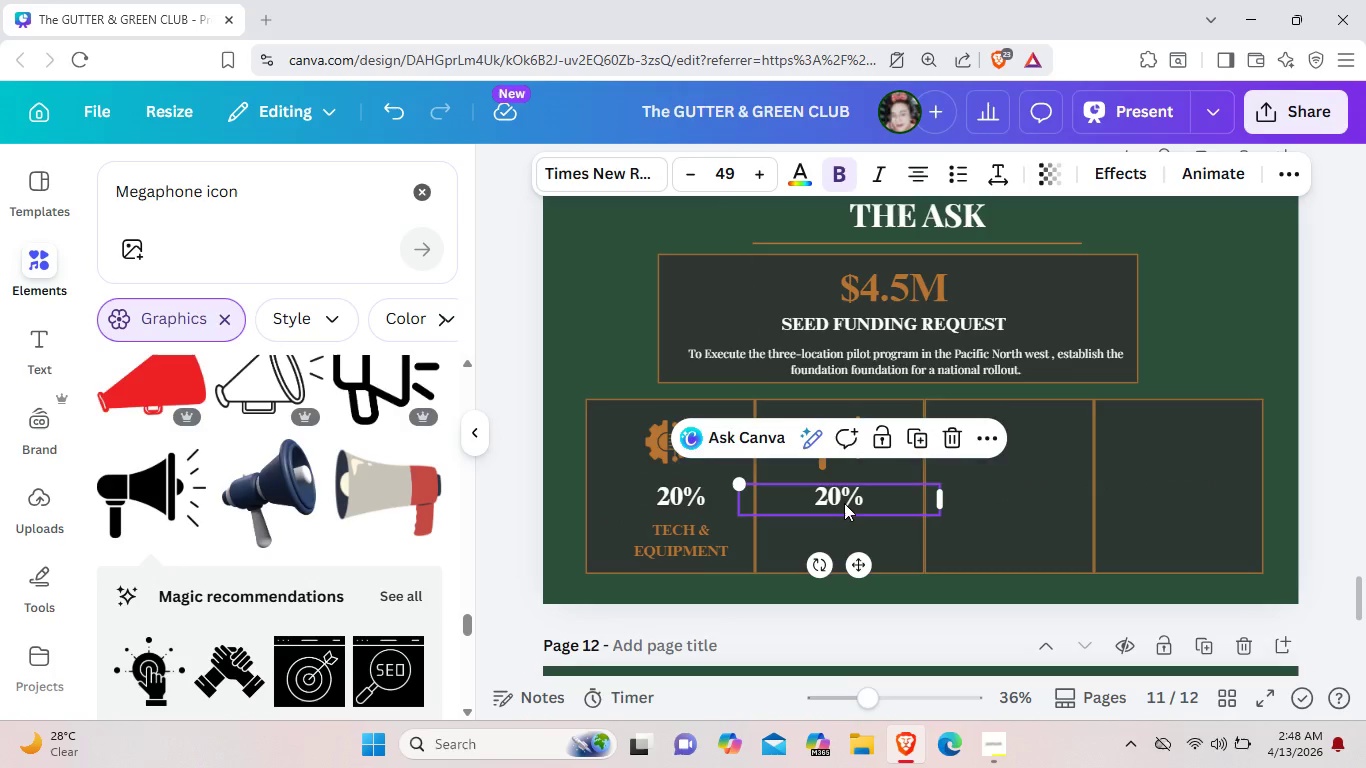 
double_click([844, 503])
 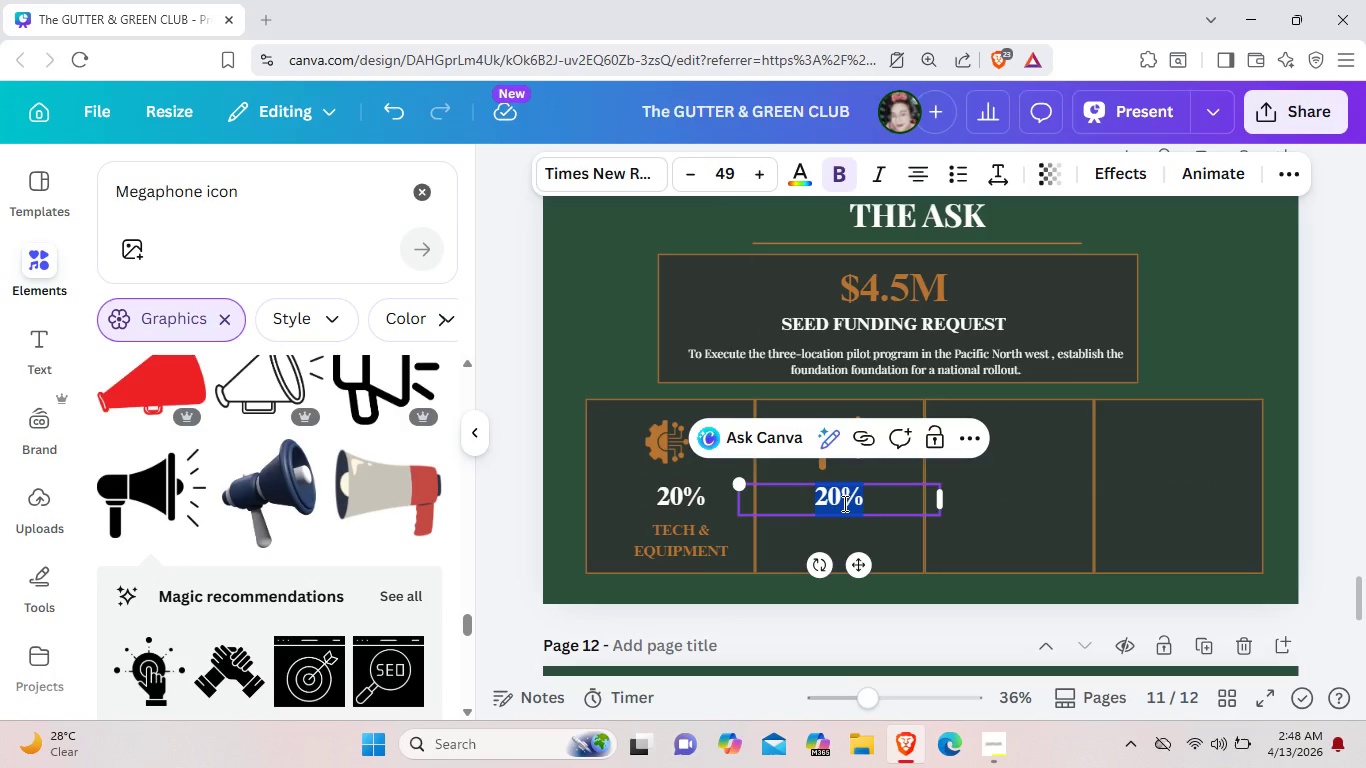 
left_click([843, 503])
 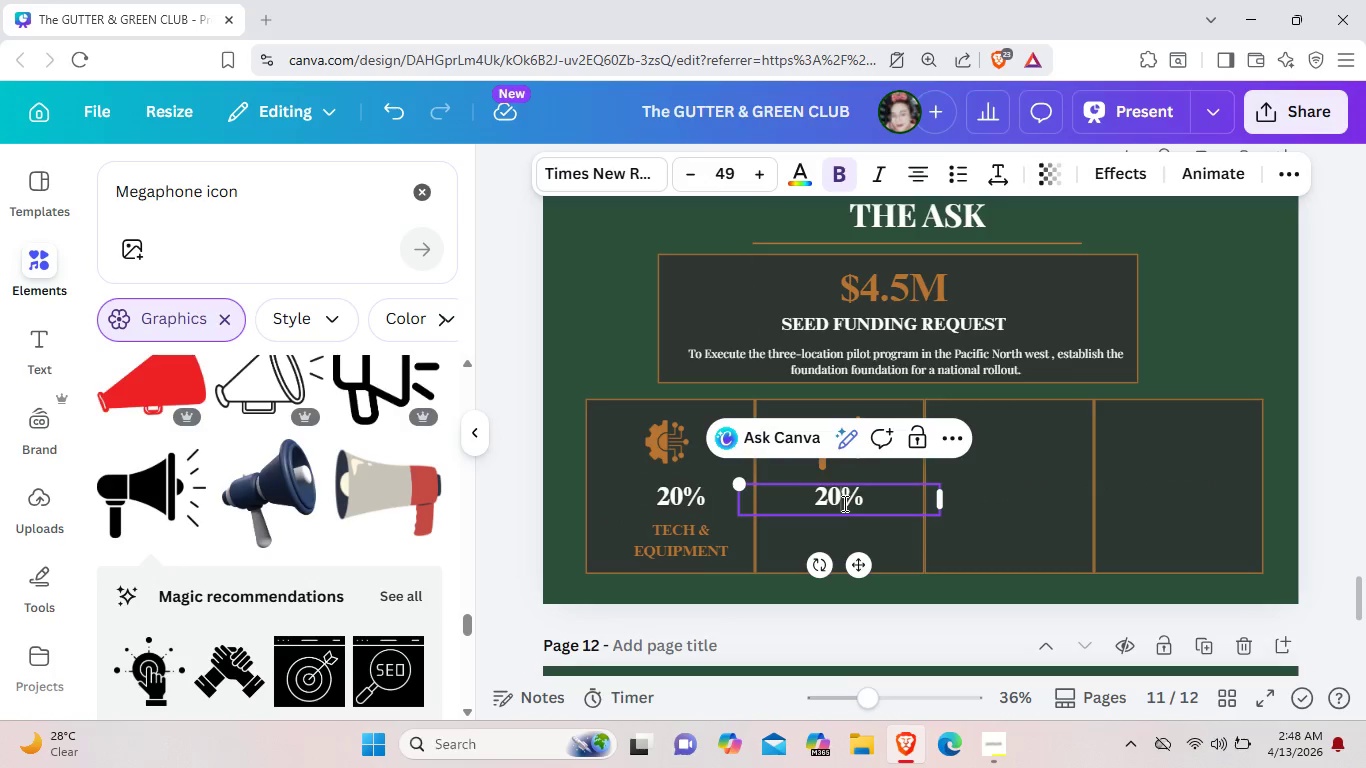 
key(Backspace)
key(Backspace)
type(10)
 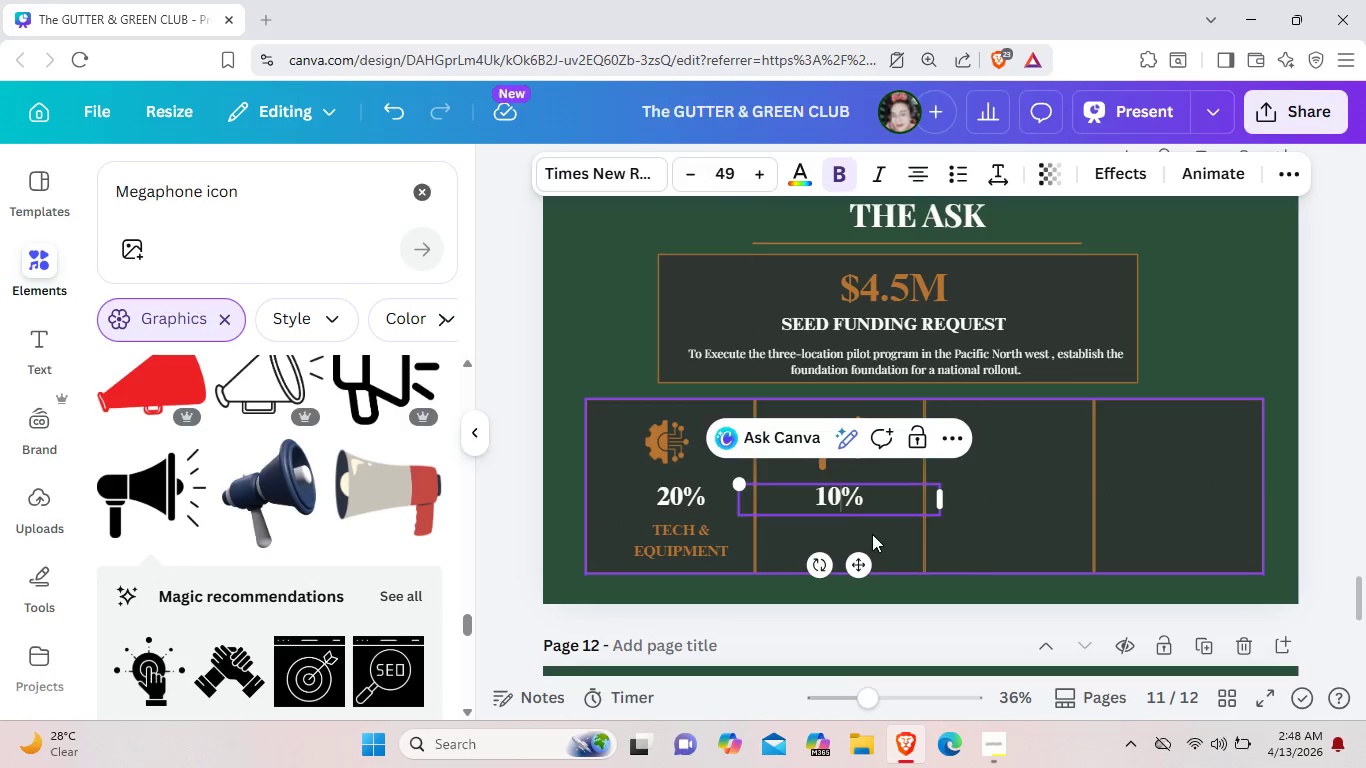 
left_click([872, 534])
 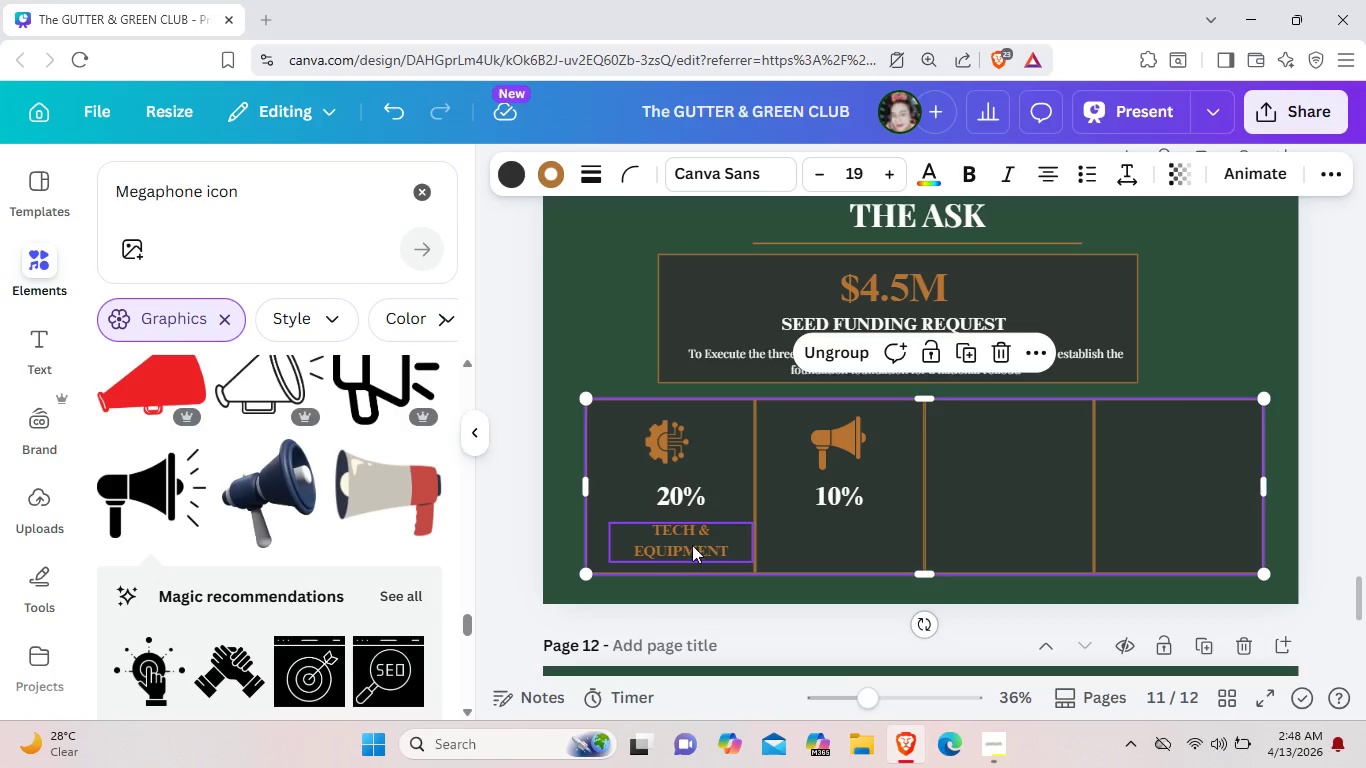 
left_click([692, 545])
 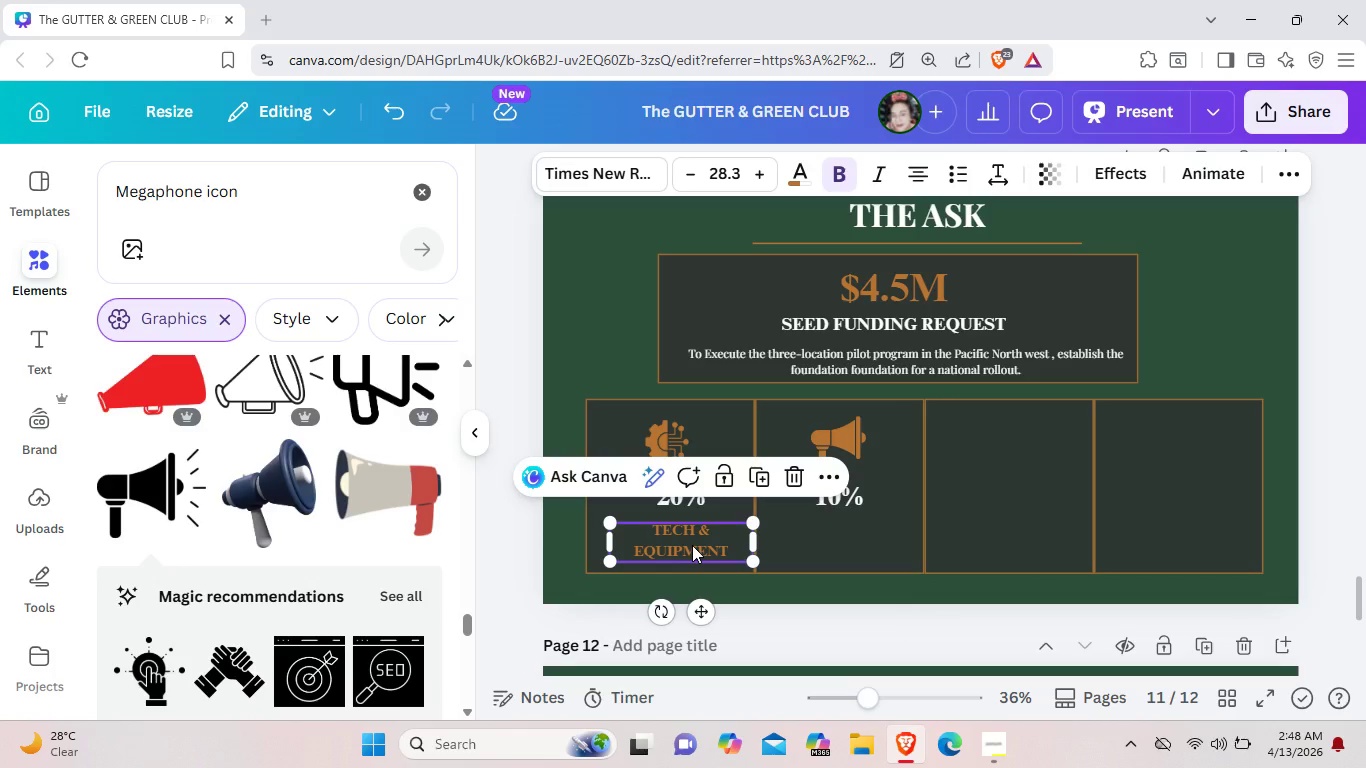 
key(Control+ControlLeft)
 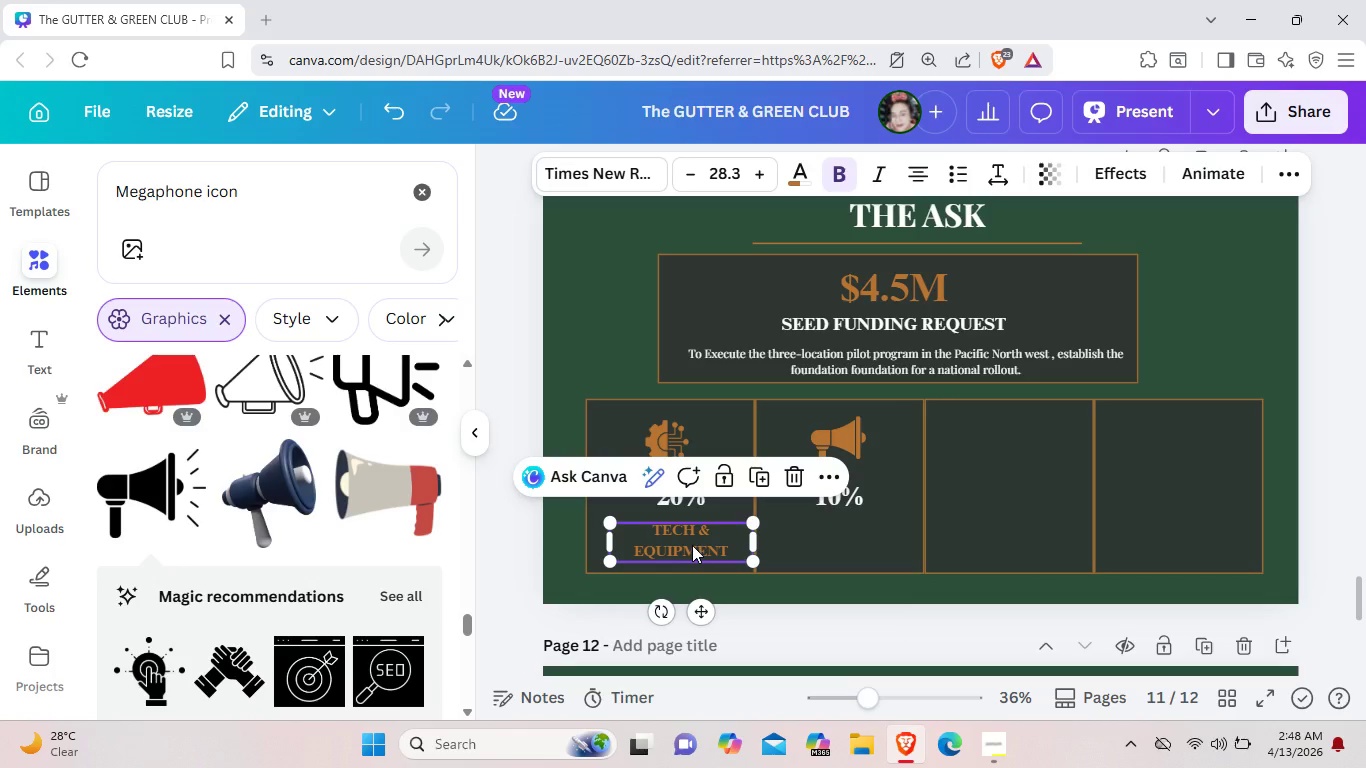 
key(Control+C)
 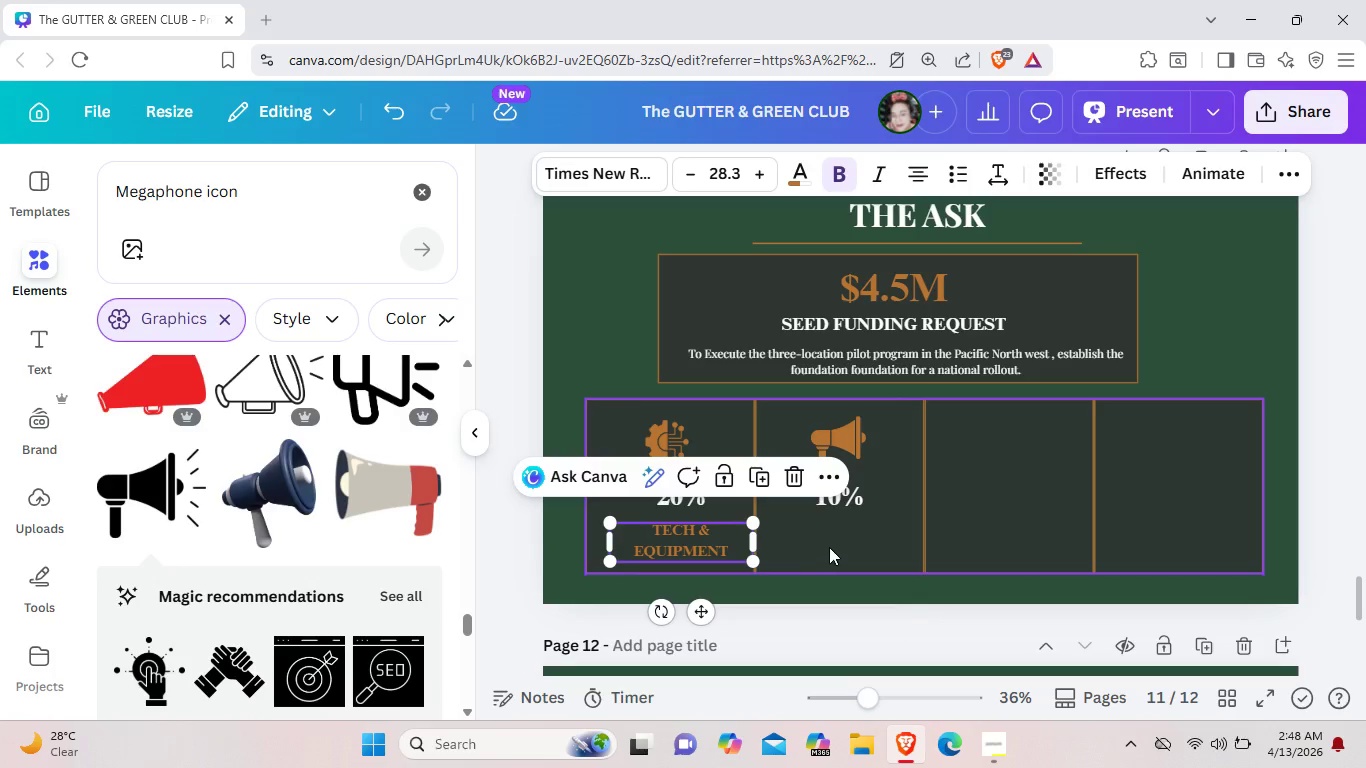 
left_click([829, 547])
 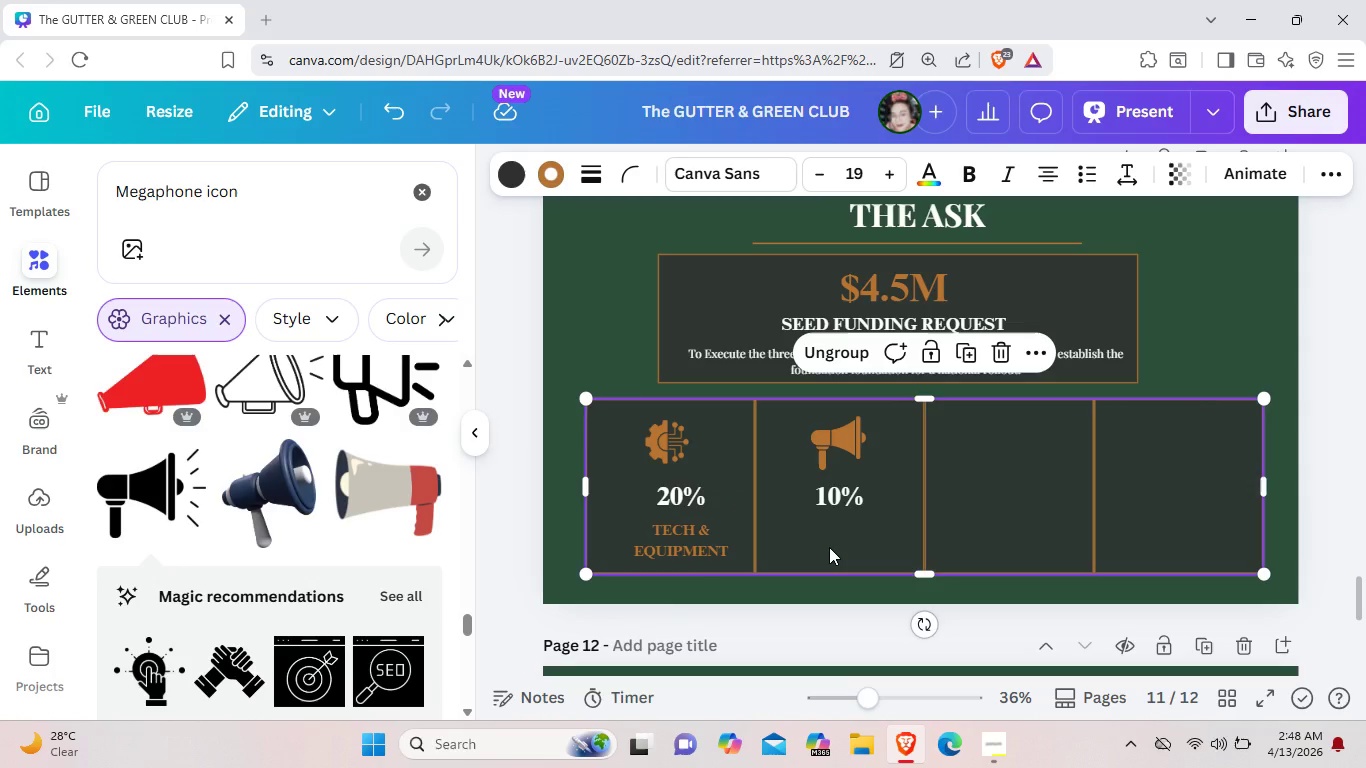 
key(Control+ControlLeft)
 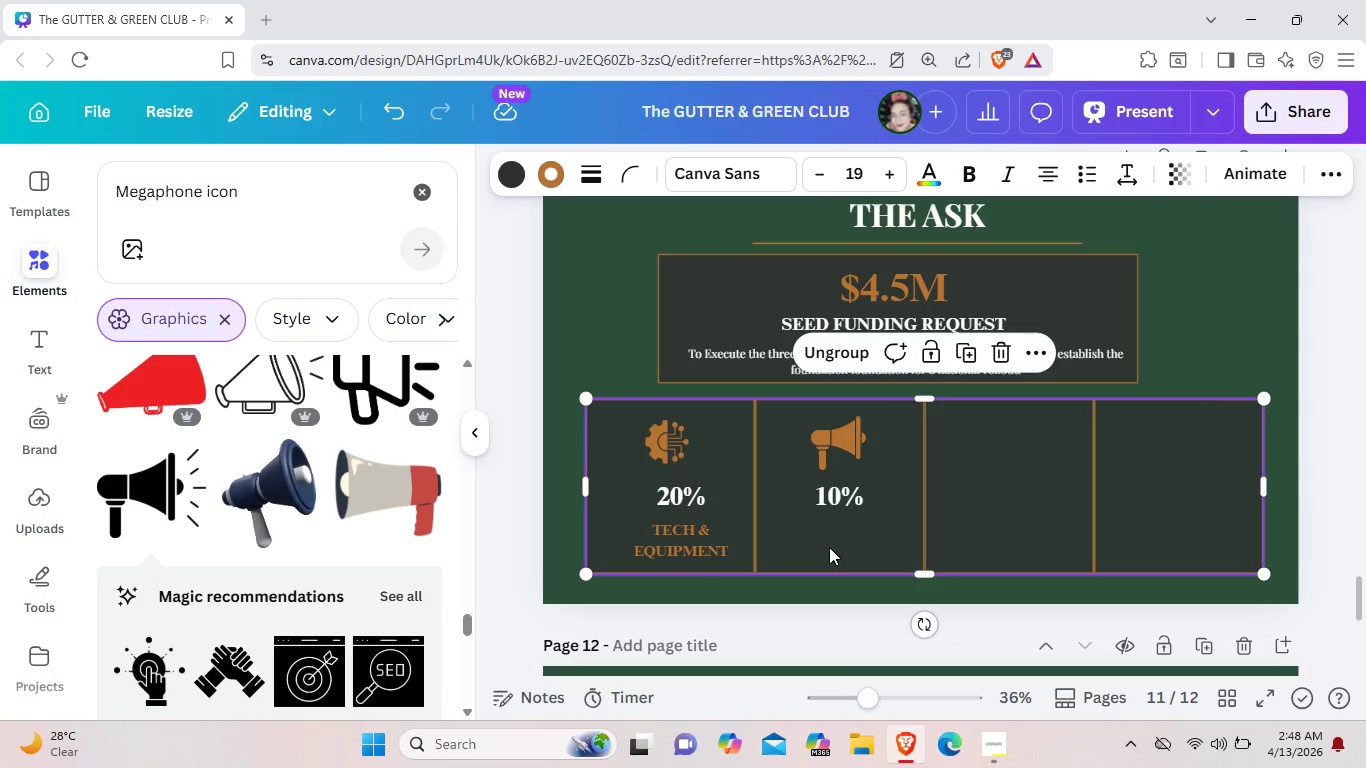 
key(Control+V)
 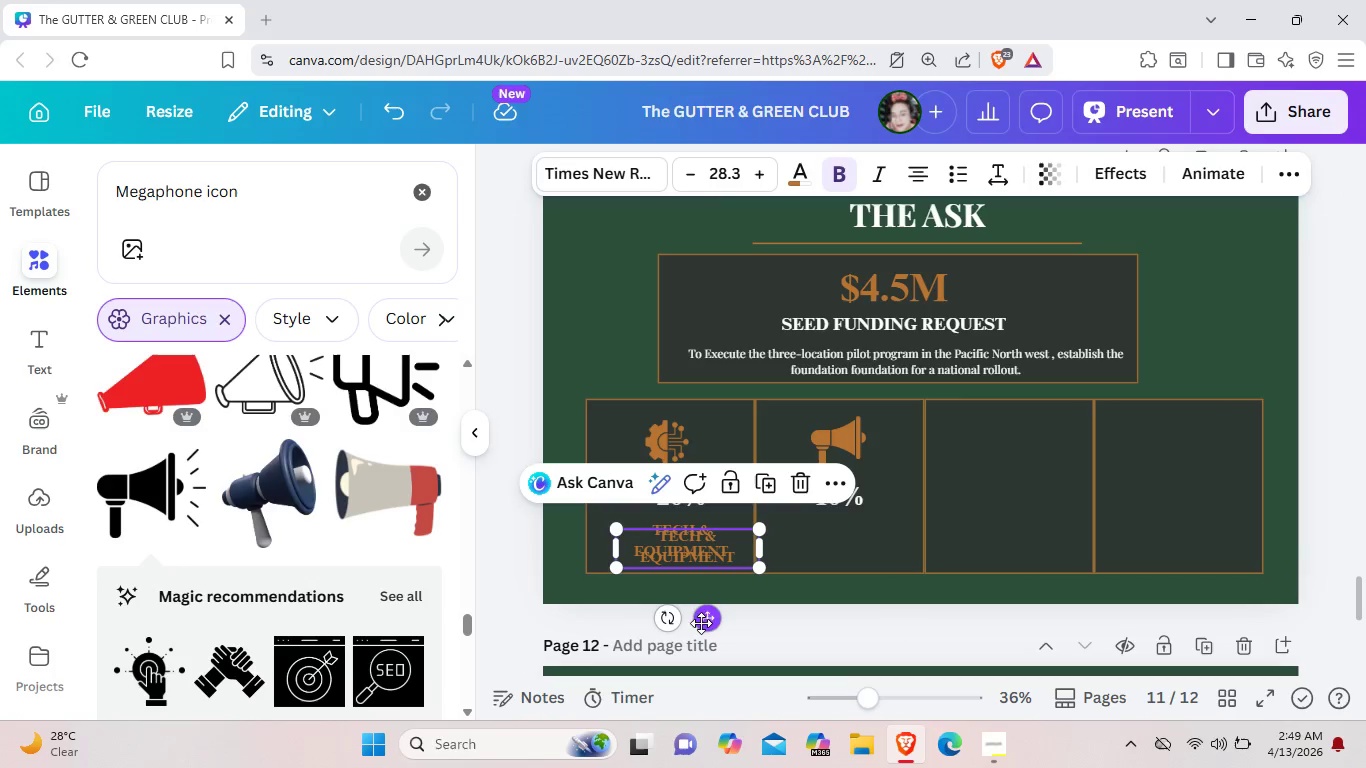 
left_click_drag(start_coordinate=[701, 623], to_coordinate=[856, 614])
 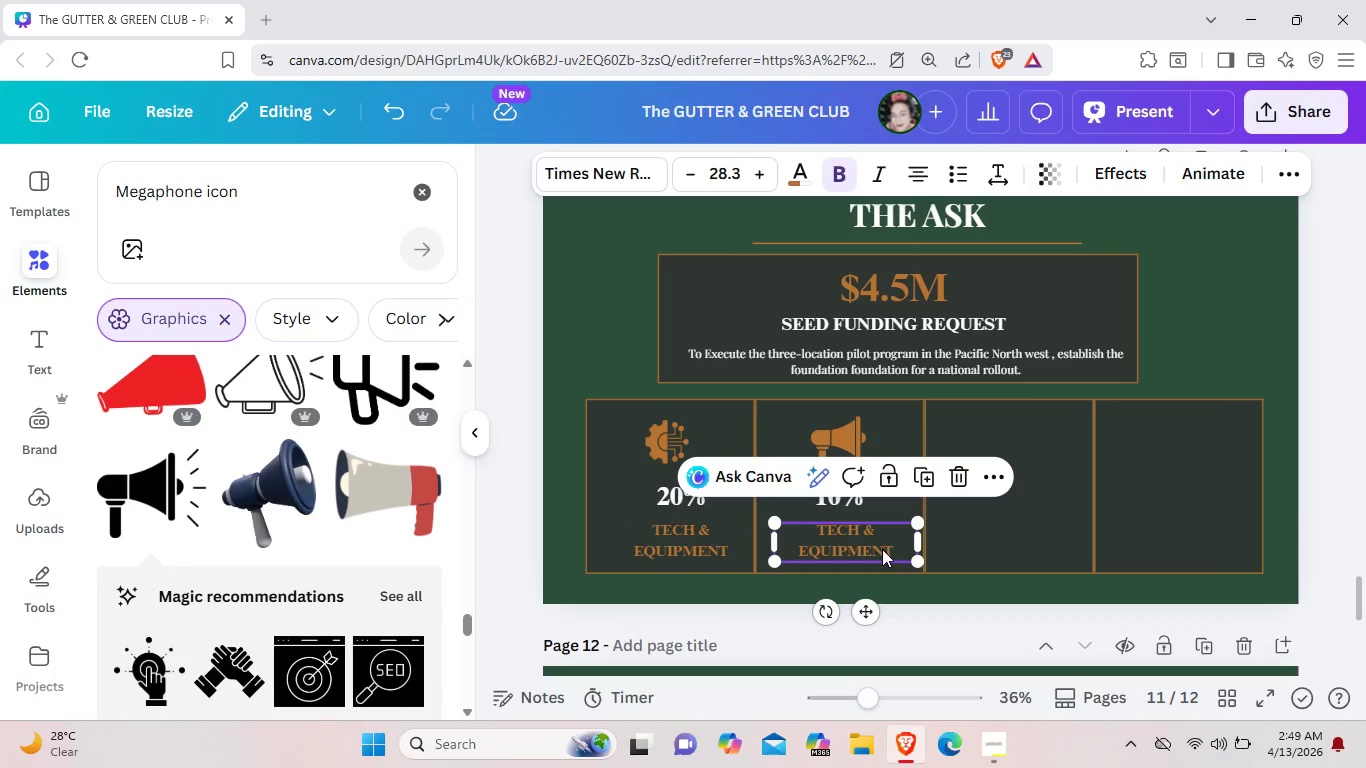 
left_click([882, 549])
 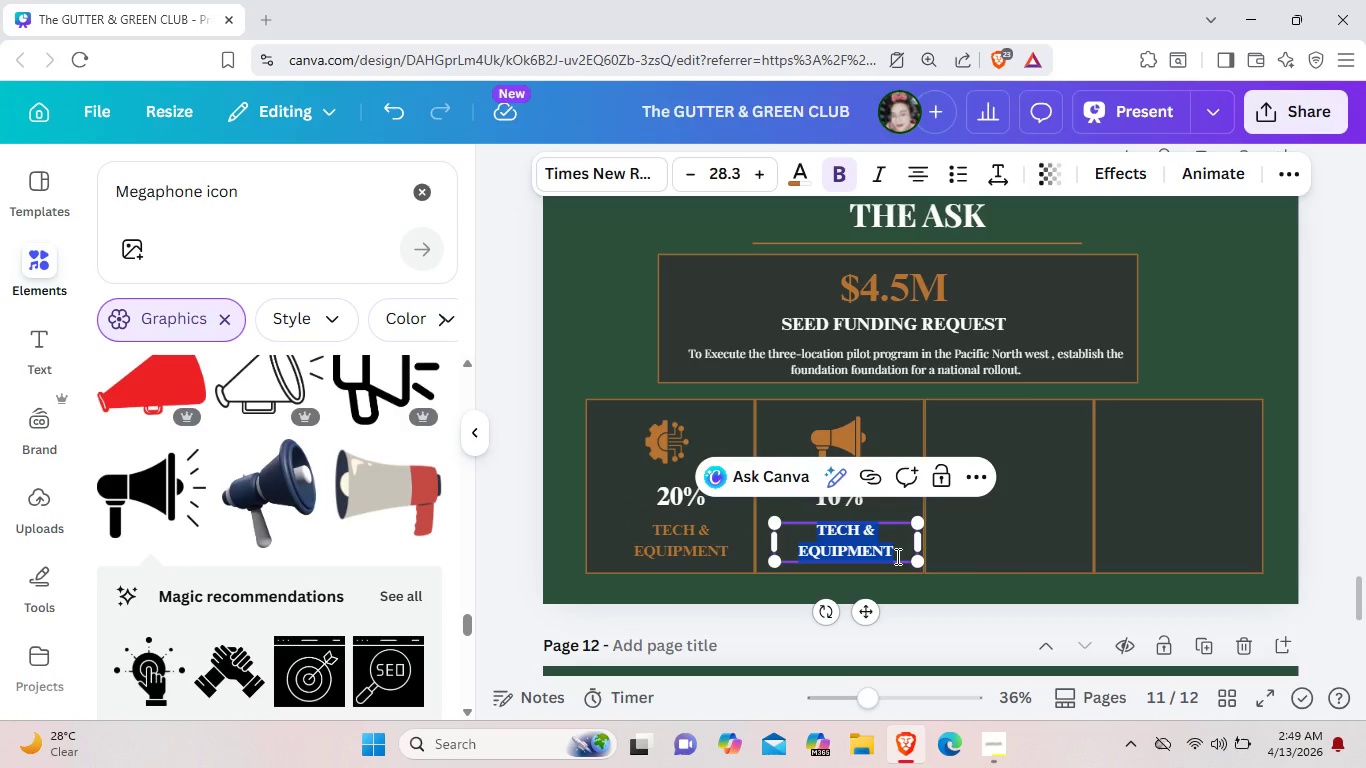 
key(Backspace)
type(MARKETING & LAUNCHE)
 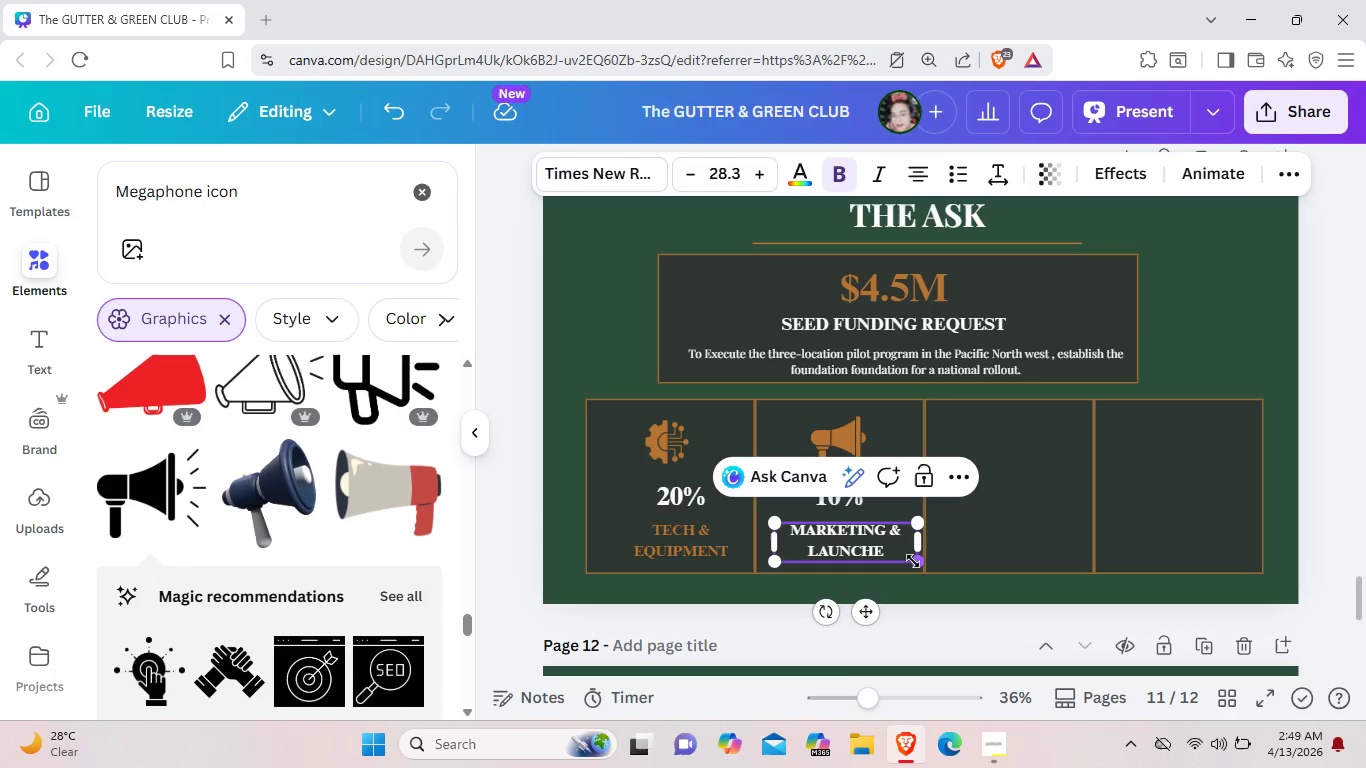 
key(Backspace)
 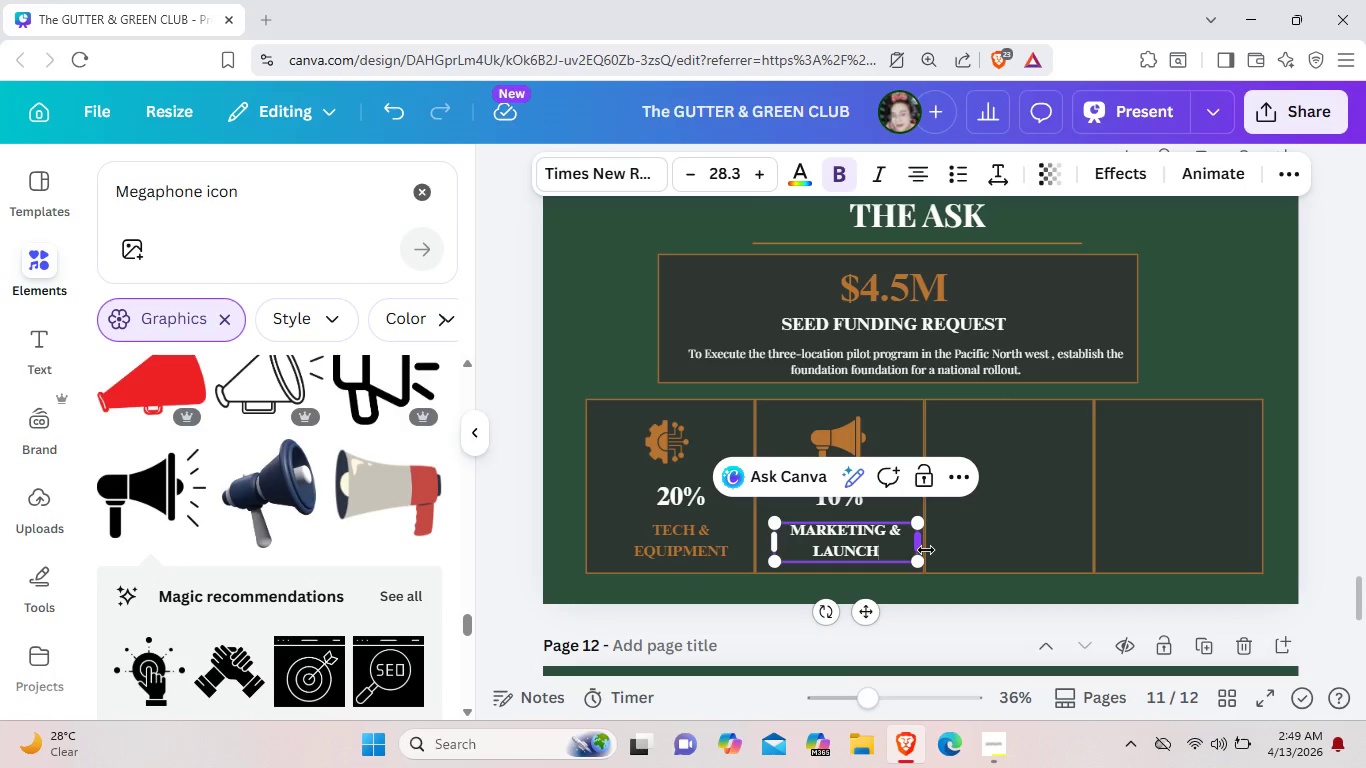 
left_click_drag(start_coordinate=[926, 550], to_coordinate=[913, 545])
 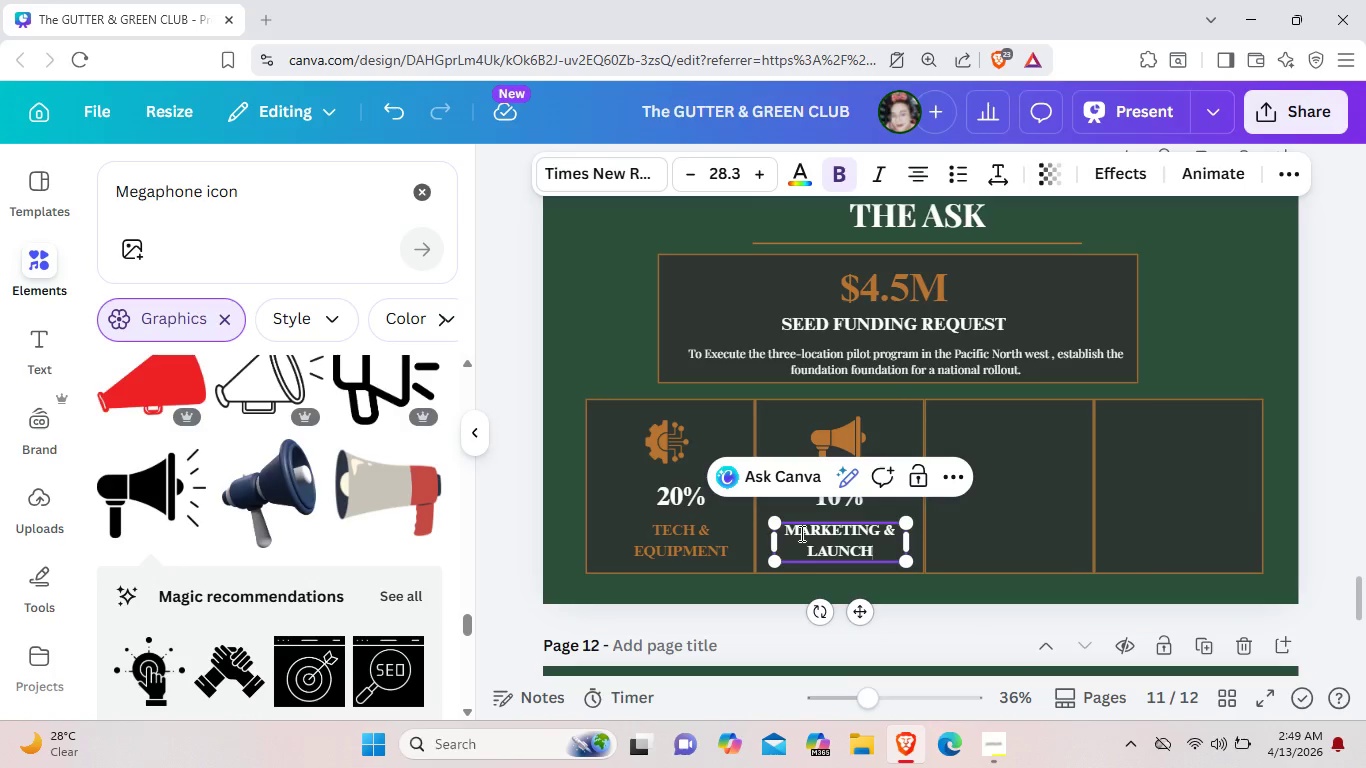 
left_click_drag(start_coordinate=[788, 530], to_coordinate=[889, 555])
 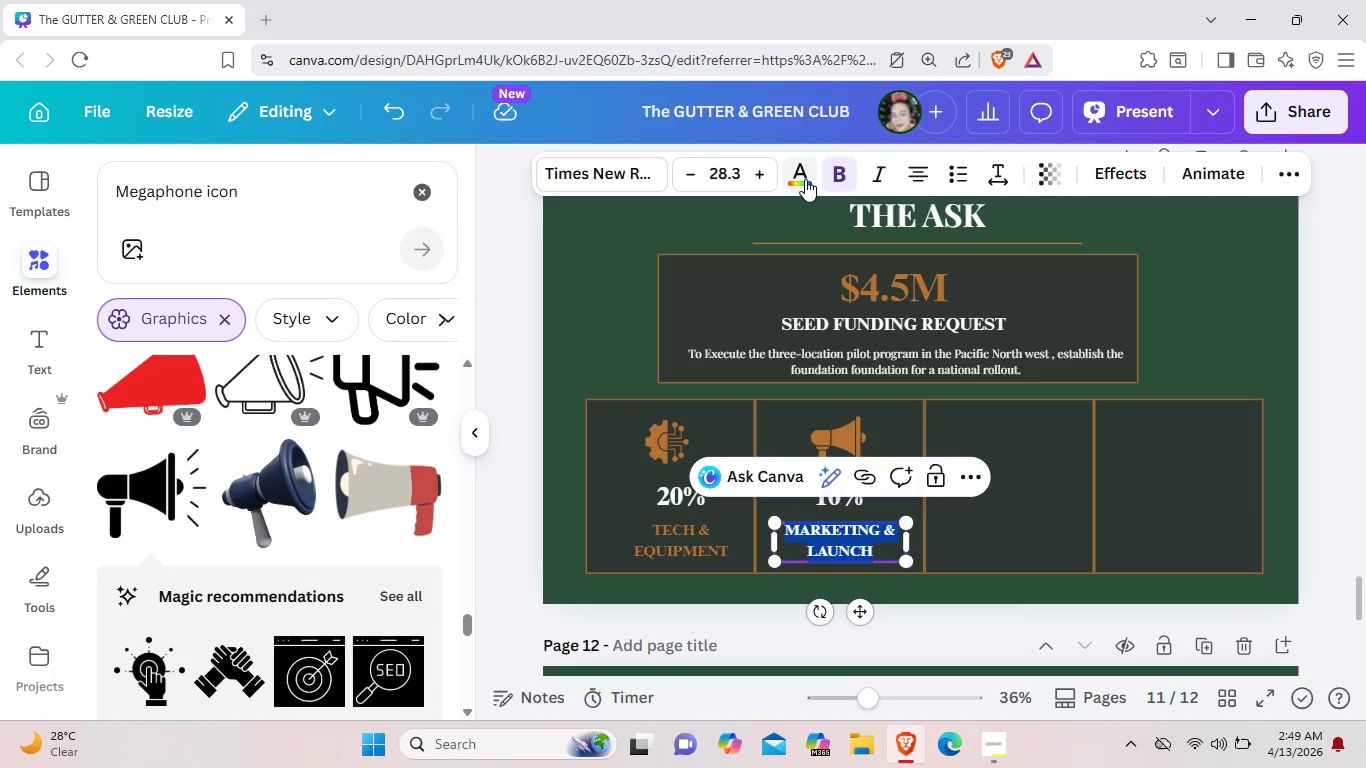 
left_click([805, 179])
 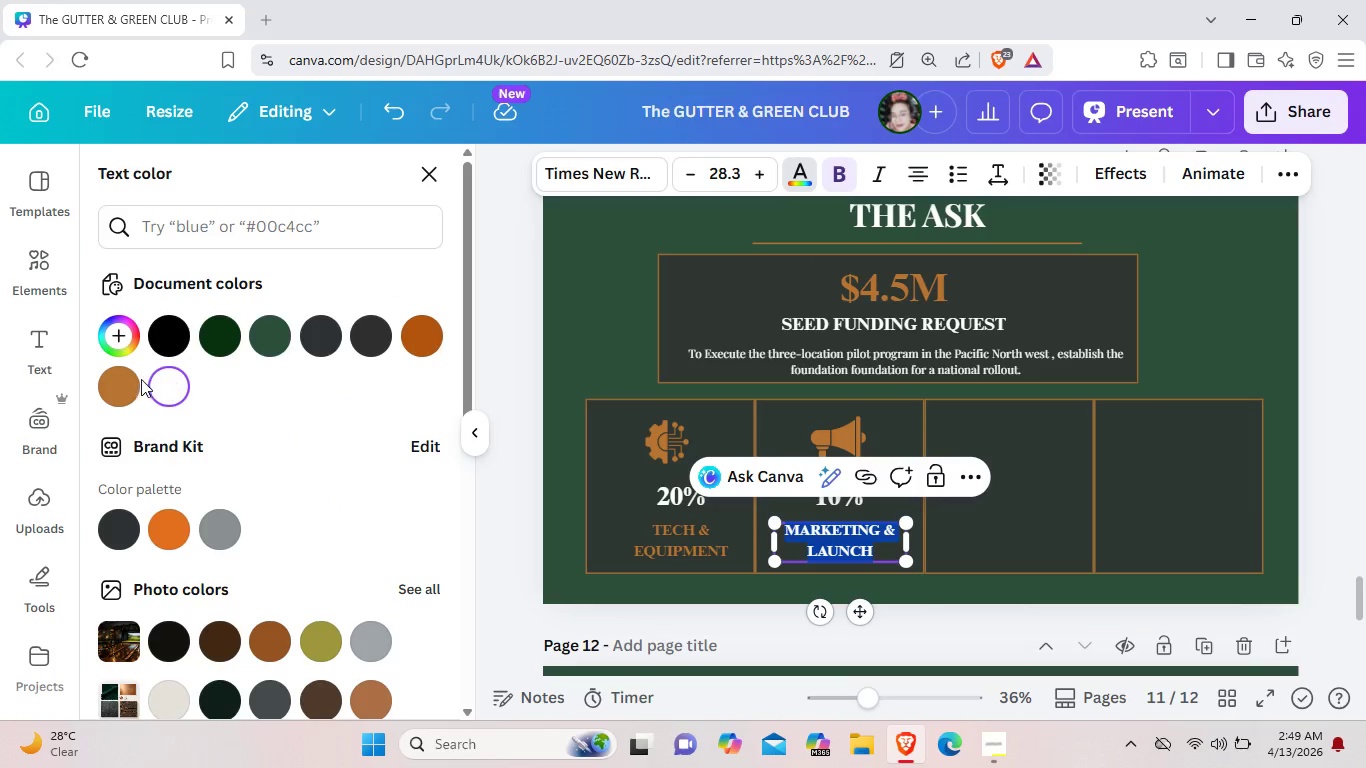 
left_click([123, 380])
 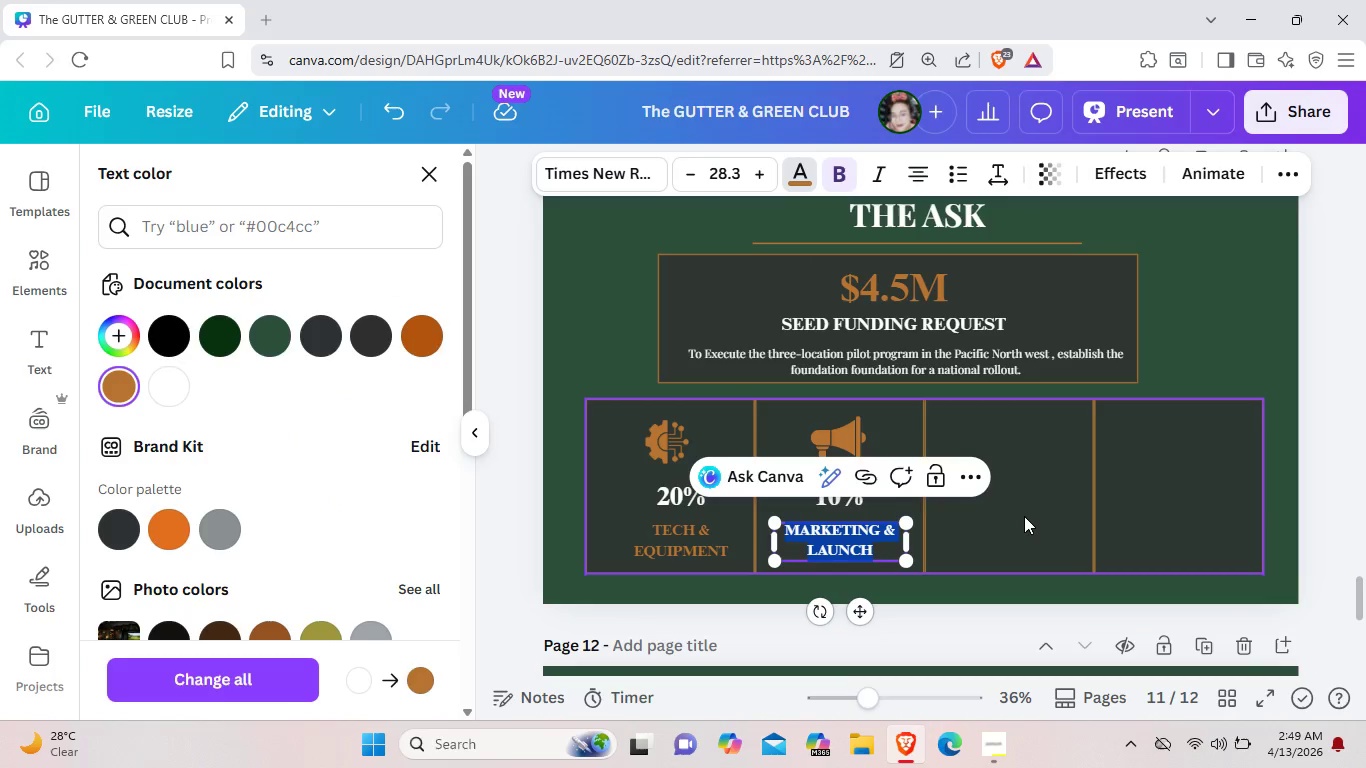 
left_click([1024, 516])
 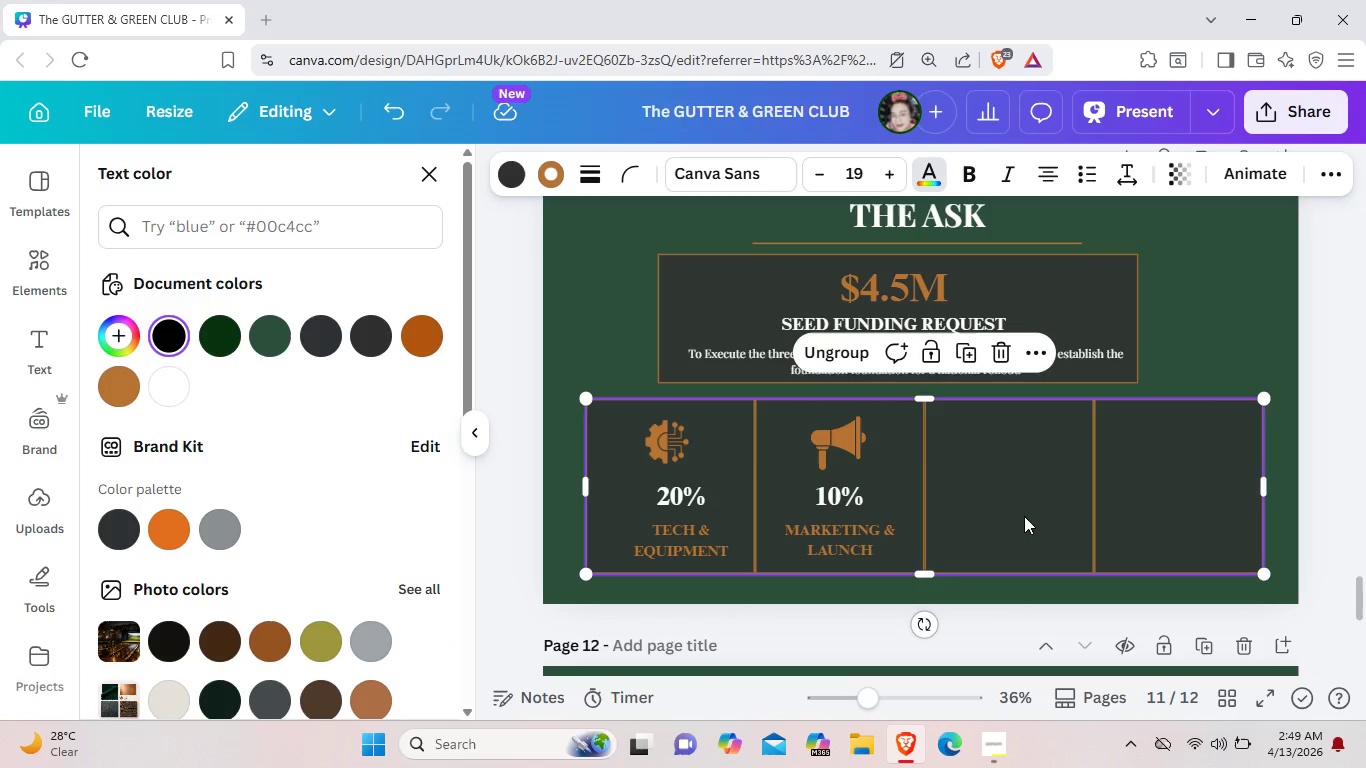 
wait(8.81)
 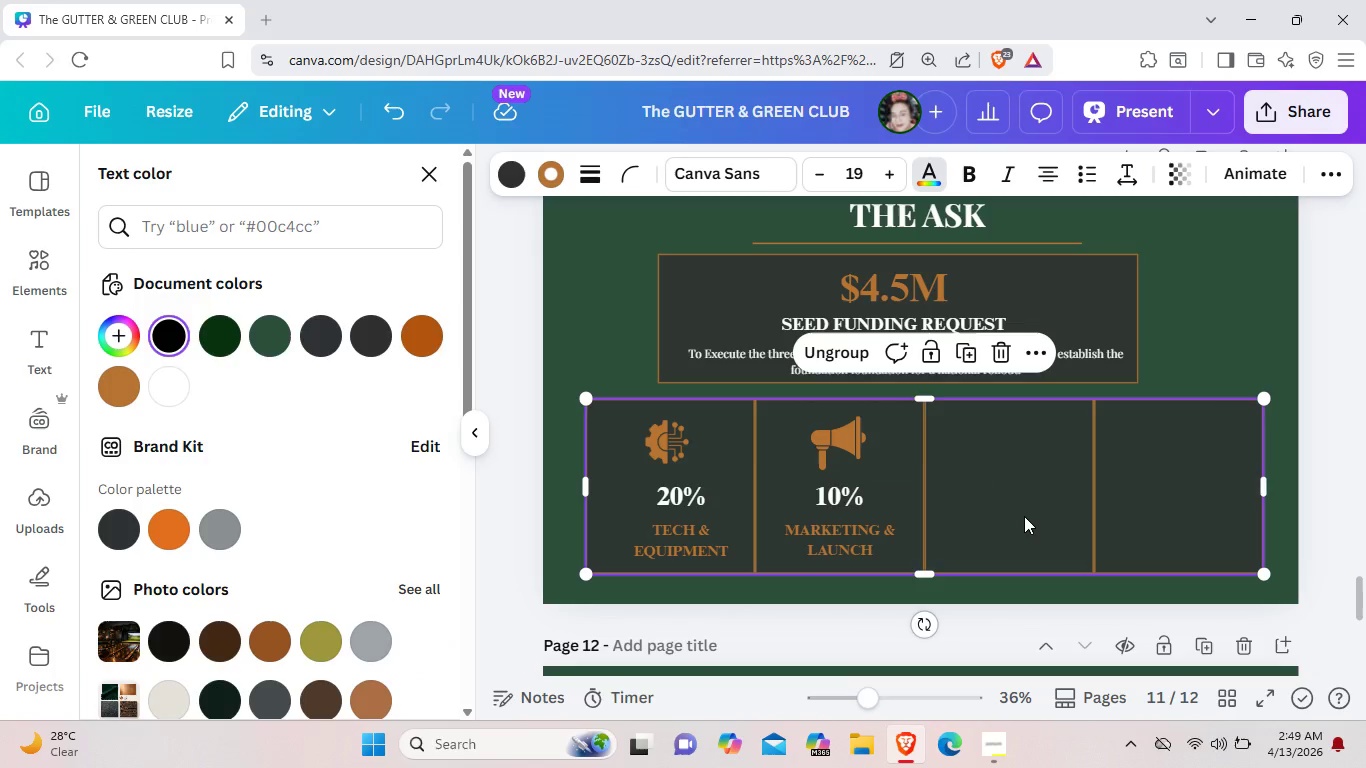 
left_click([860, 443])
 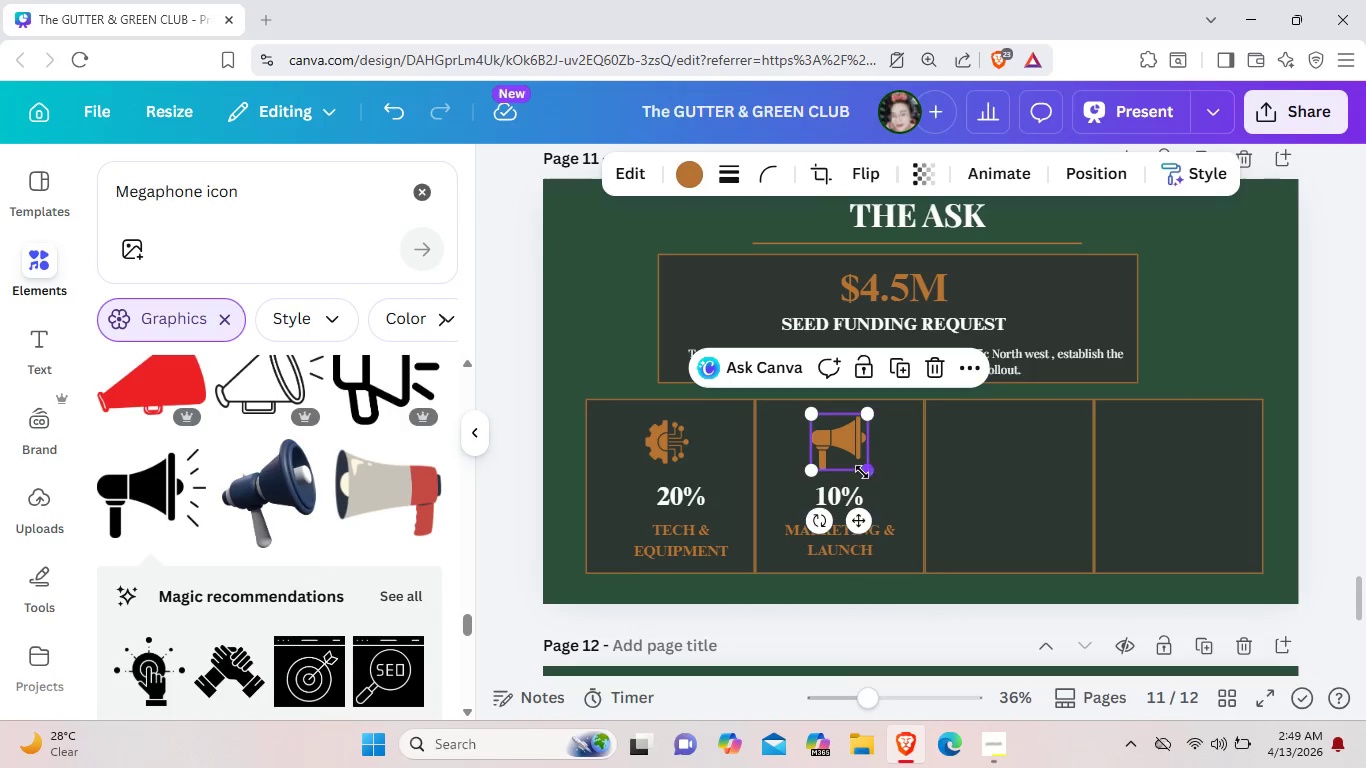 
left_click_drag(start_coordinate=[862, 472], to_coordinate=[854, 447])
 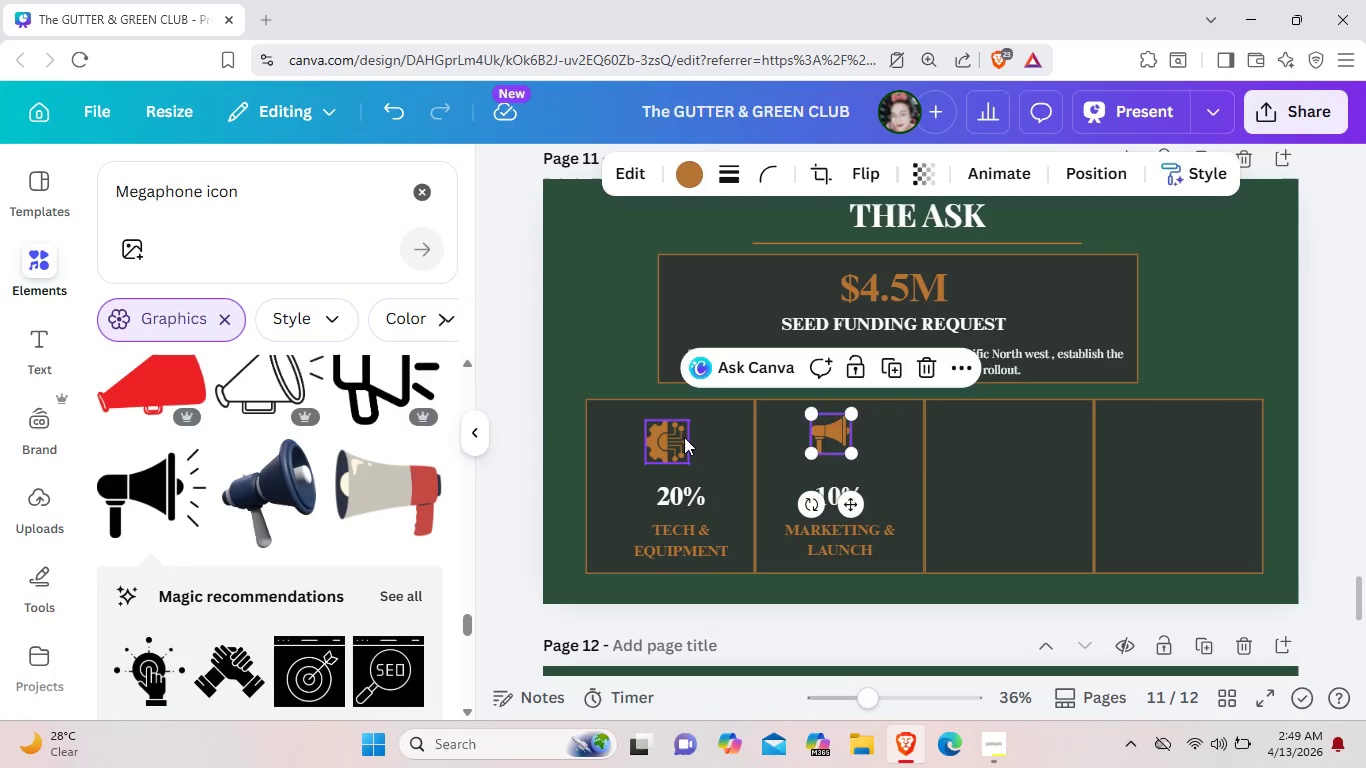 
left_click([682, 438])
 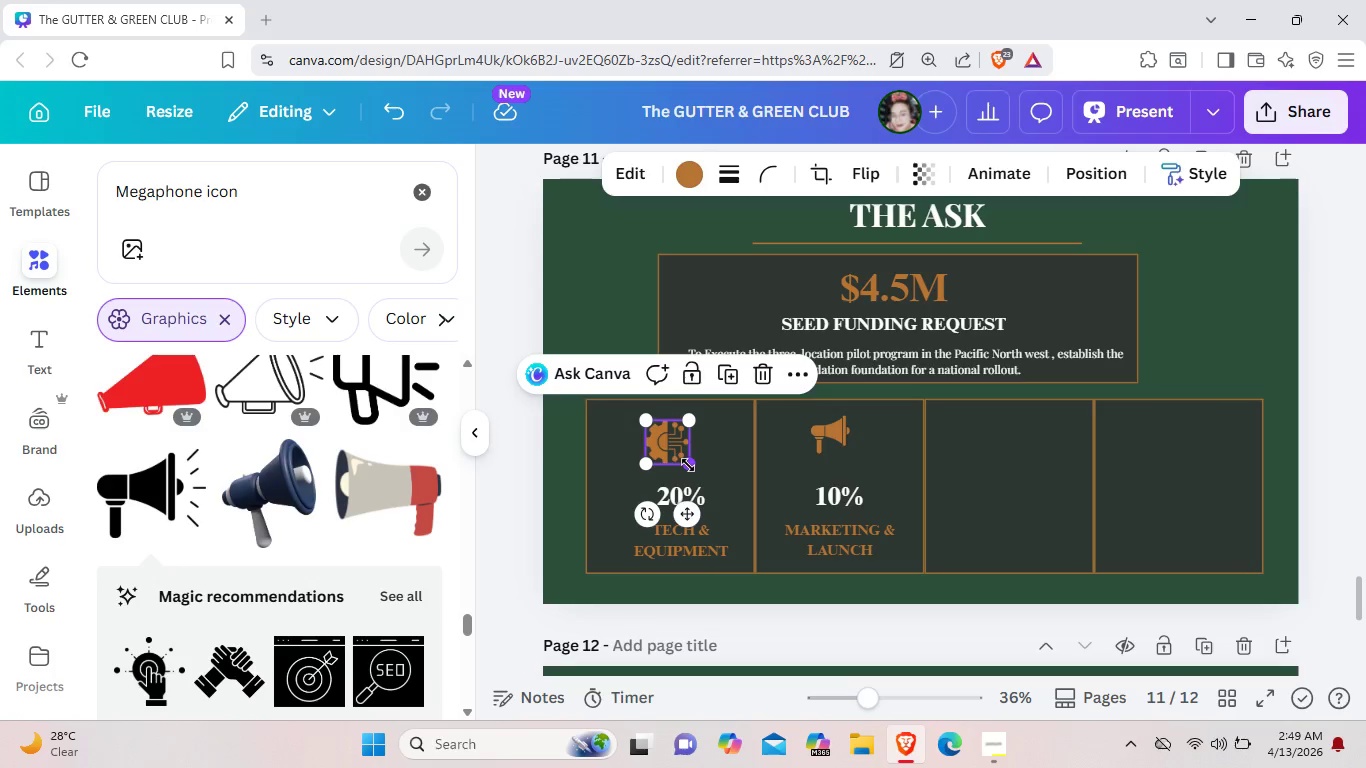 
left_click_drag(start_coordinate=[688, 465], to_coordinate=[684, 456])
 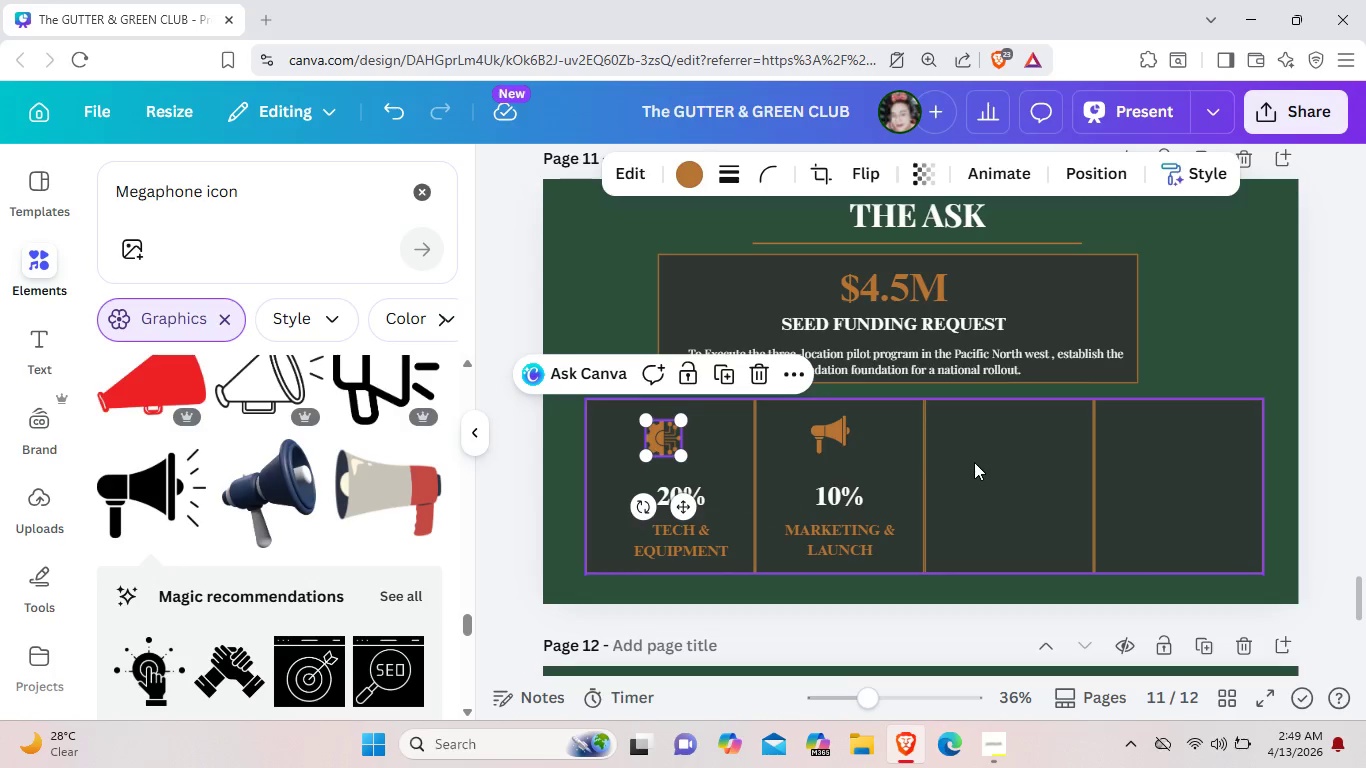 
left_click([974, 462])
 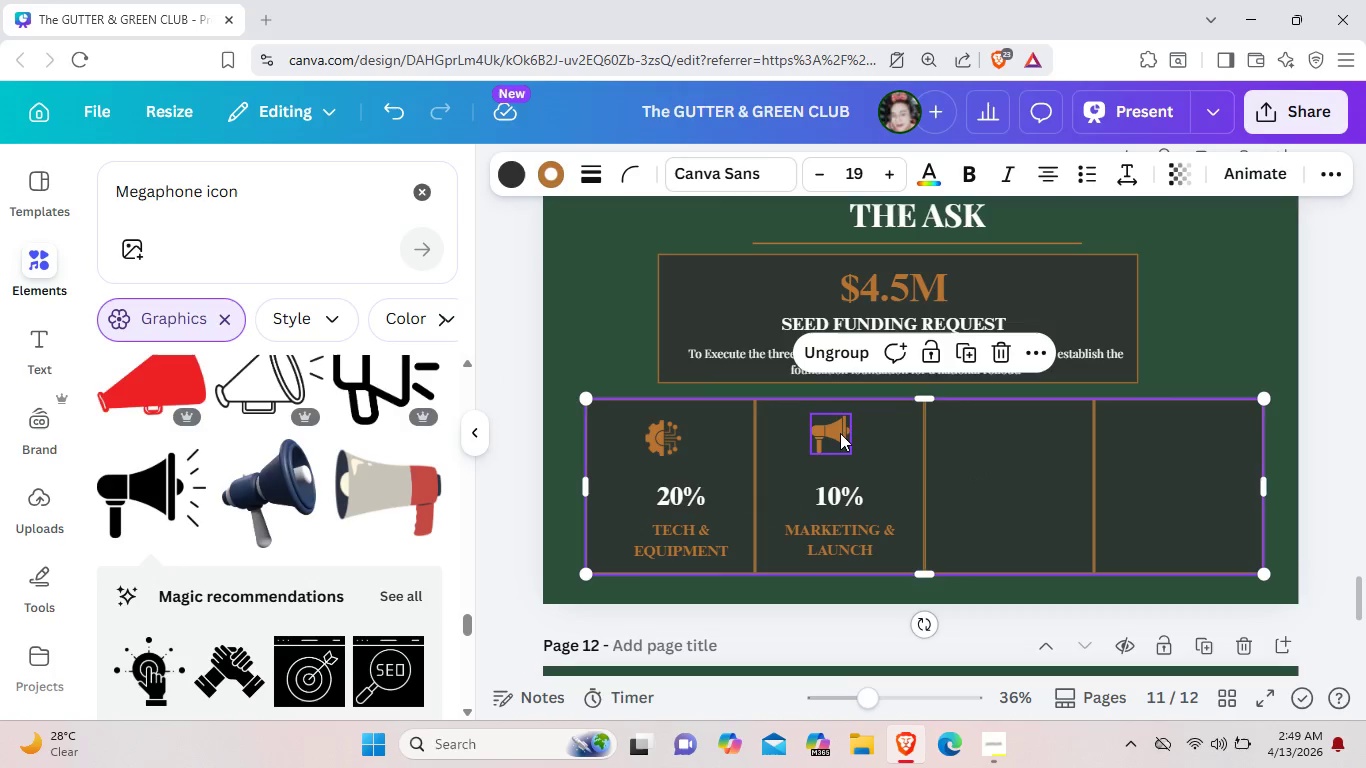 
left_click_drag(start_coordinate=[840, 433], to_coordinate=[847, 434])
 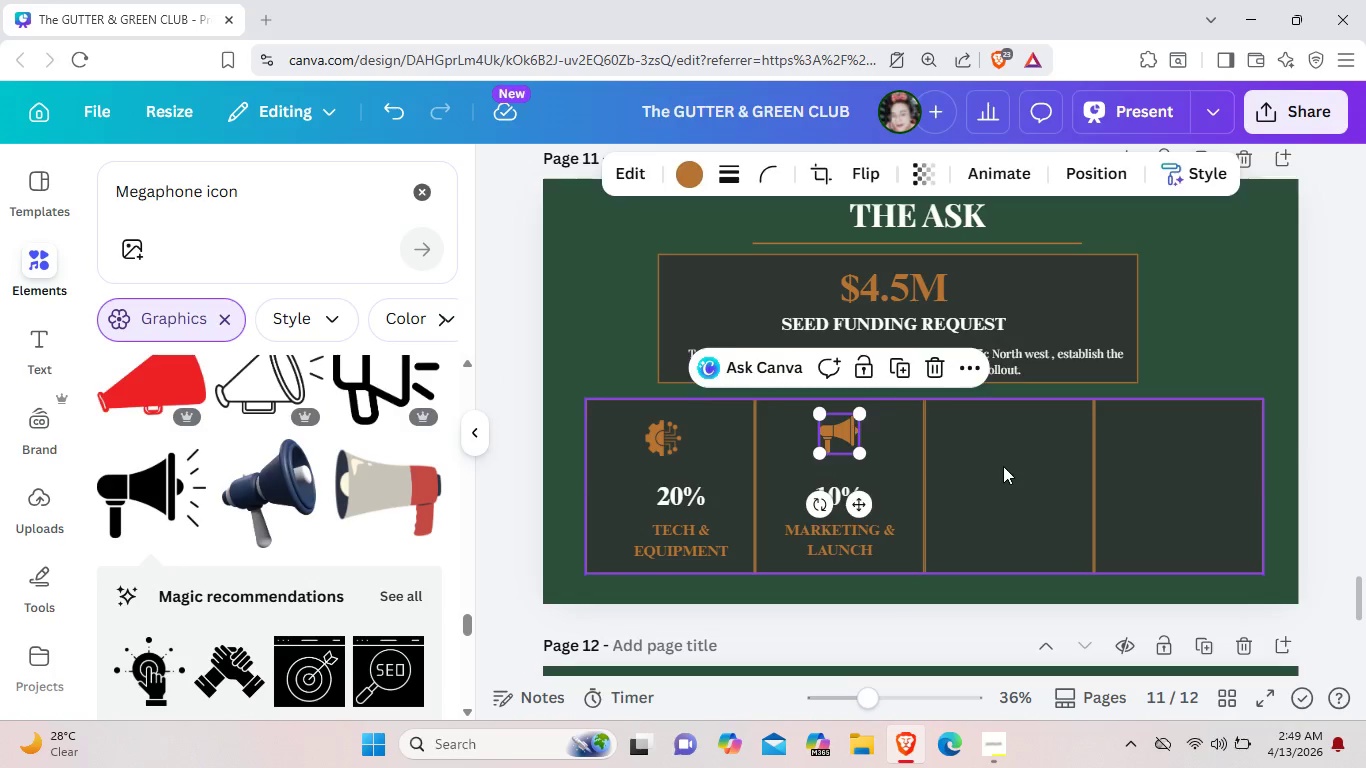 
left_click([1003, 466])
 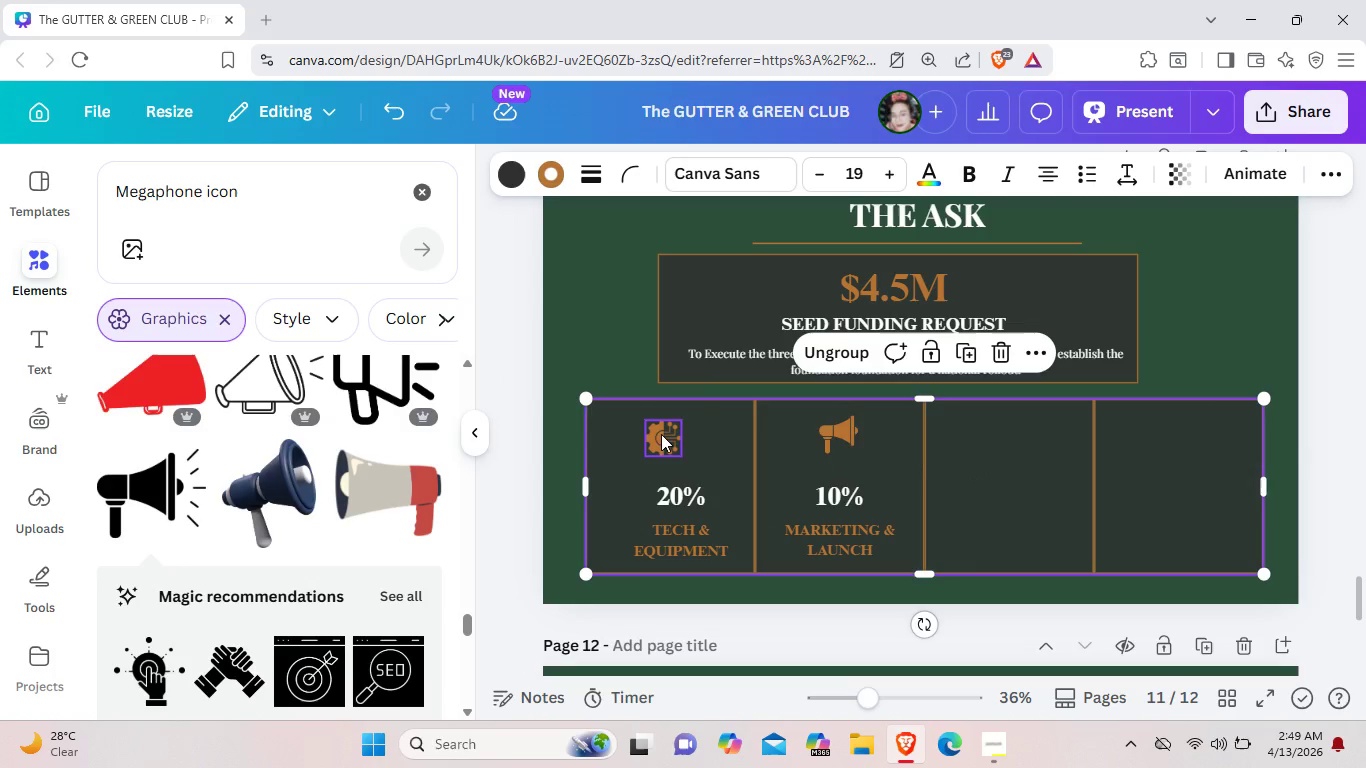 
left_click_drag(start_coordinate=[661, 434], to_coordinate=[673, 435])
 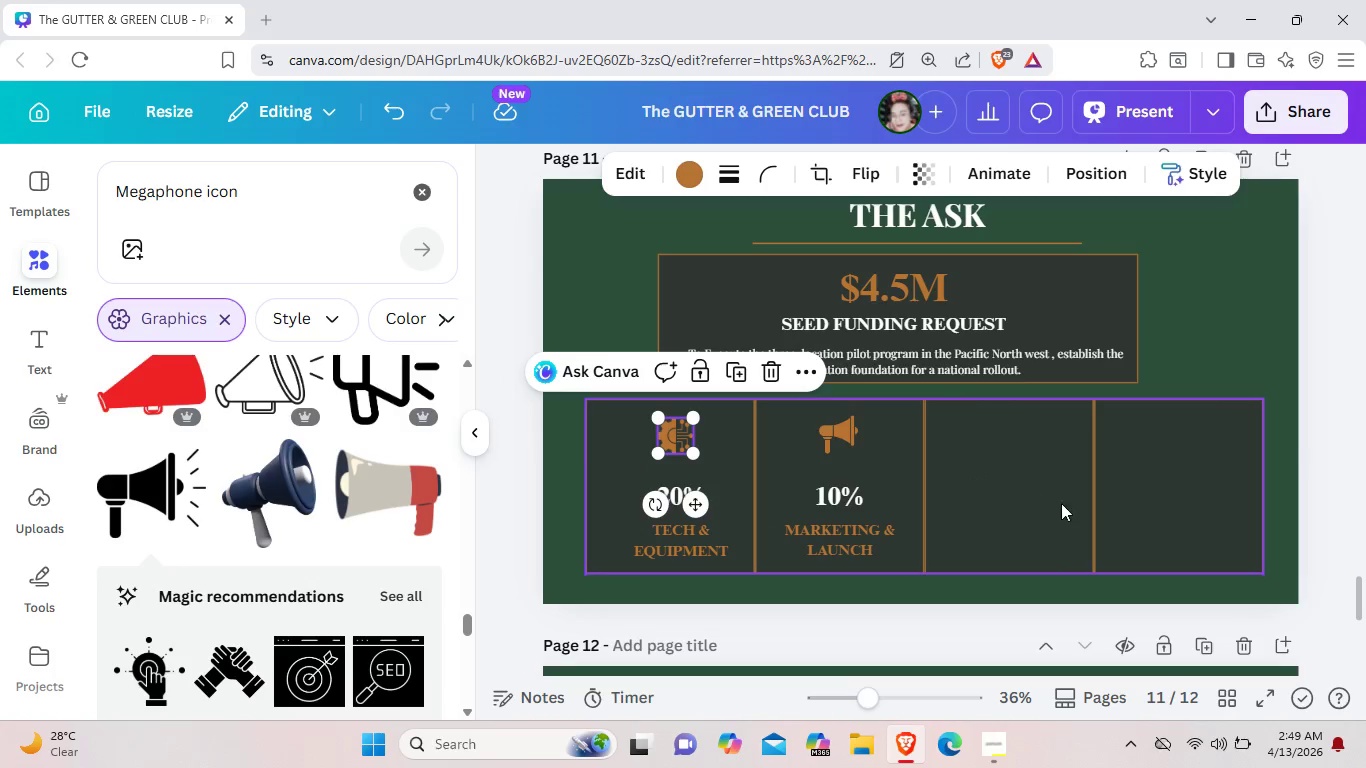 
mouse_move([1037, 475])
 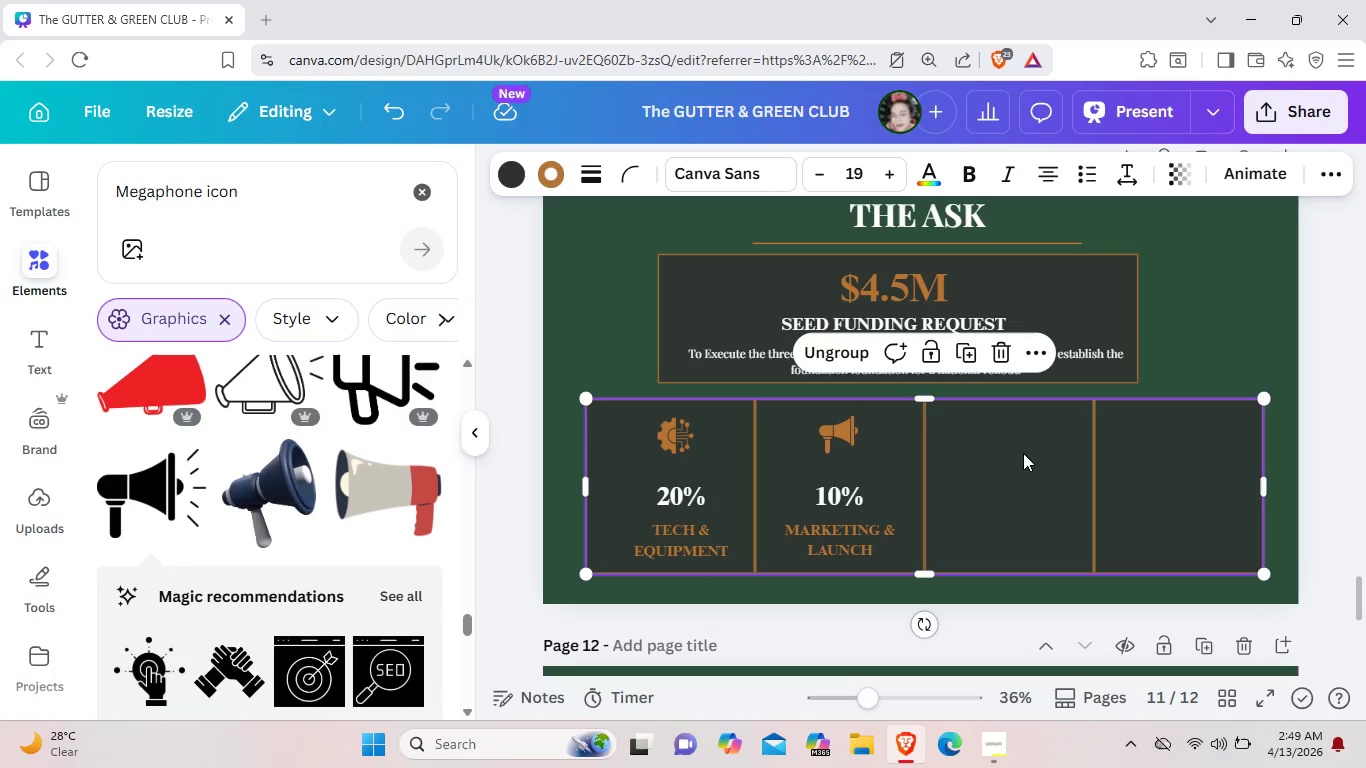 
wait(7.03)
 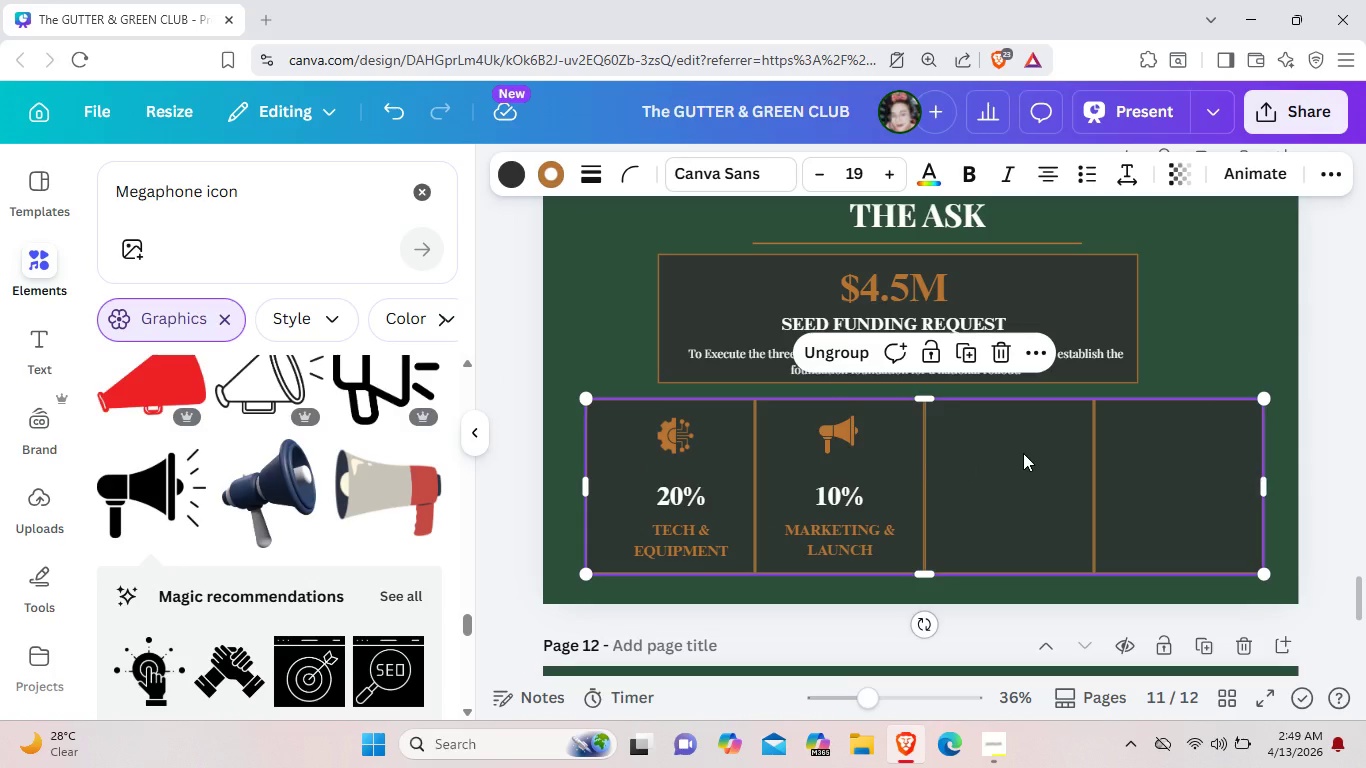 
left_click([849, 490])
 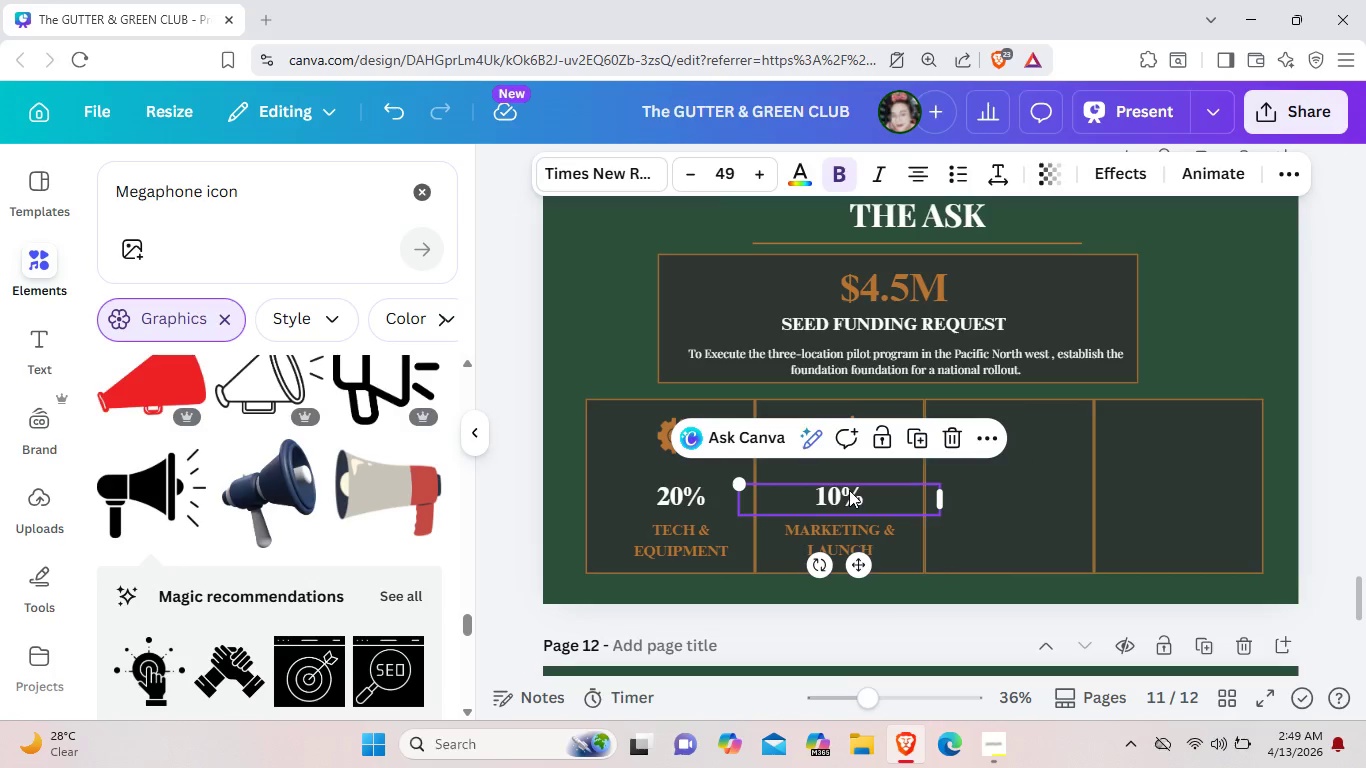 
key(Control+ControlLeft)
 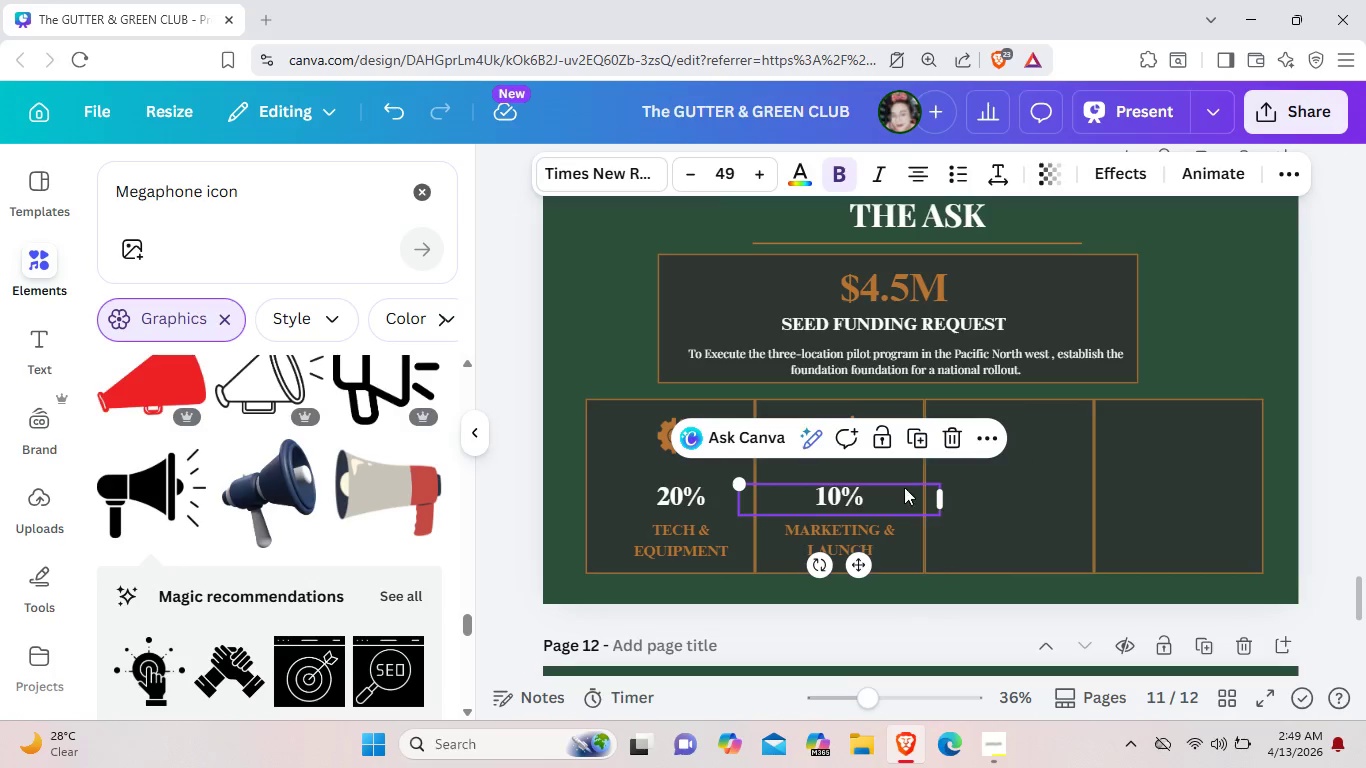 
key(Control+C)
 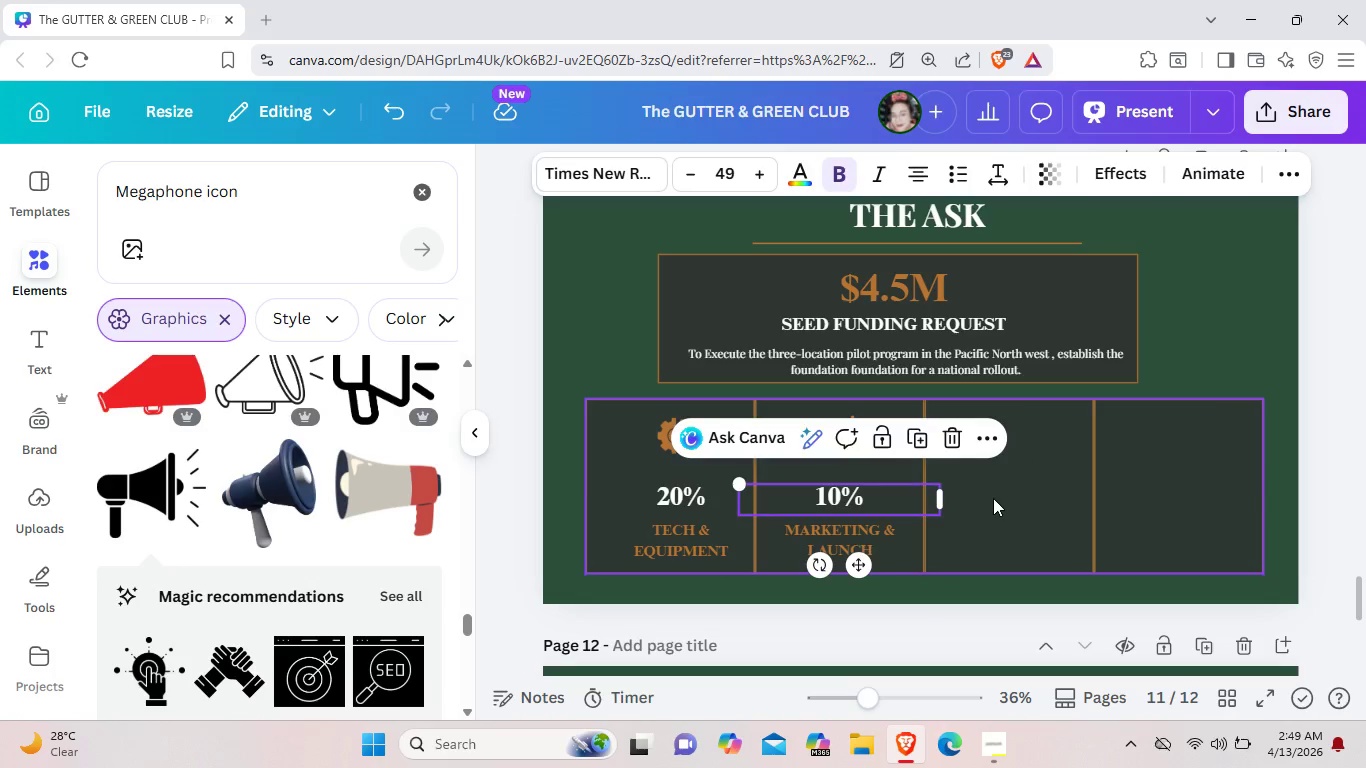 
left_click([993, 498])
 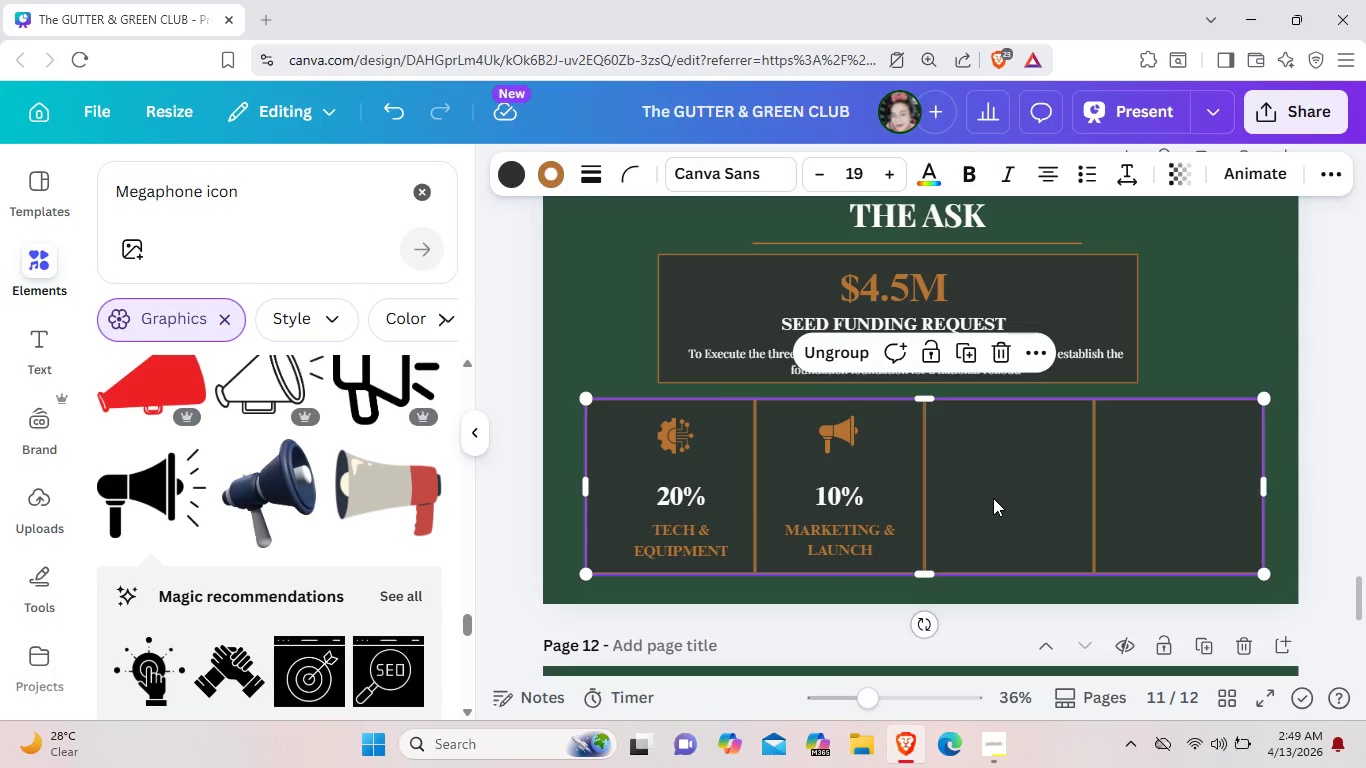 
key(Control+V)
 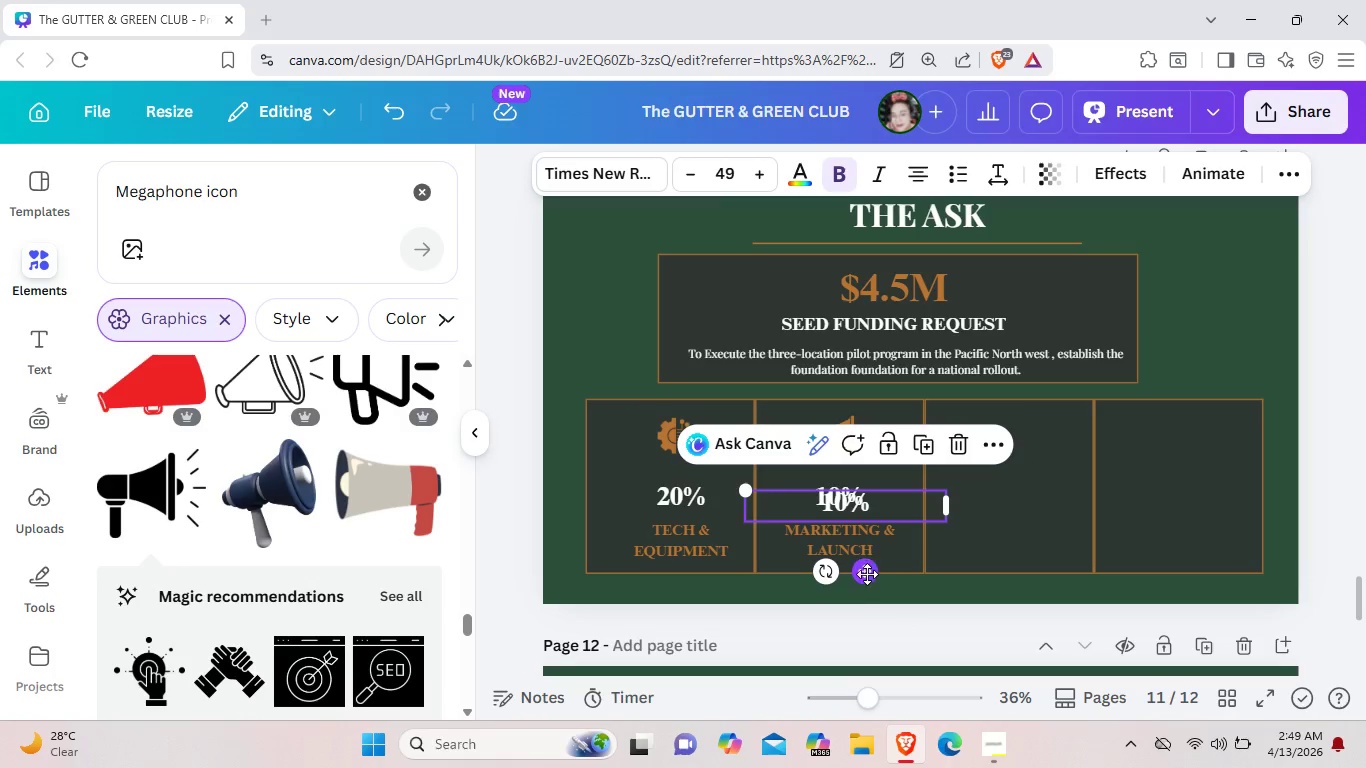 
left_click_drag(start_coordinate=[867, 574], to_coordinate=[1028, 564])
 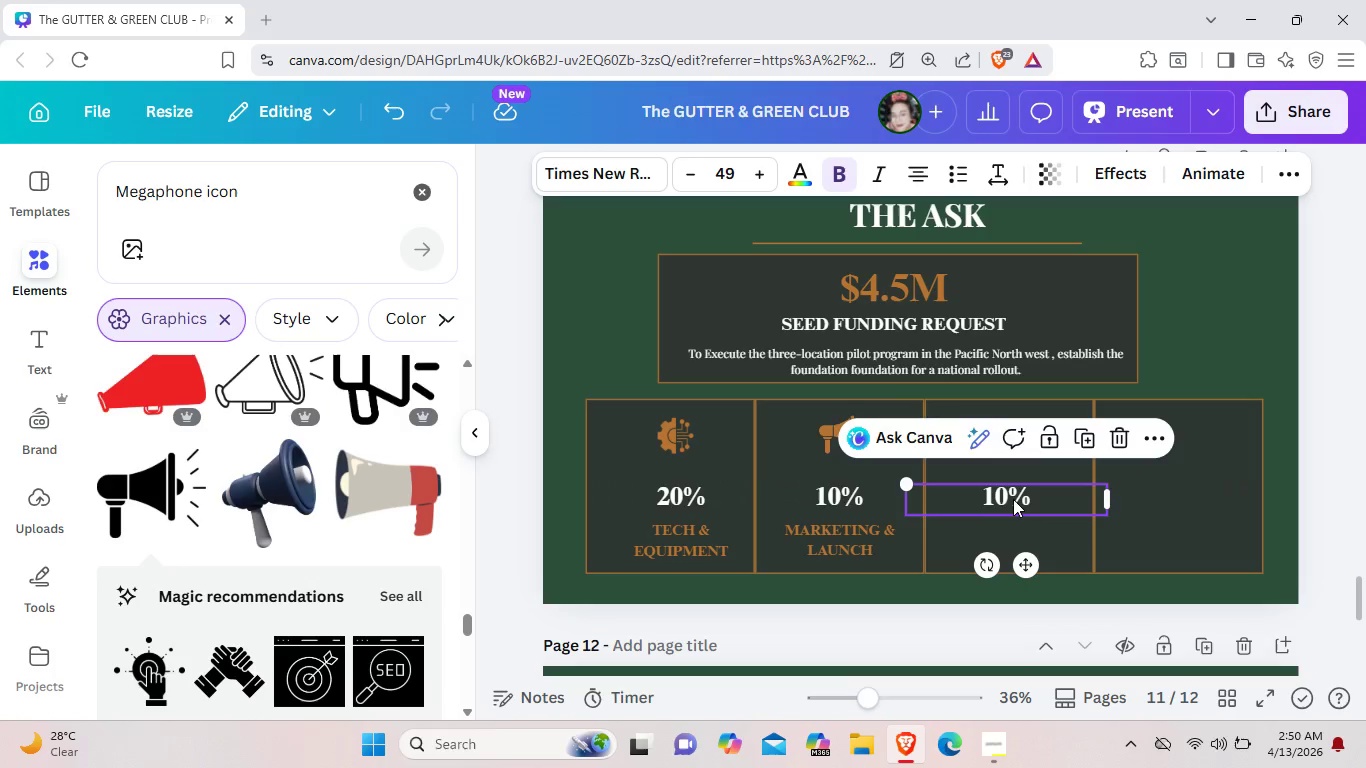 
left_click([1013, 499])
 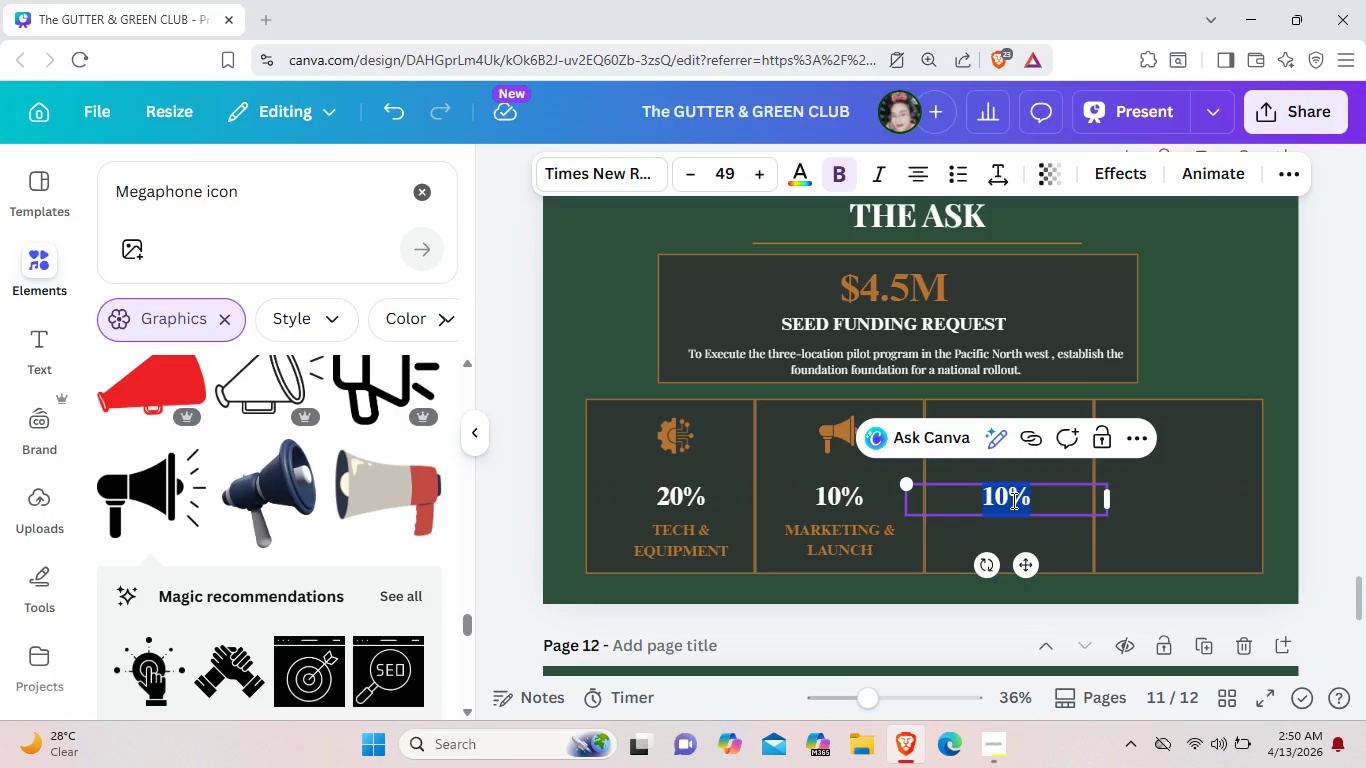 
left_click([1012, 500])
 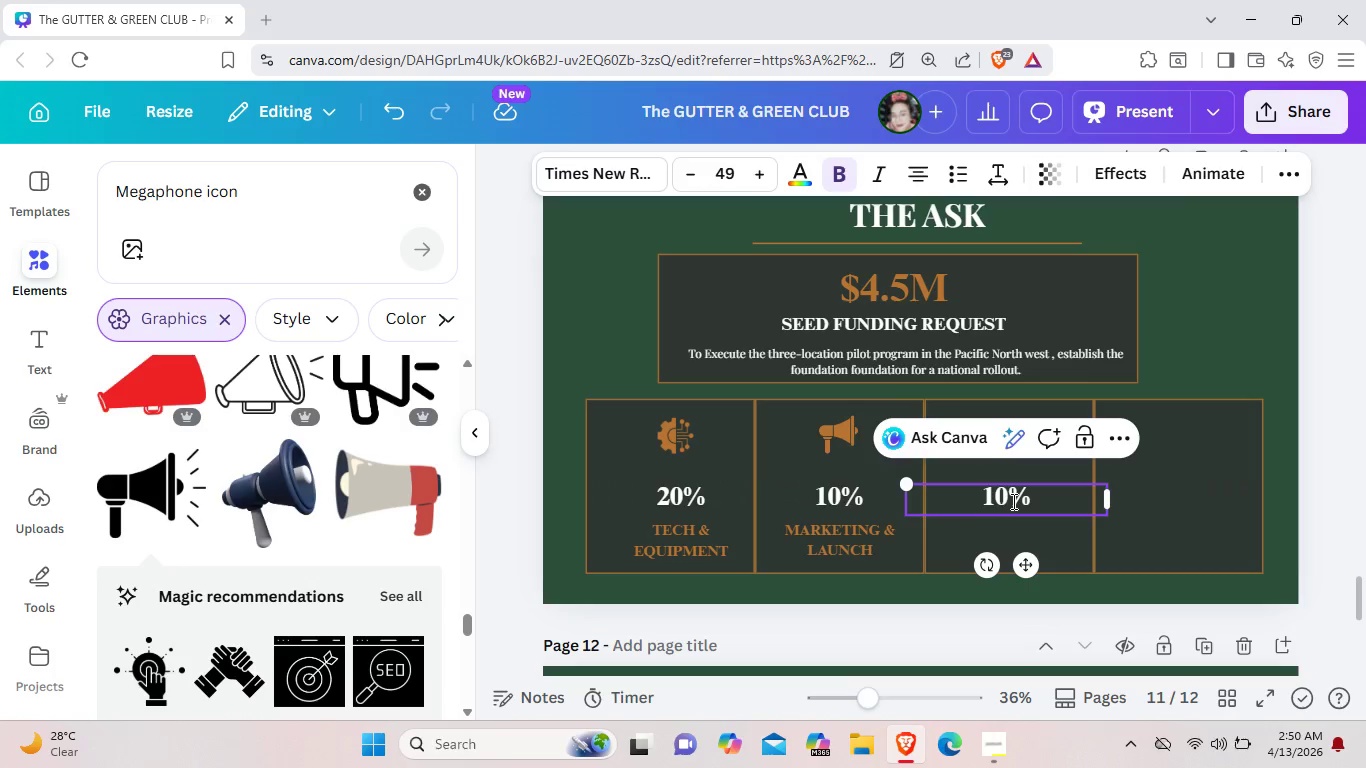 
wait(6.84)
 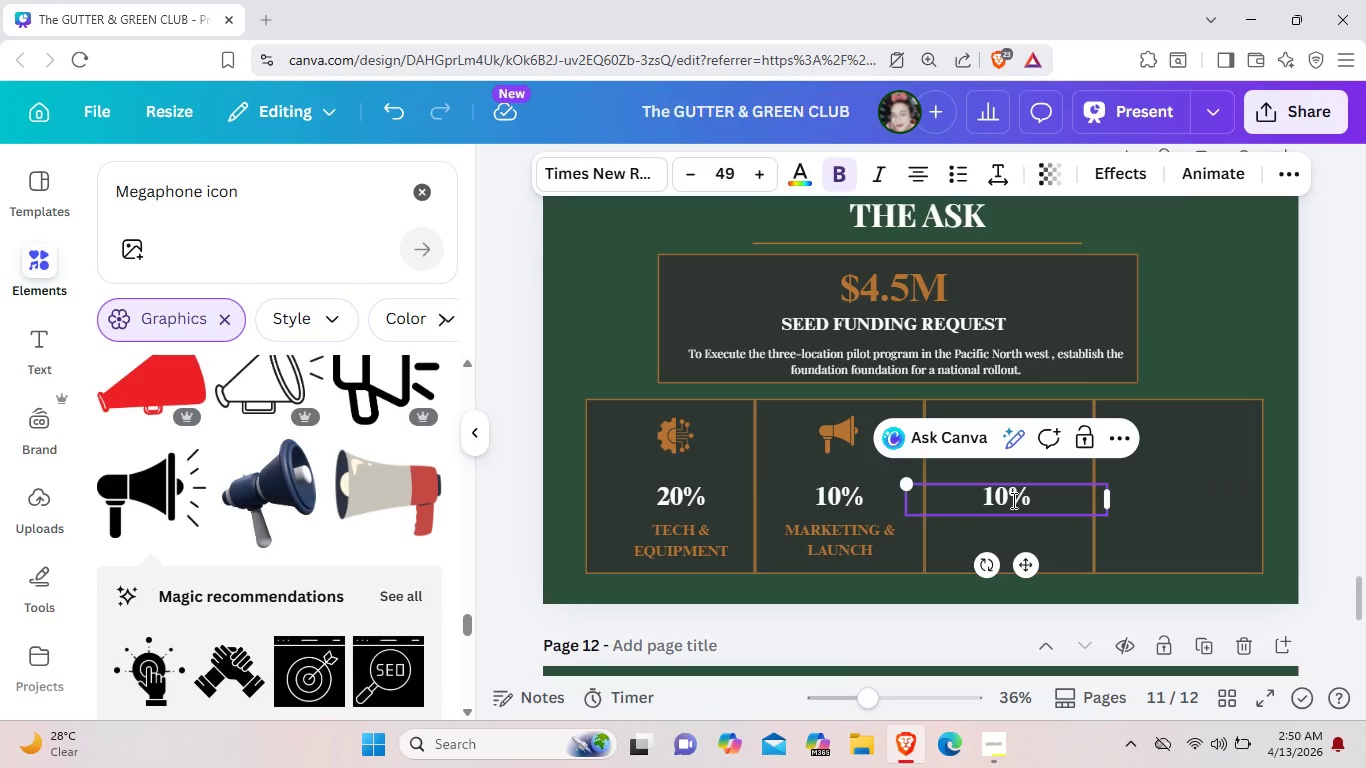 
left_click([883, 539])
 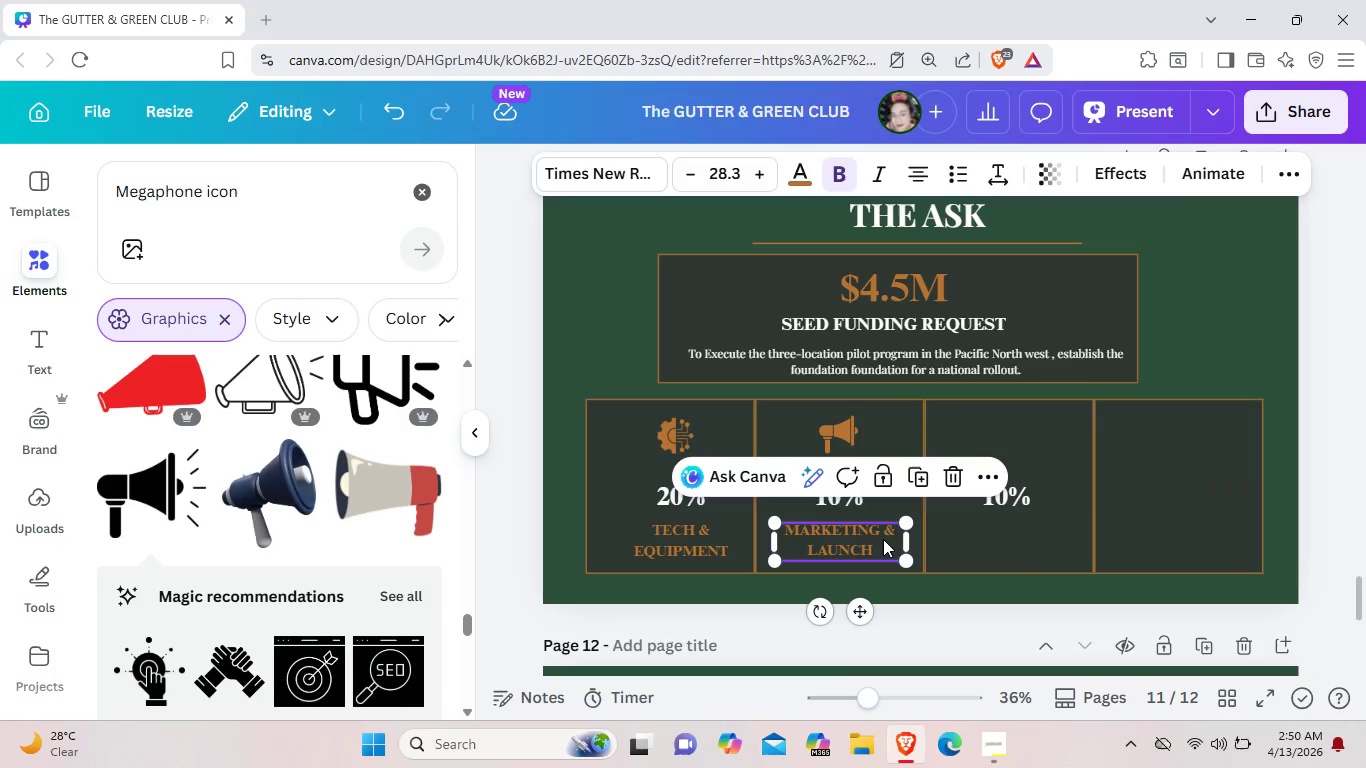 
key(Control+C)
 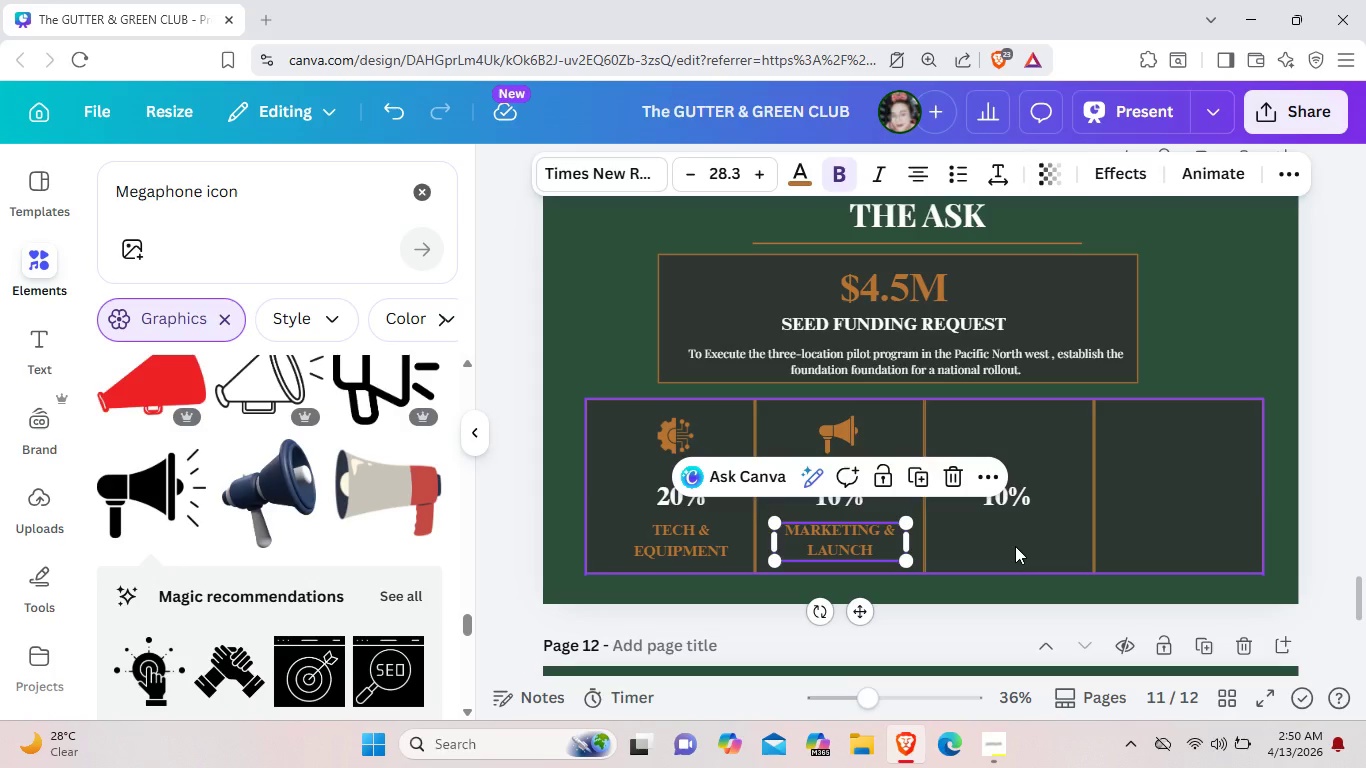 
left_click([1015, 546])
 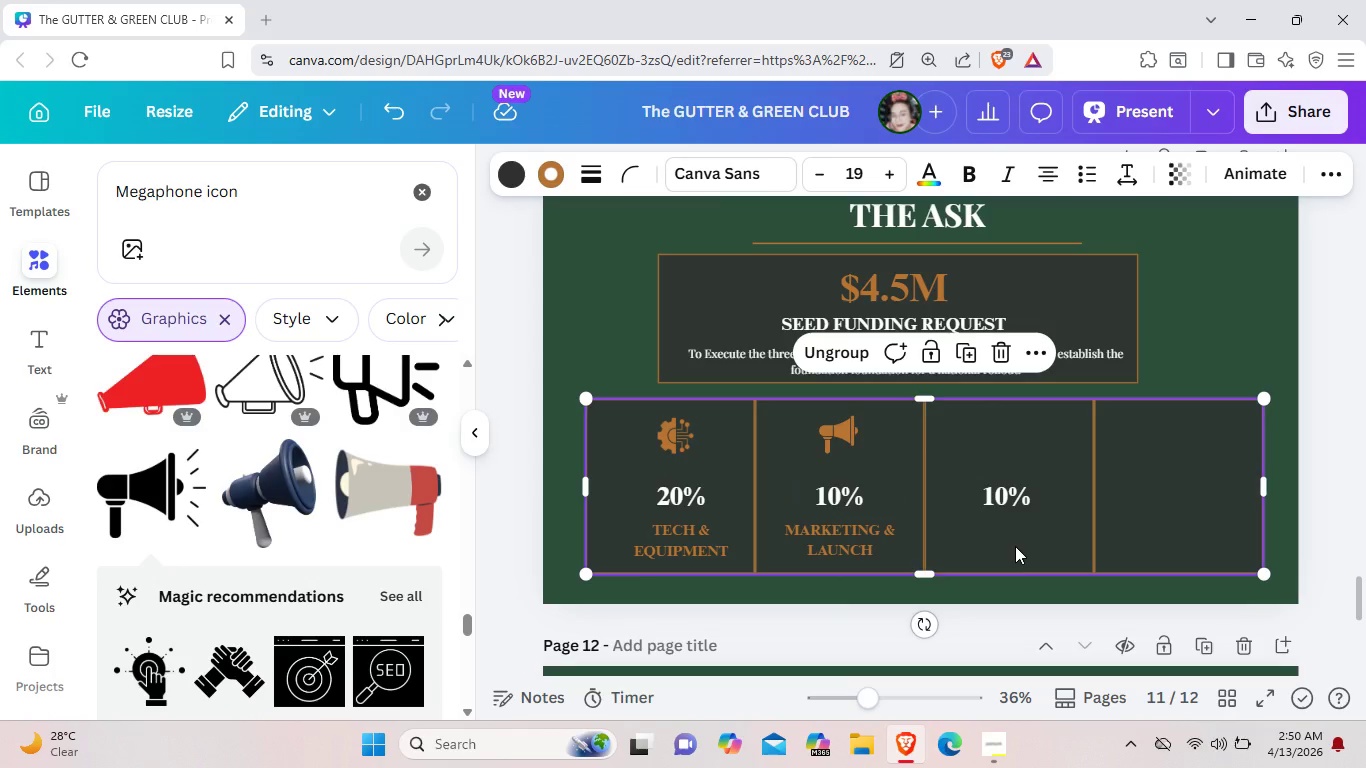 
key(Control+V)
 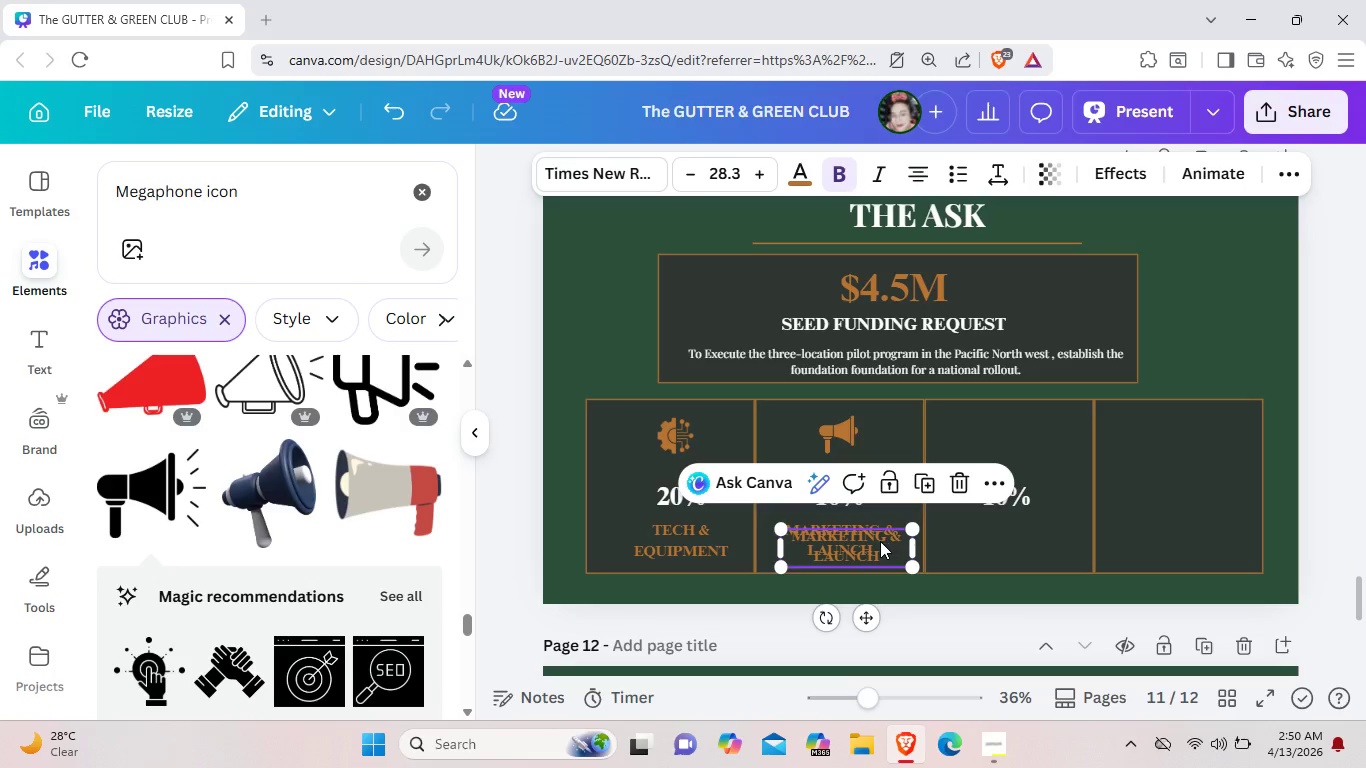 
left_click_drag(start_coordinate=[880, 541], to_coordinate=[1038, 532])
 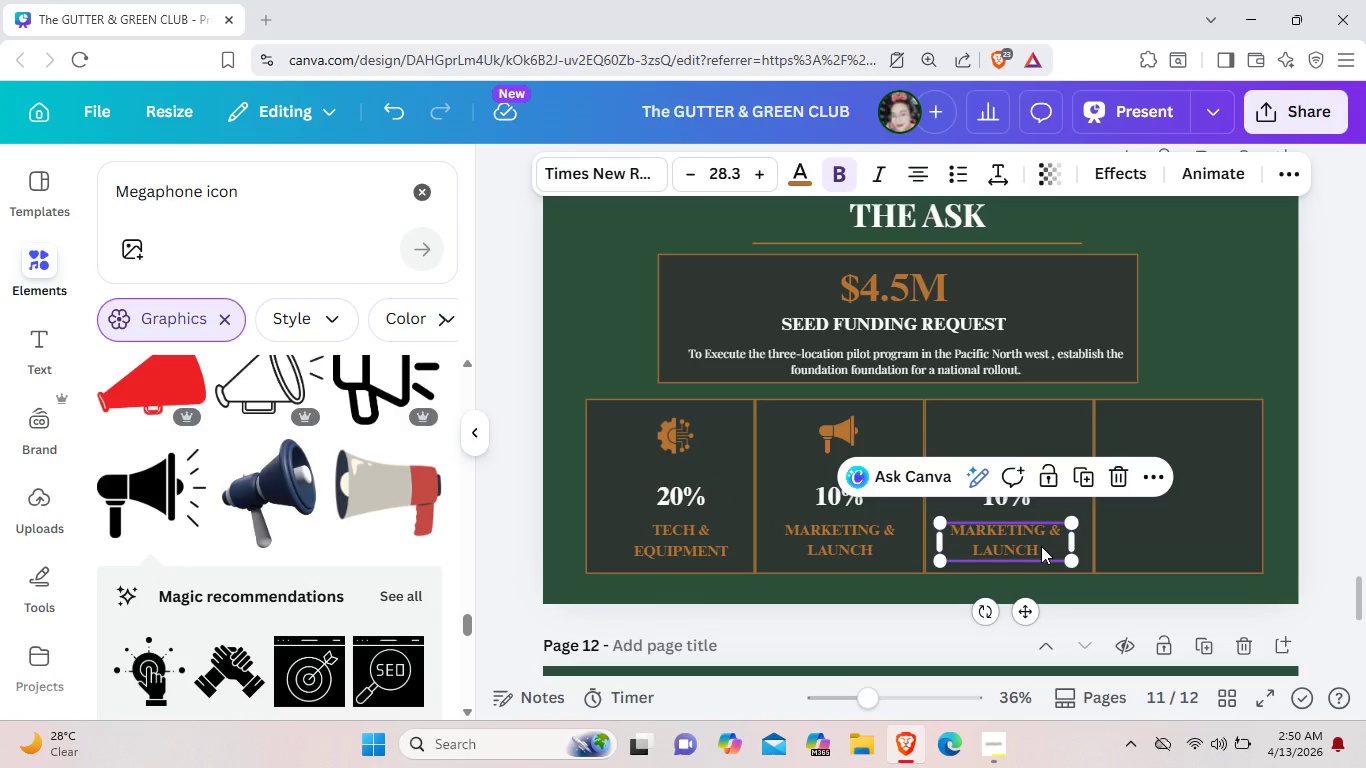 
left_click([1041, 546])
 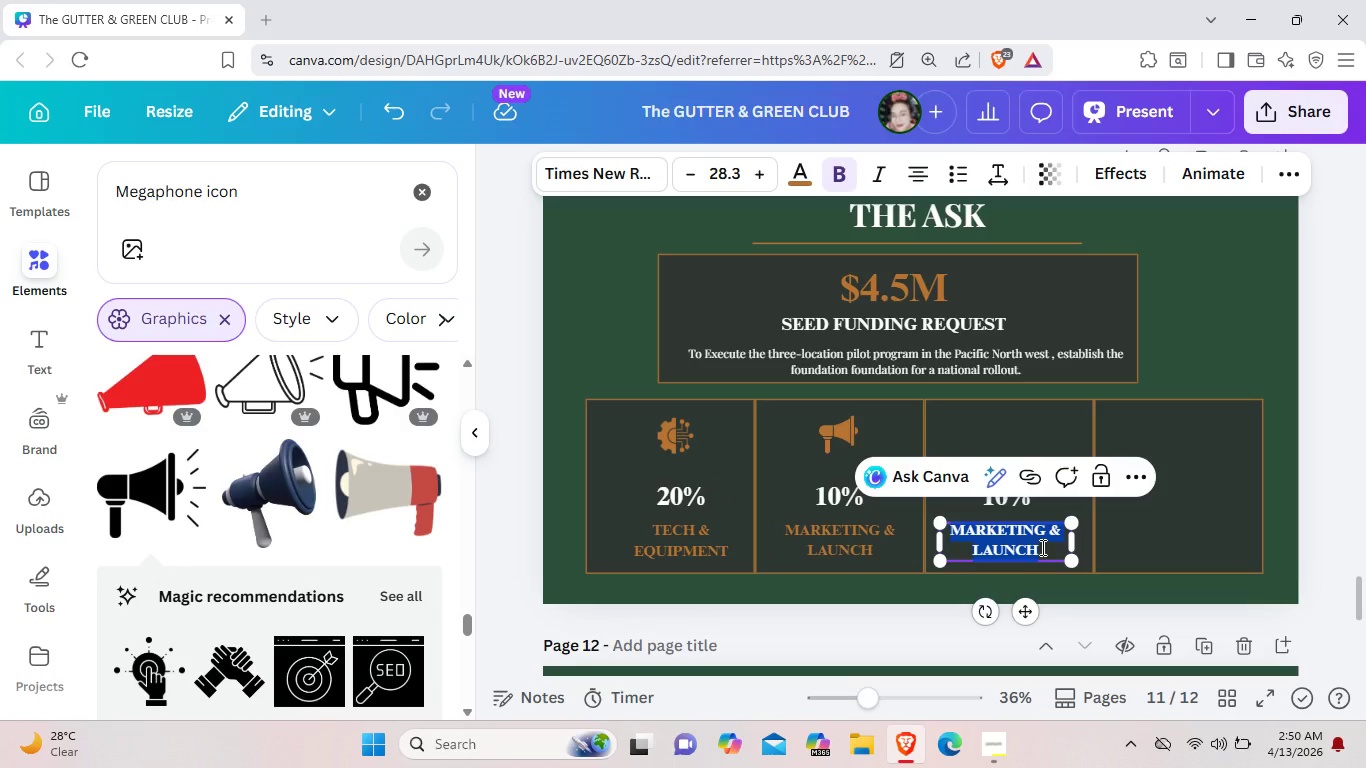 
key(Backspace)
type(worki)
key(Backspace)
key(Backspace)
key(Backspace)
key(Backspace)
key(Backspace)
type(WOE)
key(Backspace)
type(RKING CAPI)
key(Backspace)
type(ITAL)
 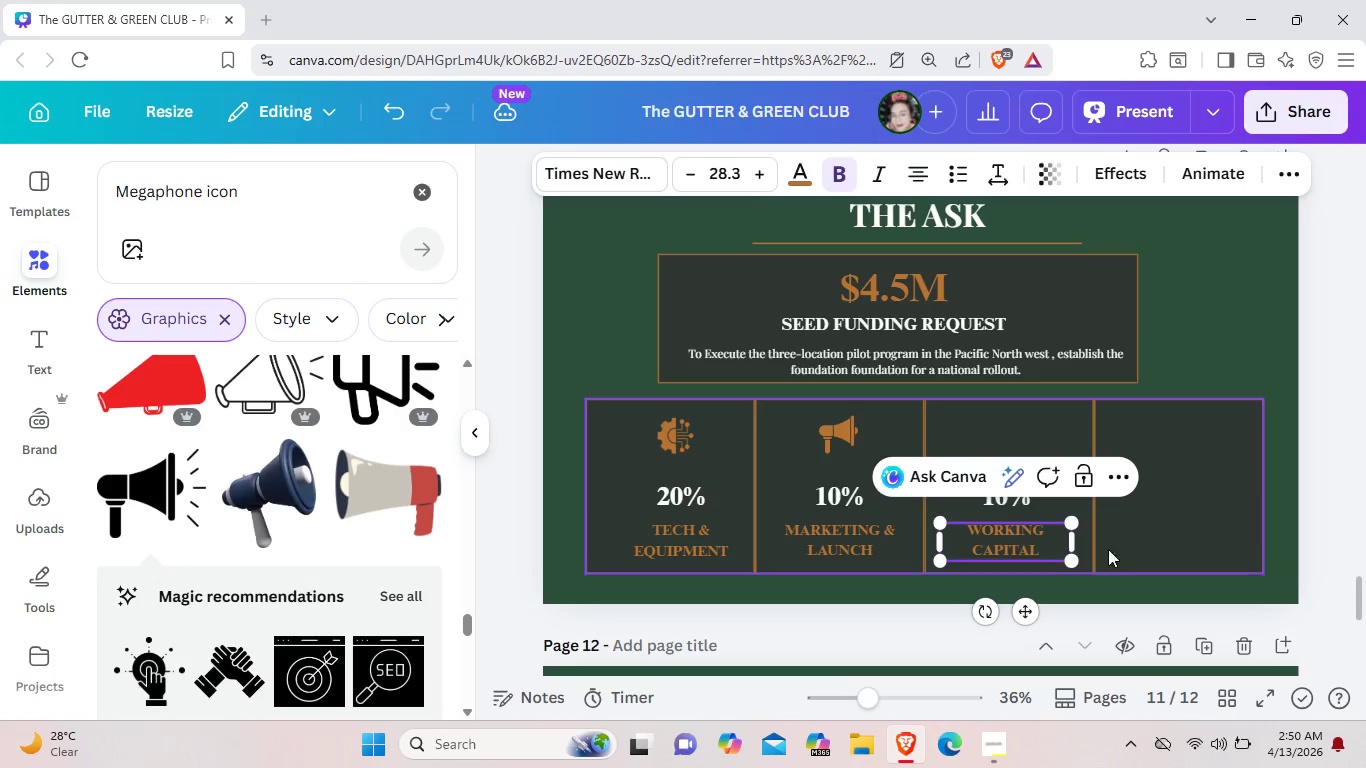 
left_click([1170, 550])
 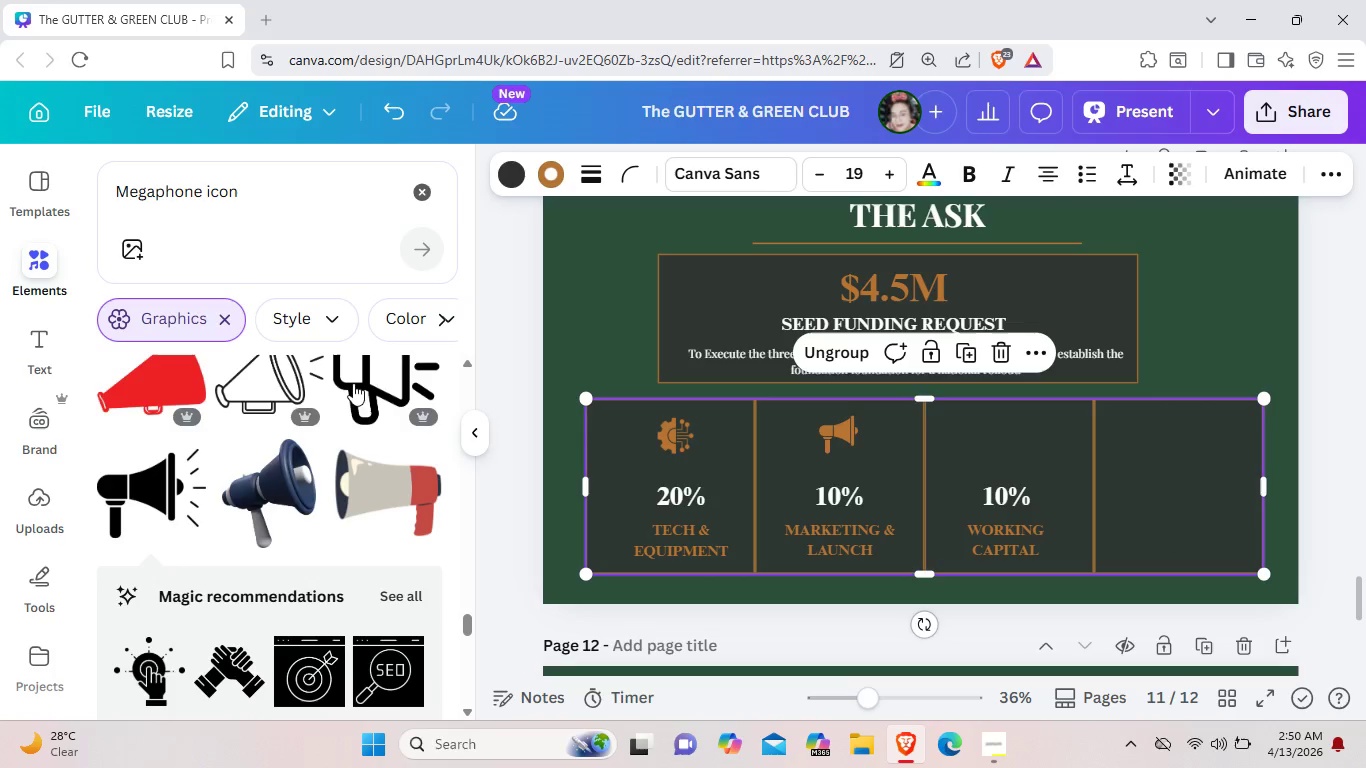 
left_click_drag(start_coordinate=[195, 191], to_coordinate=[105, 193])
 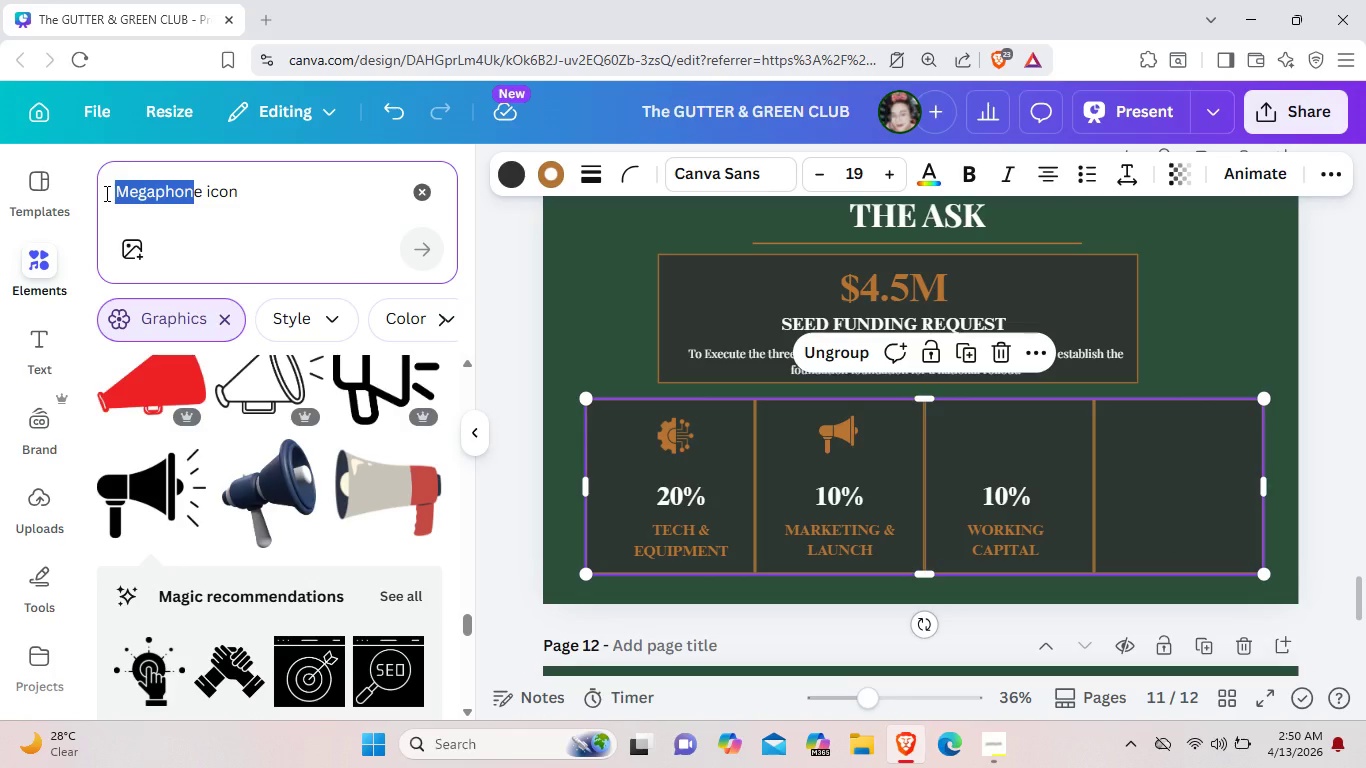 
key(Backspace)
type(wallet)
 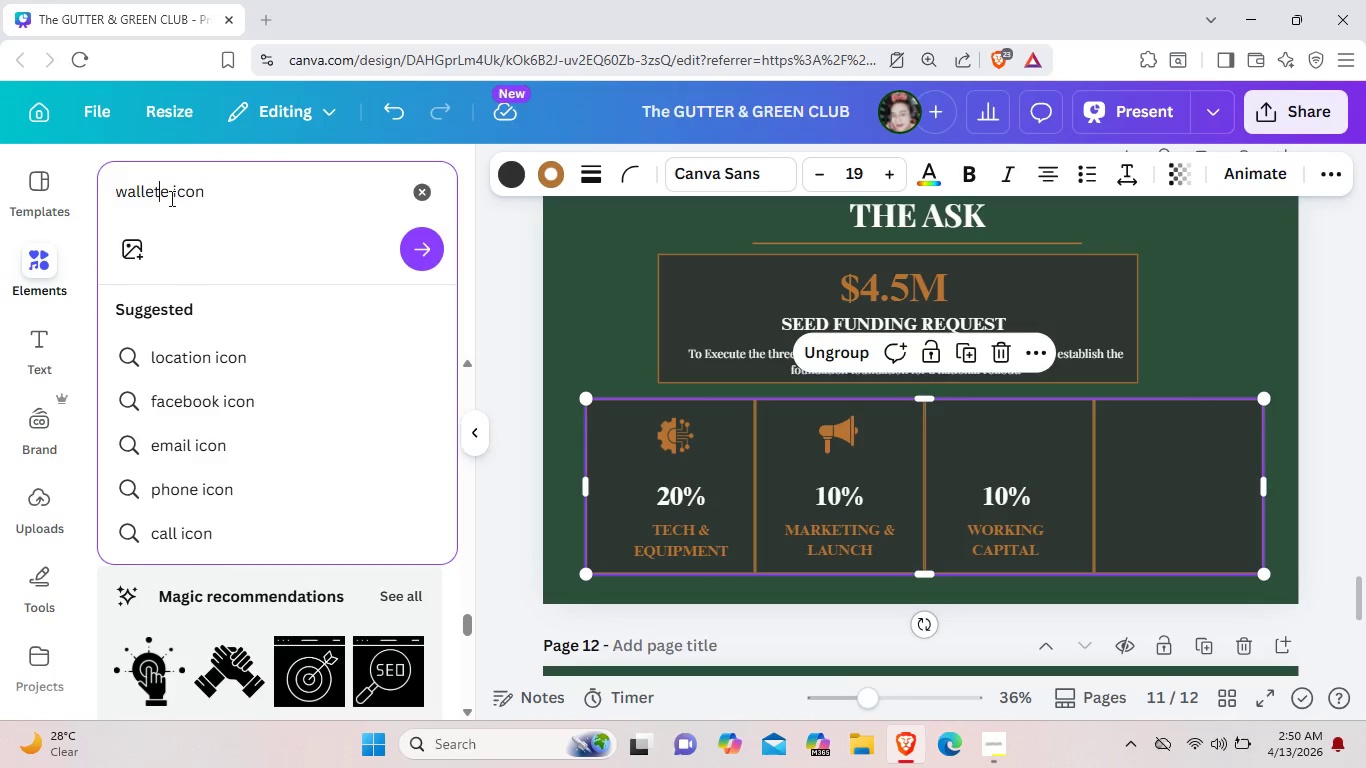 
left_click([168, 194])
 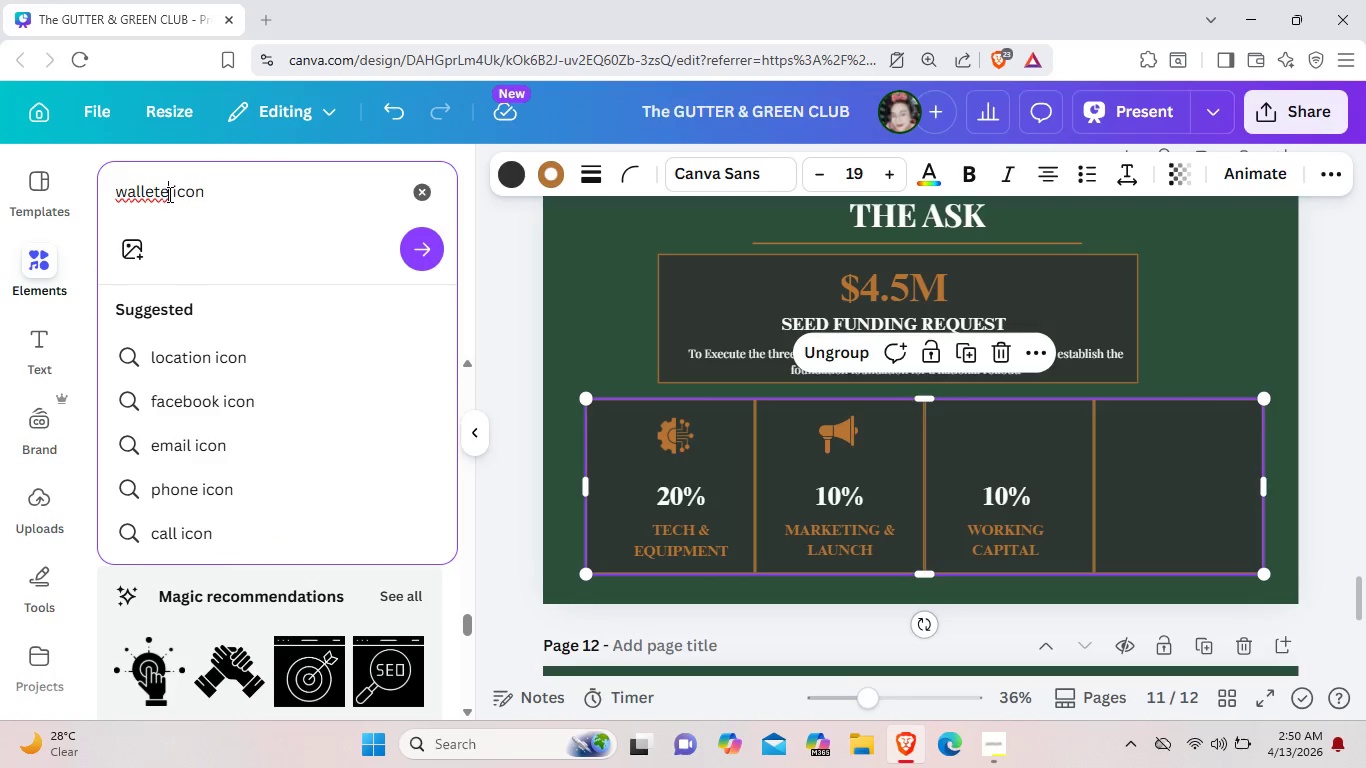 
key(Backspace)
 